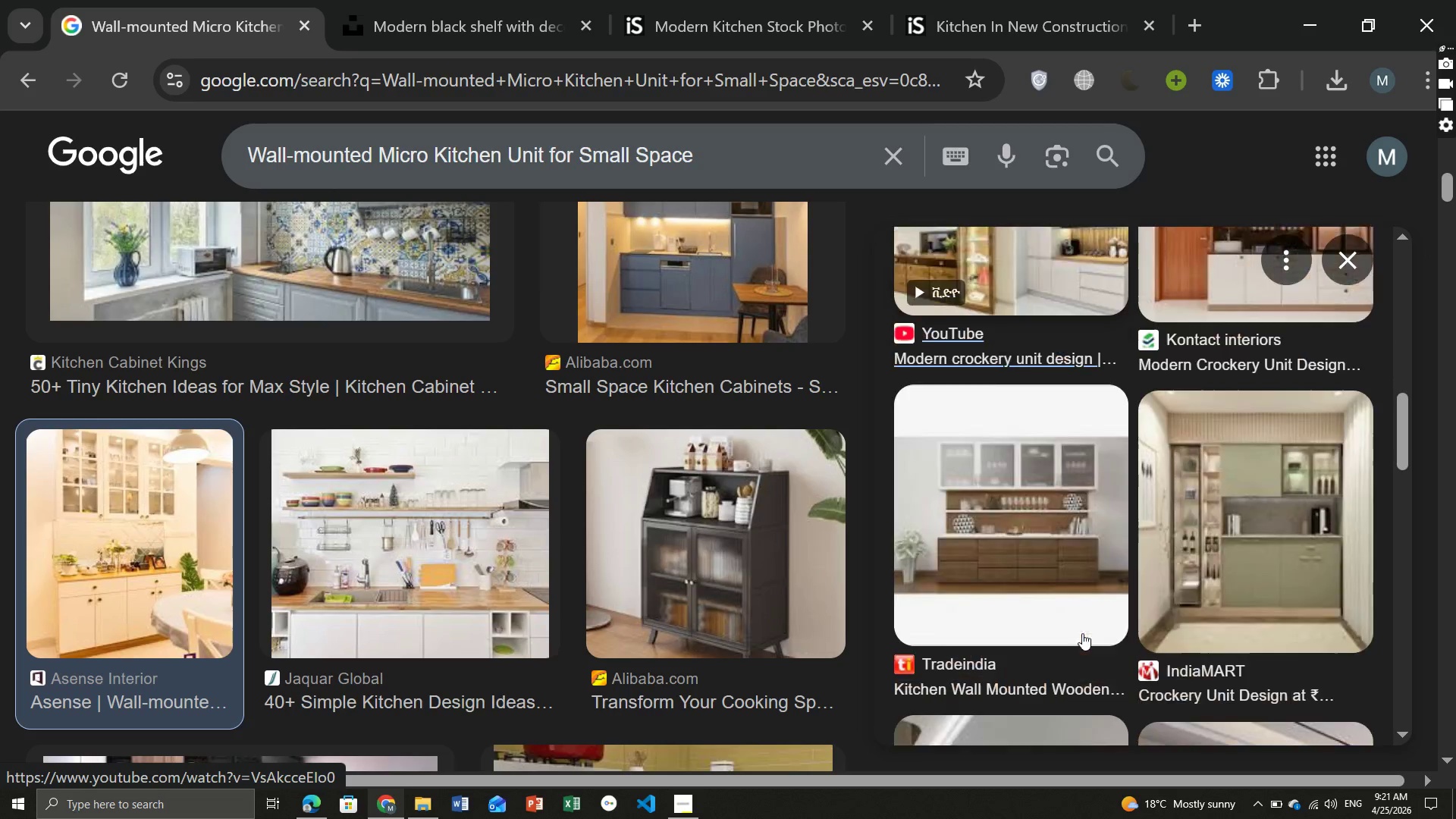 
left_click([402, 559])
 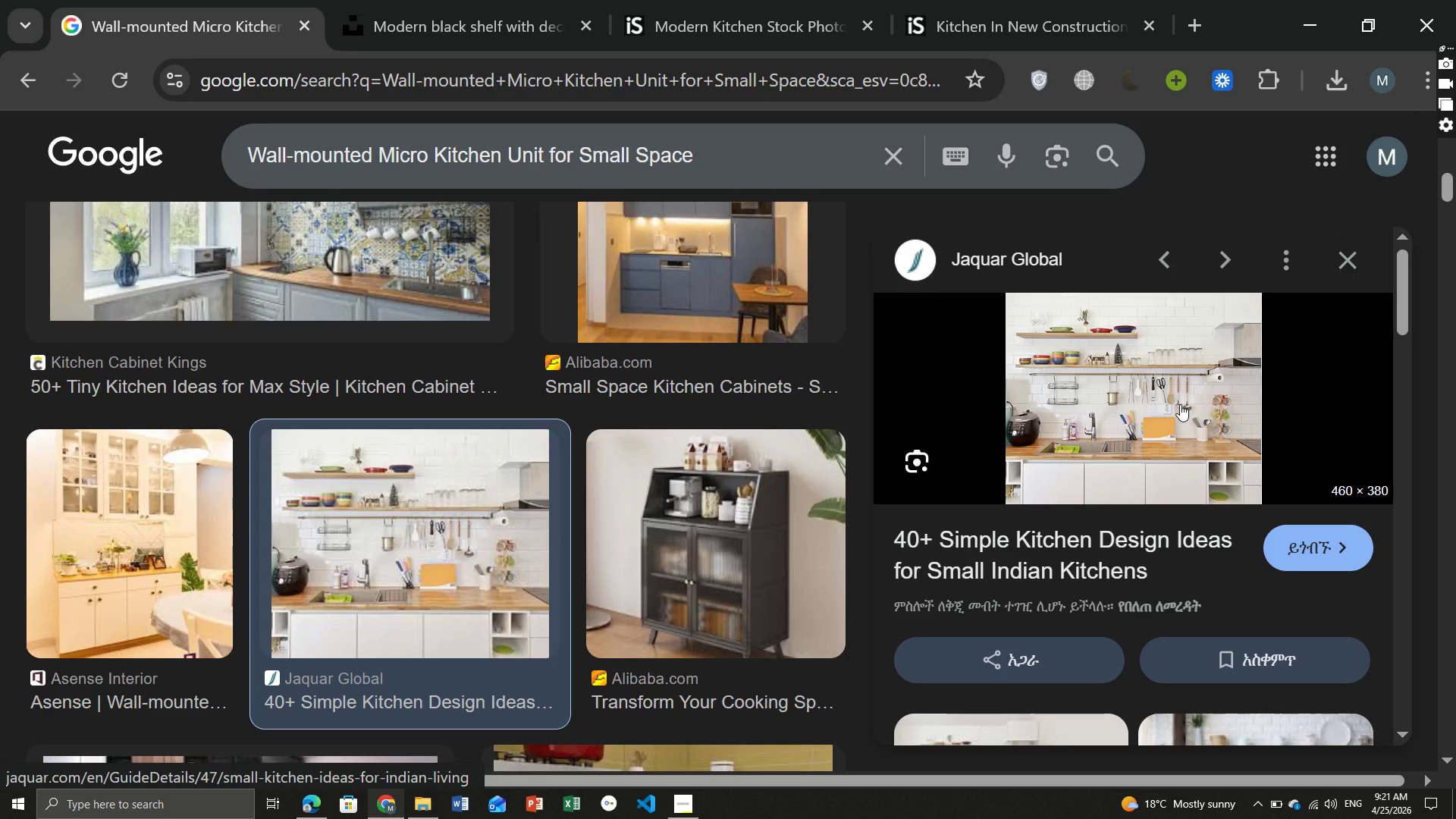 
right_click([1106, 398])
 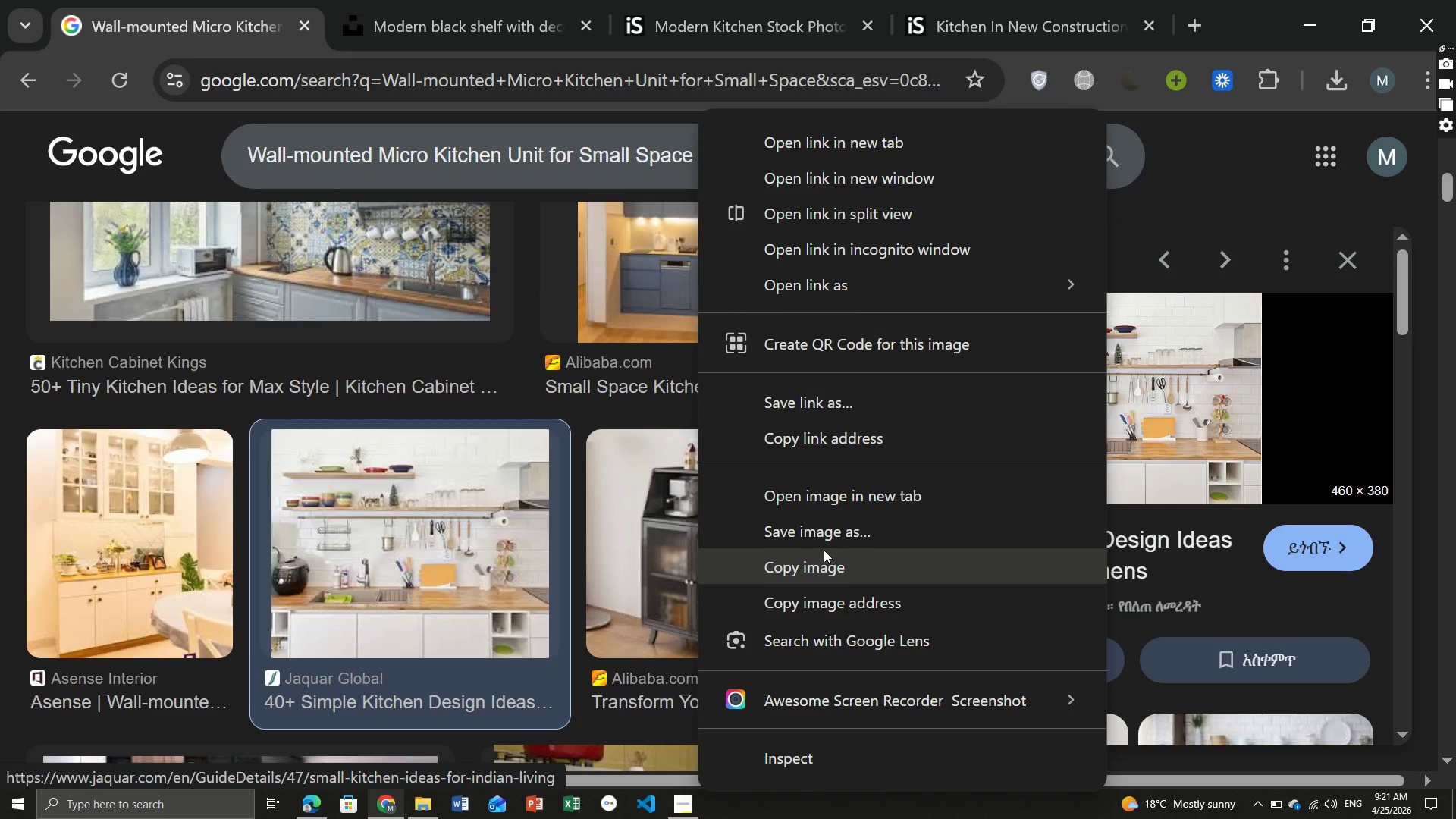 
left_click([814, 535])
 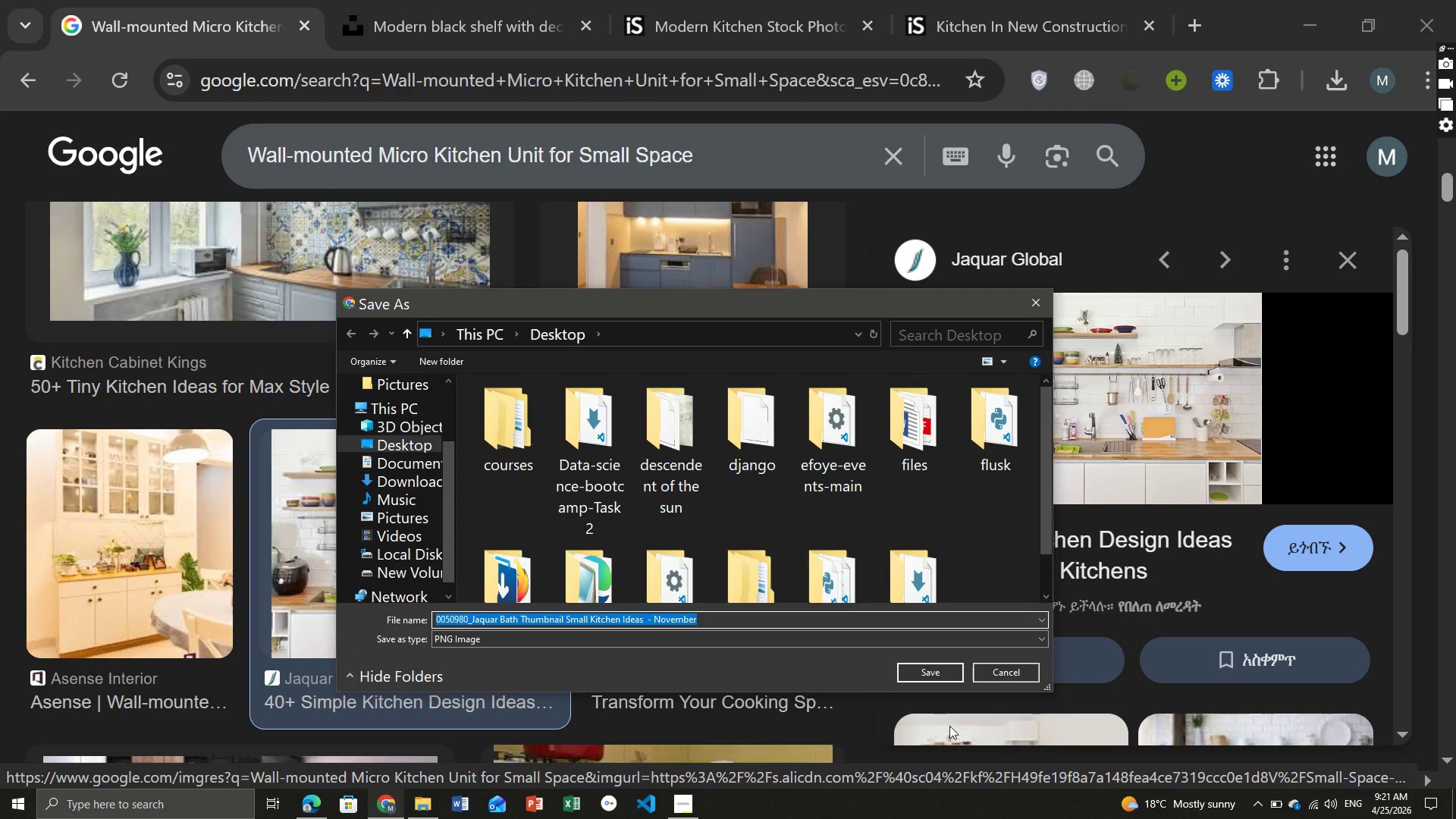 
left_click([944, 676])
 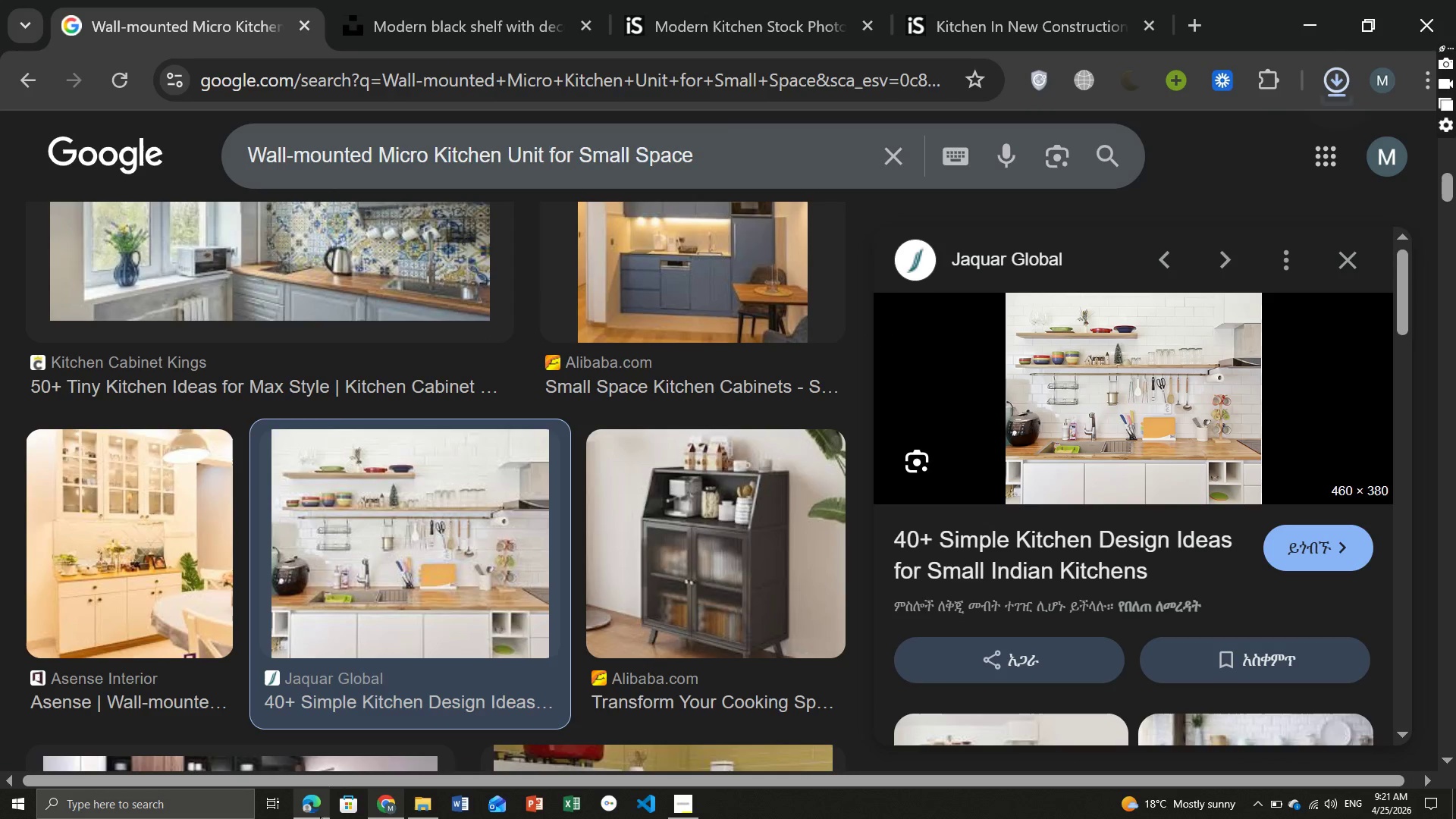 
left_click([320, 812])
 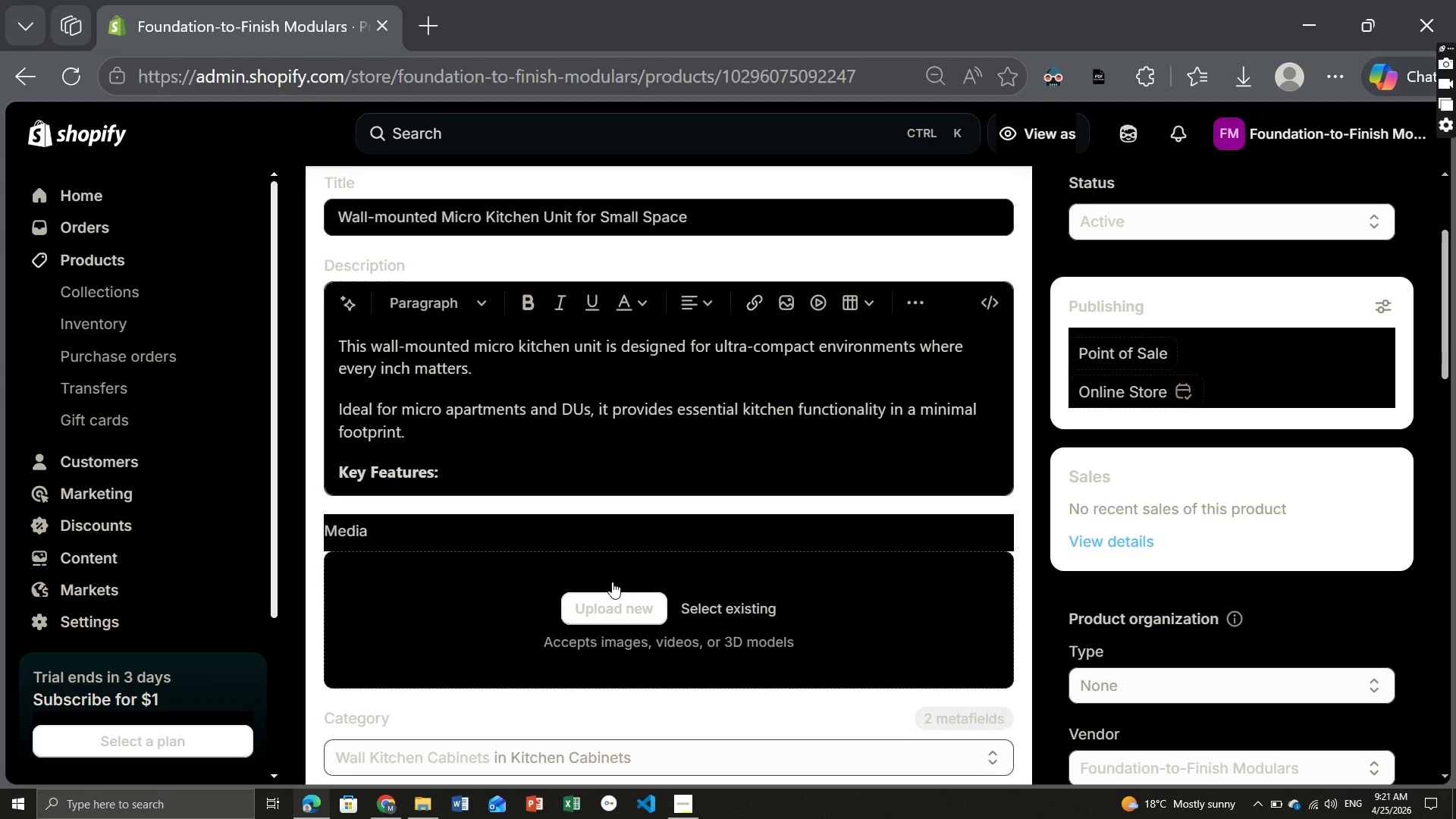 
left_click([610, 610])
 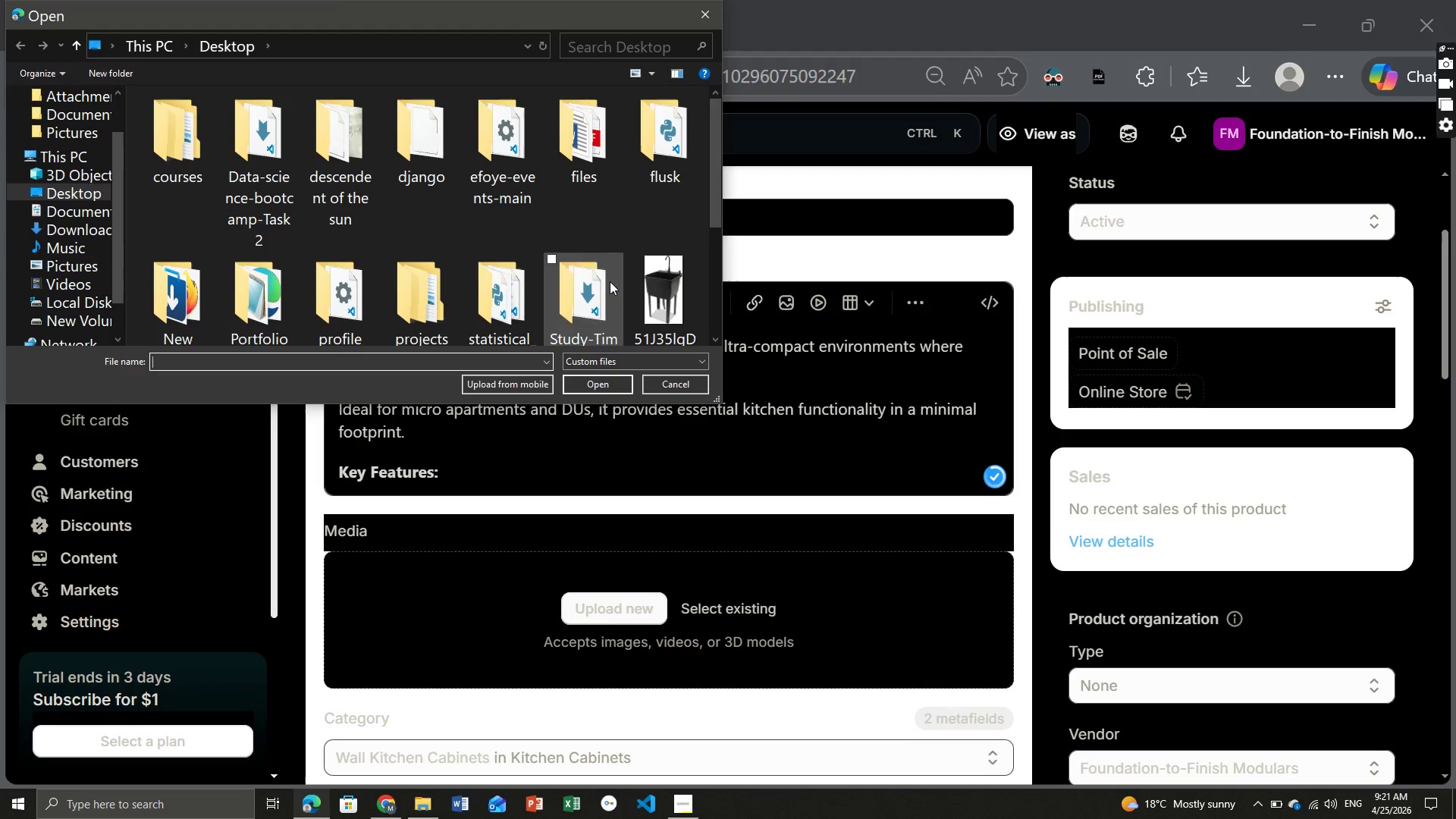 
scroll: coordinate [532, 314], scroll_direction: down, amount: 3.0
 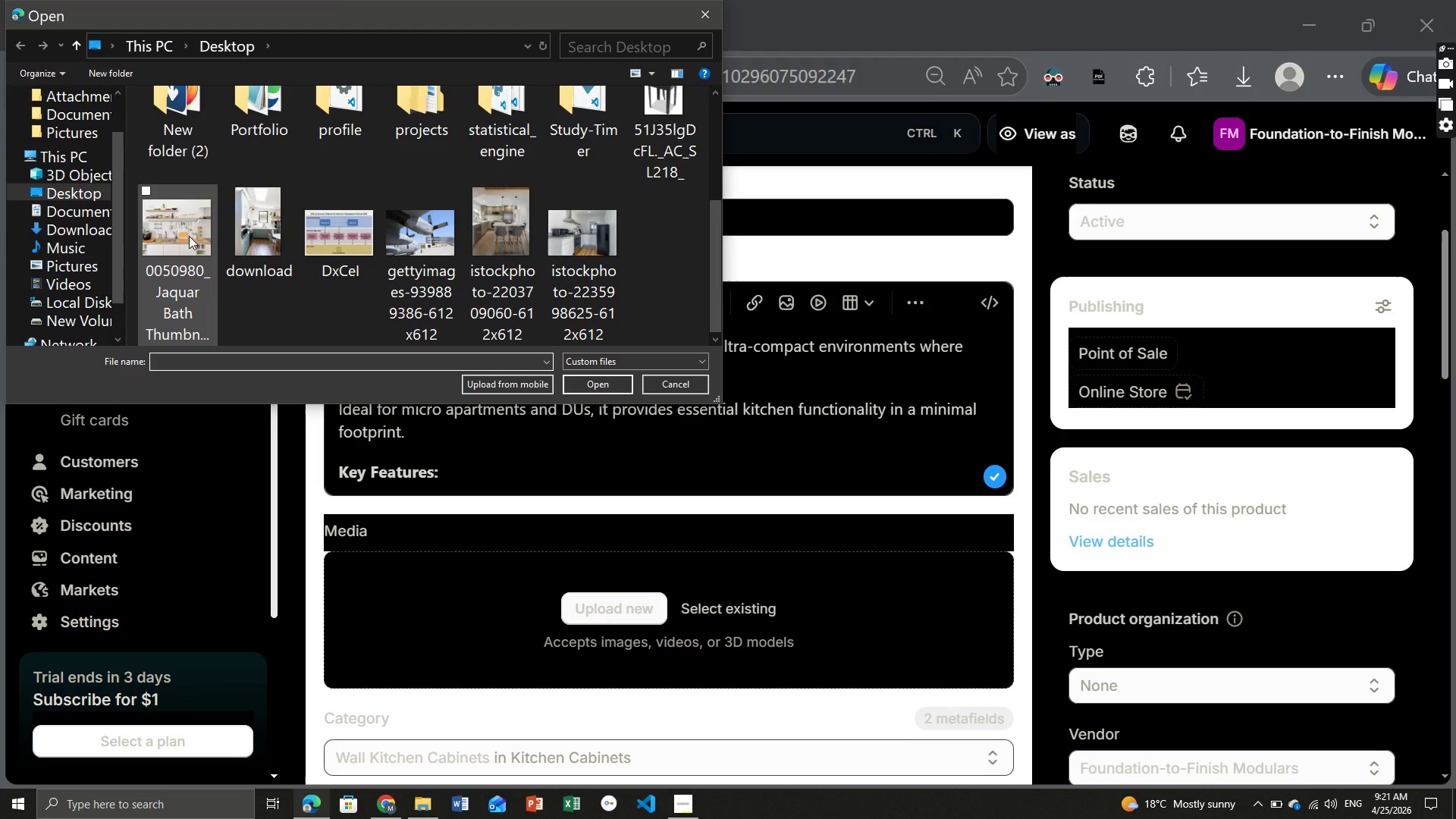 
left_click([189, 236])
 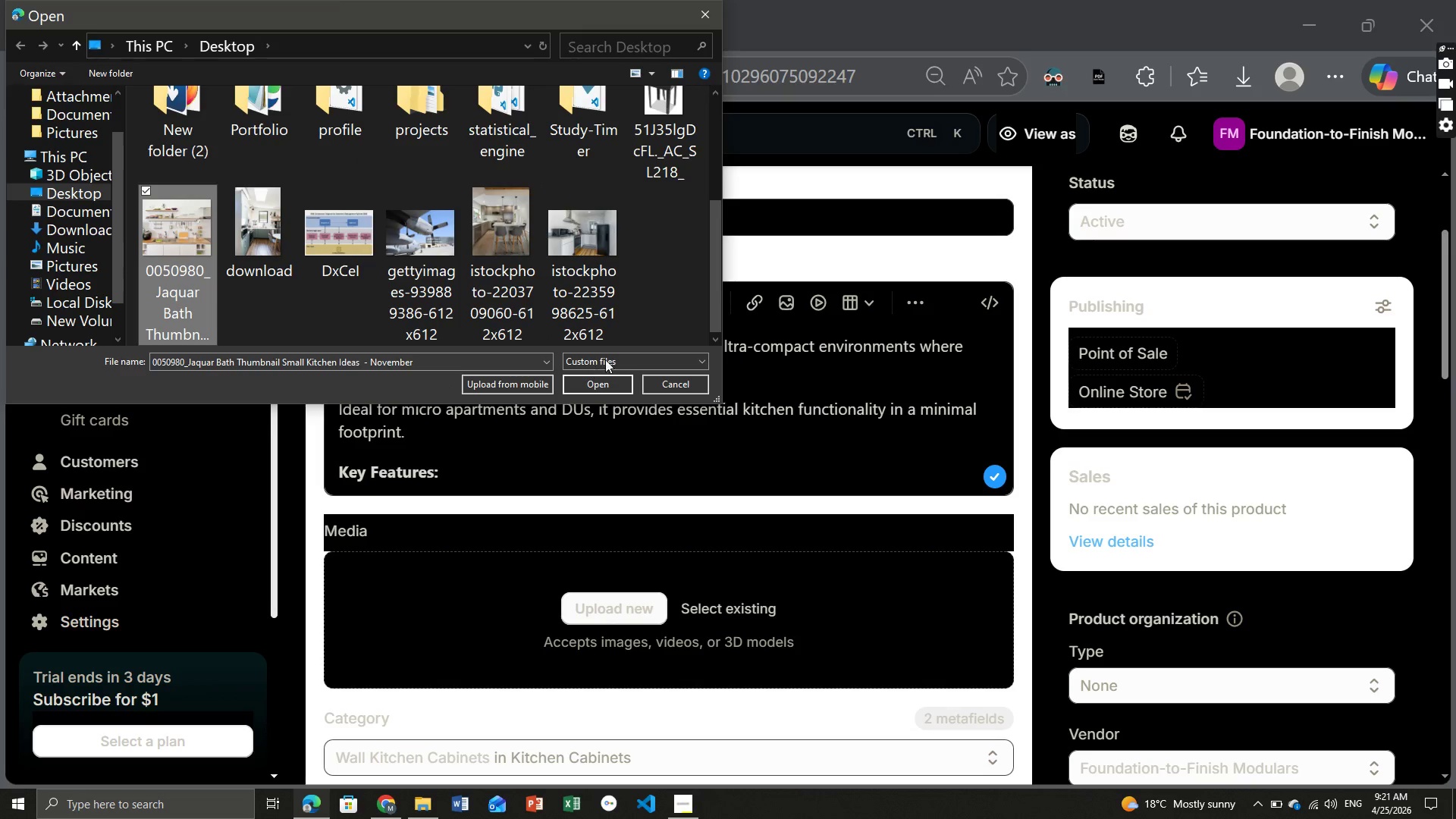 
scroll: coordinate [579, 292], scroll_direction: none, amount: 0.0
 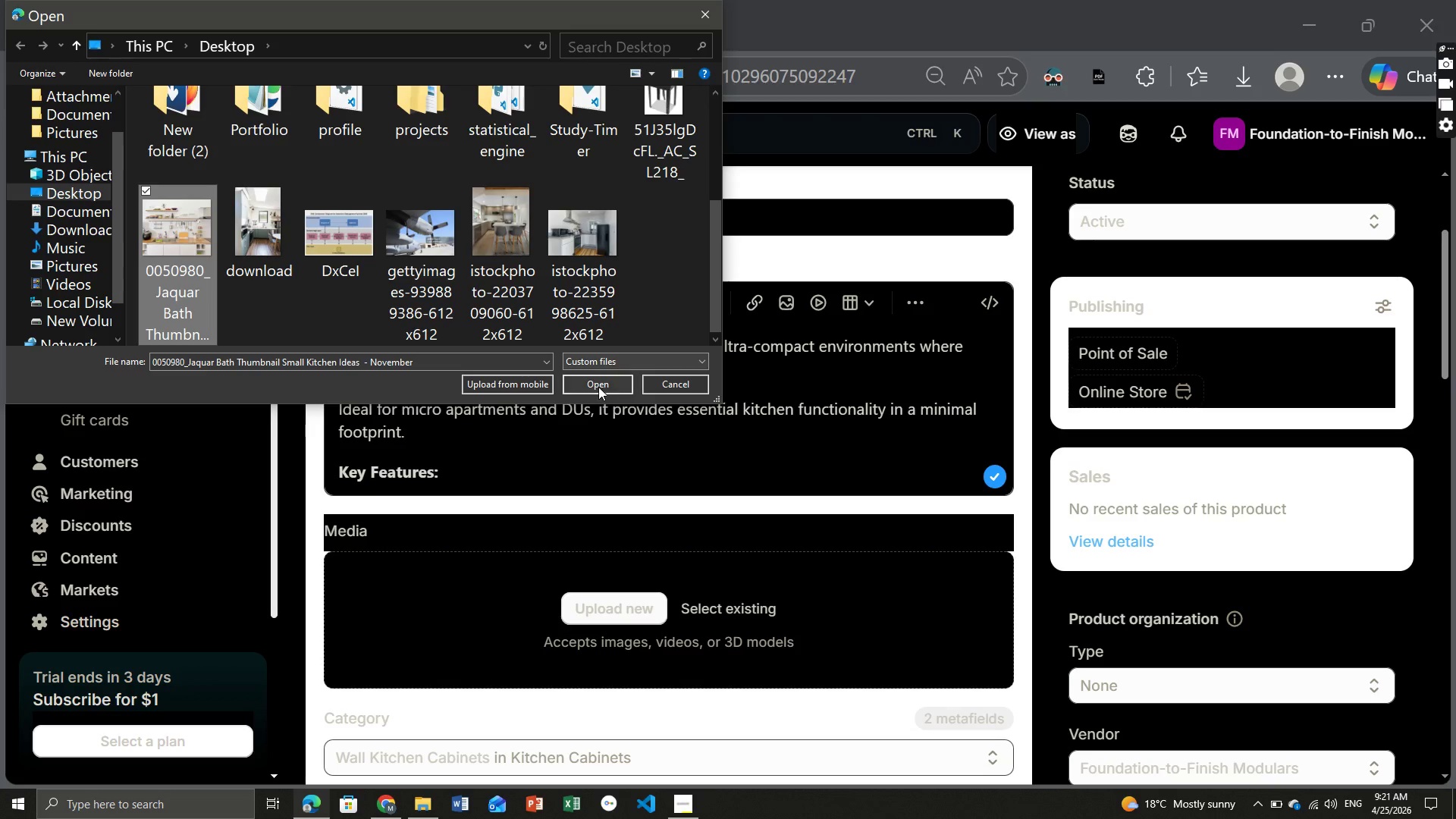 
left_click([598, 388])
 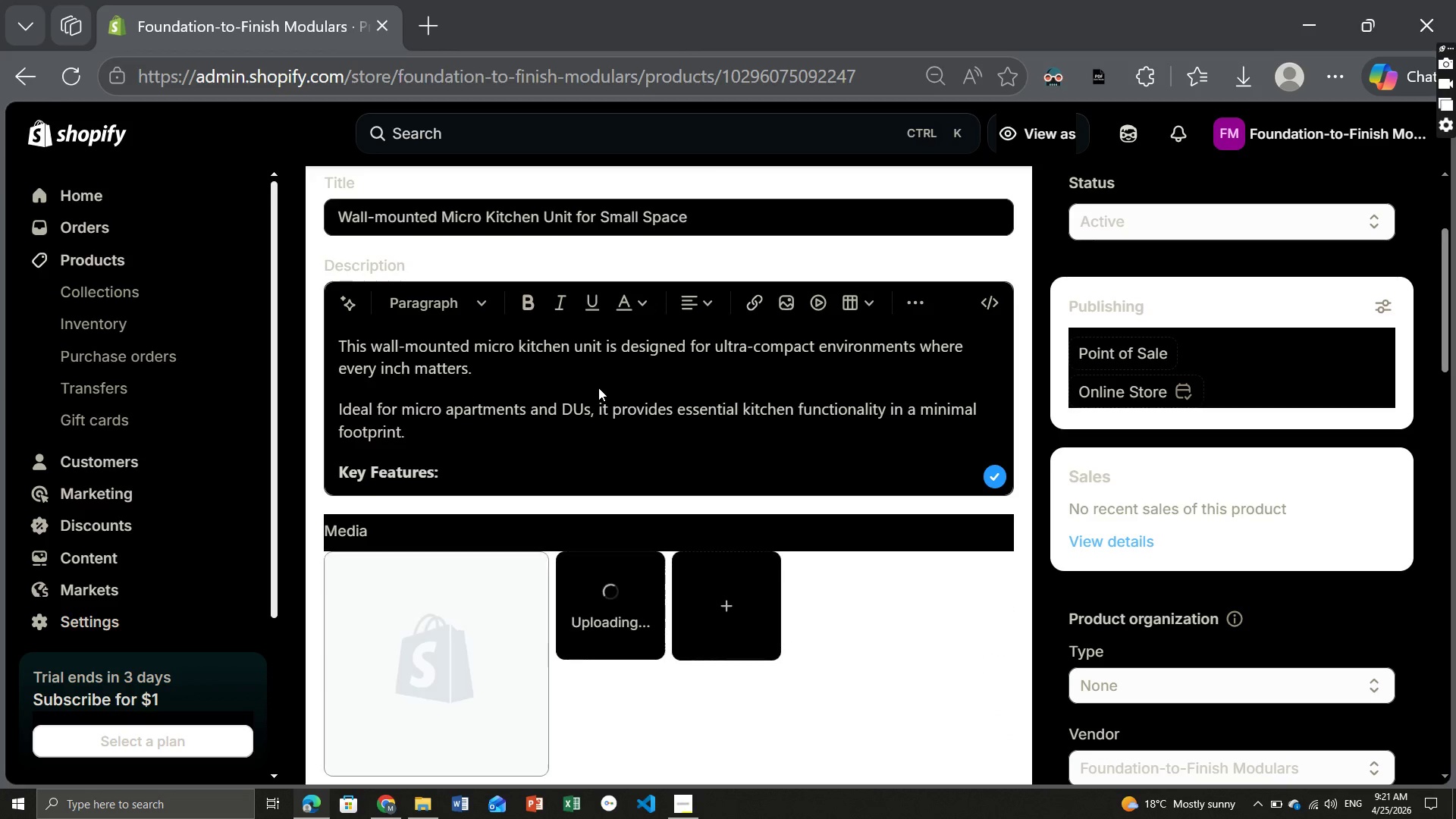 
wait(6.85)
 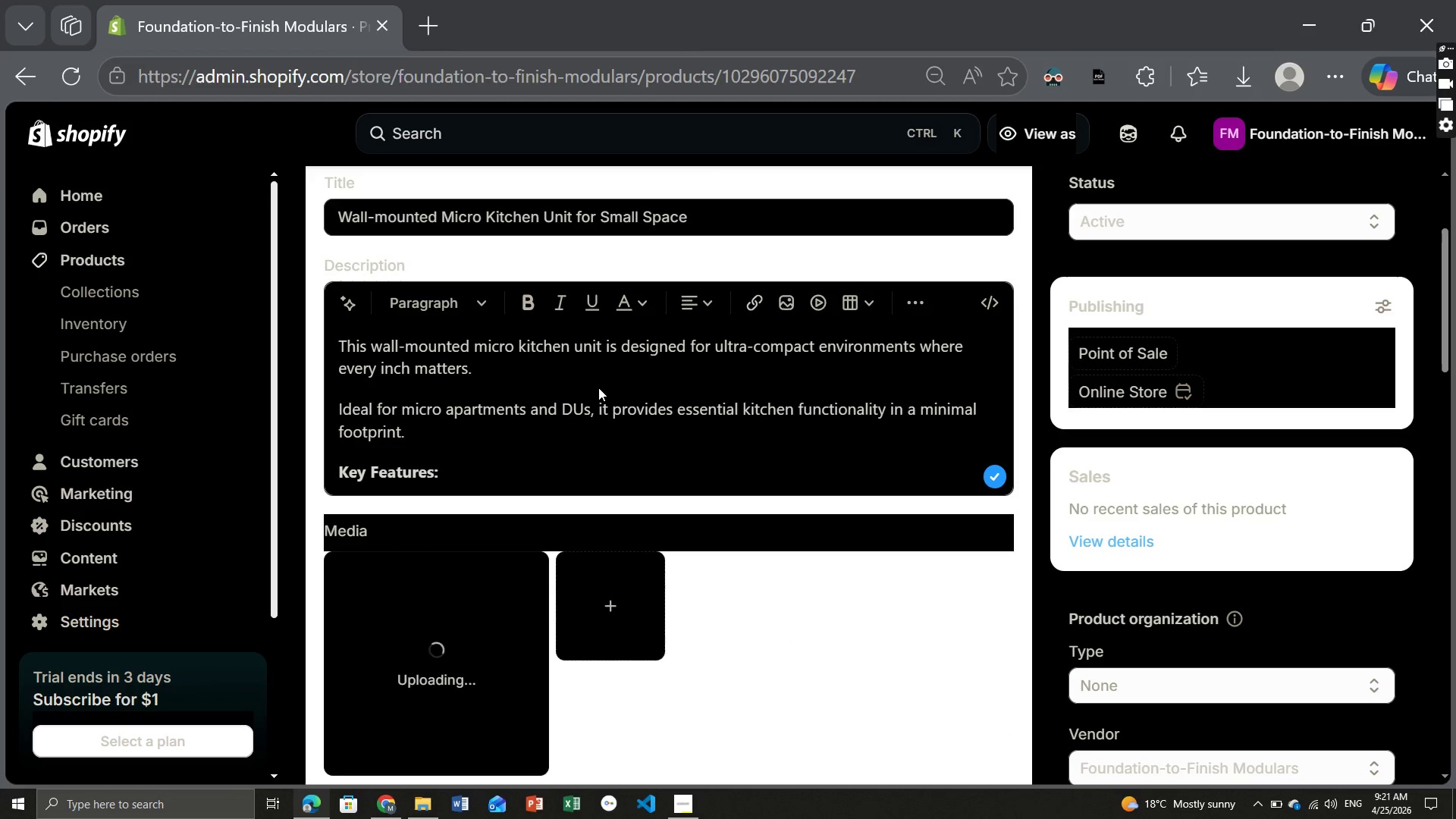 
mouse_move([605, 595])
 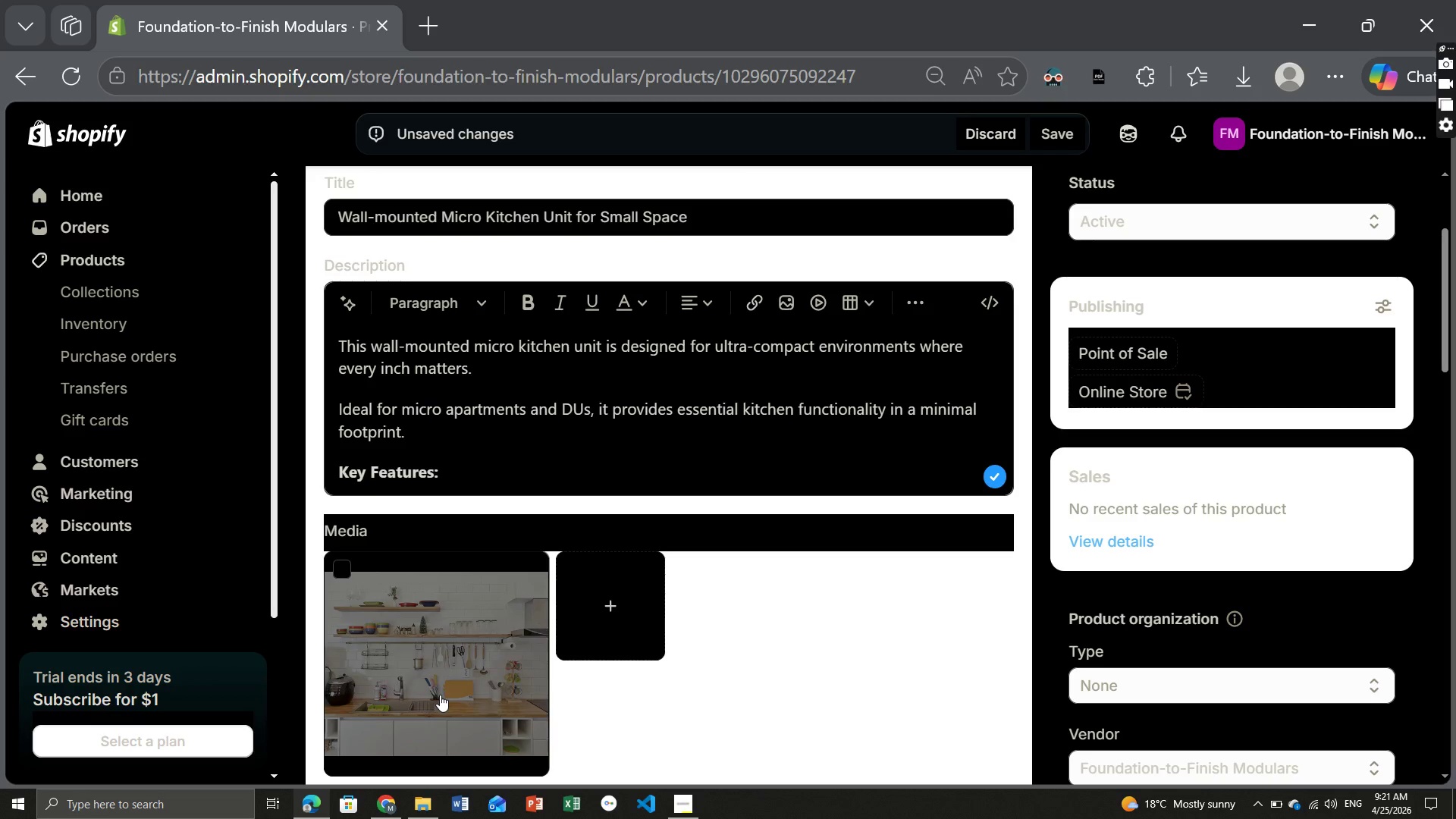 
left_click([440, 695])
 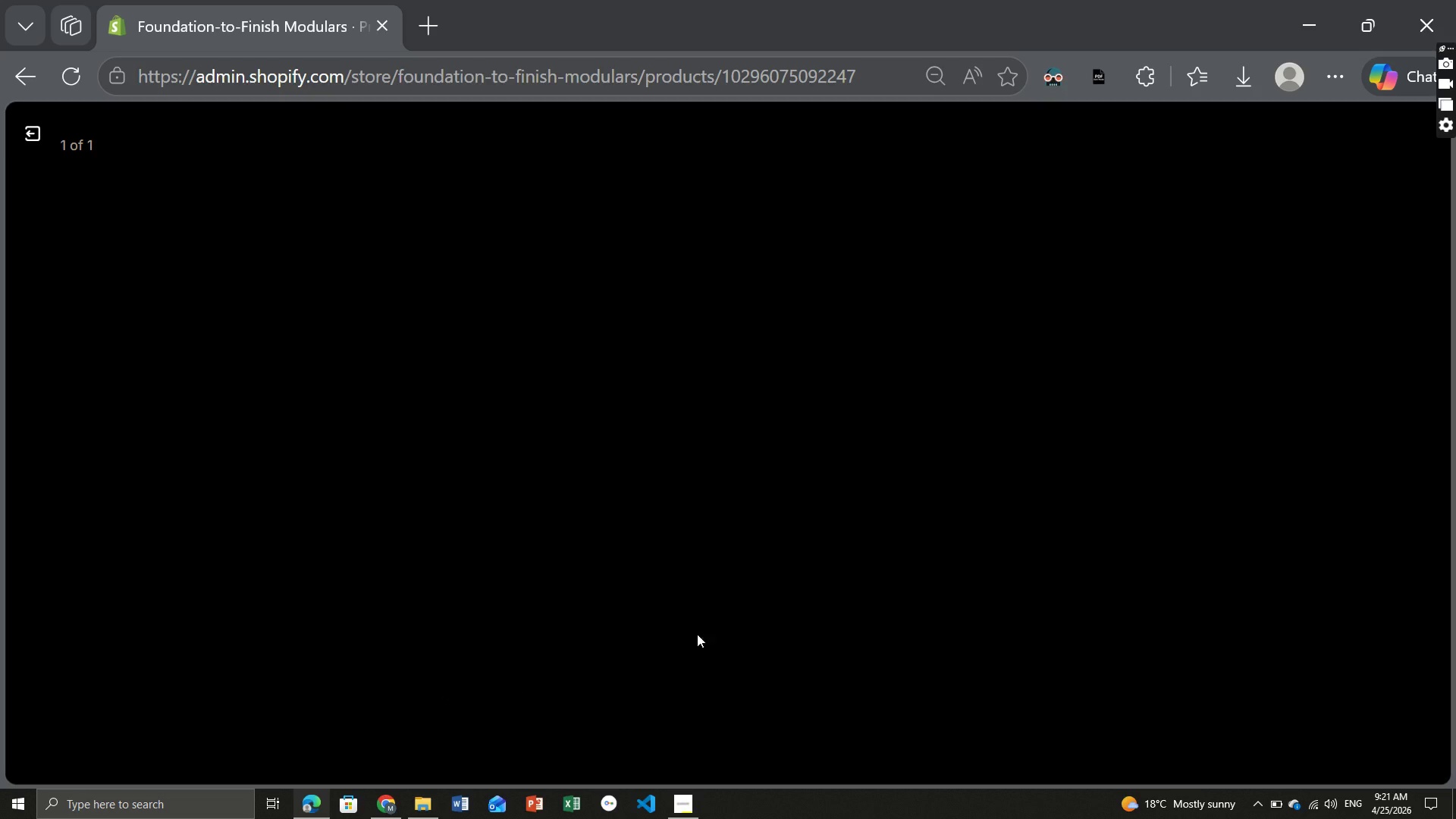 
mouse_move([1005, 695])
 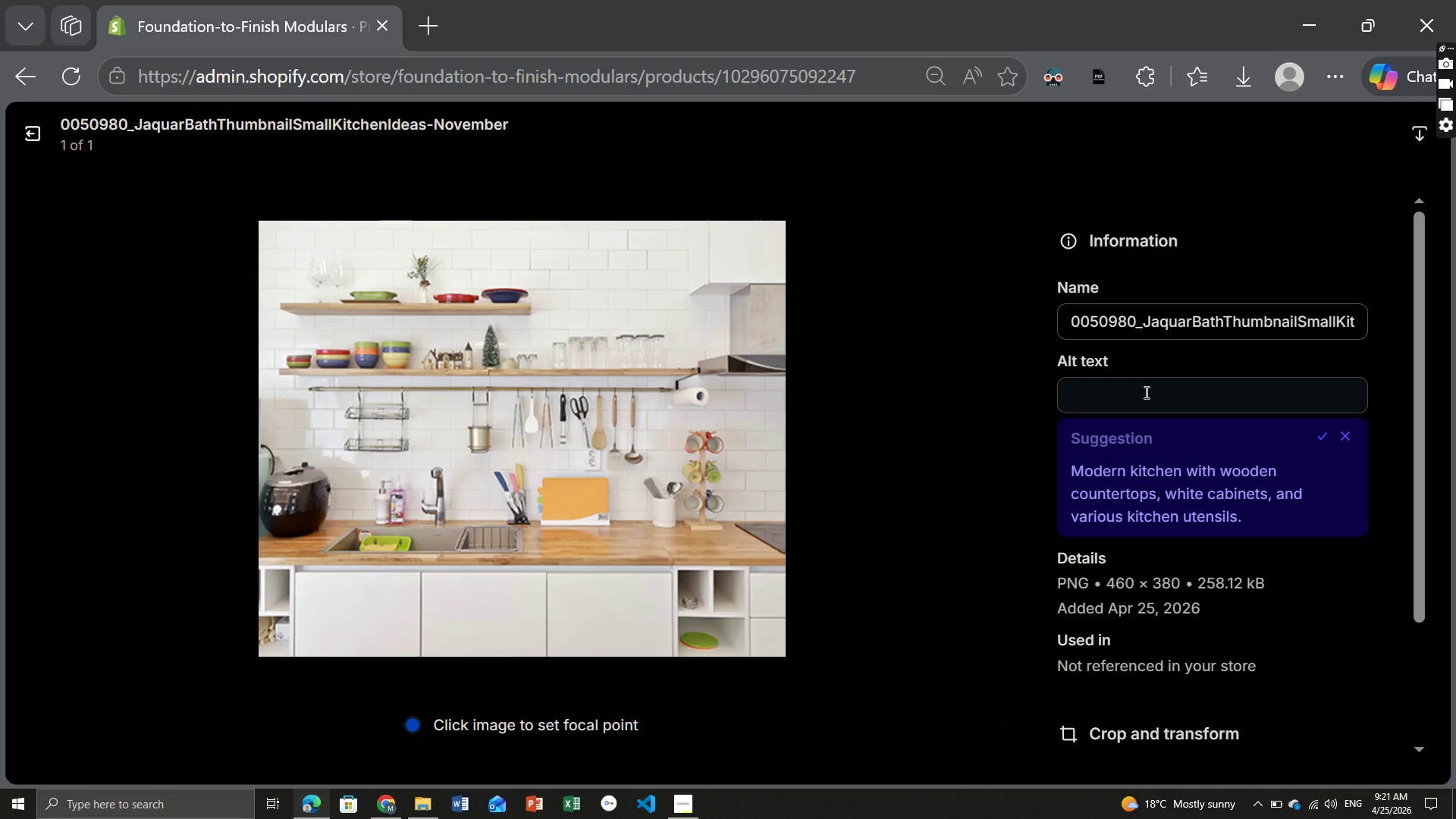 
left_click([1140, 400])
 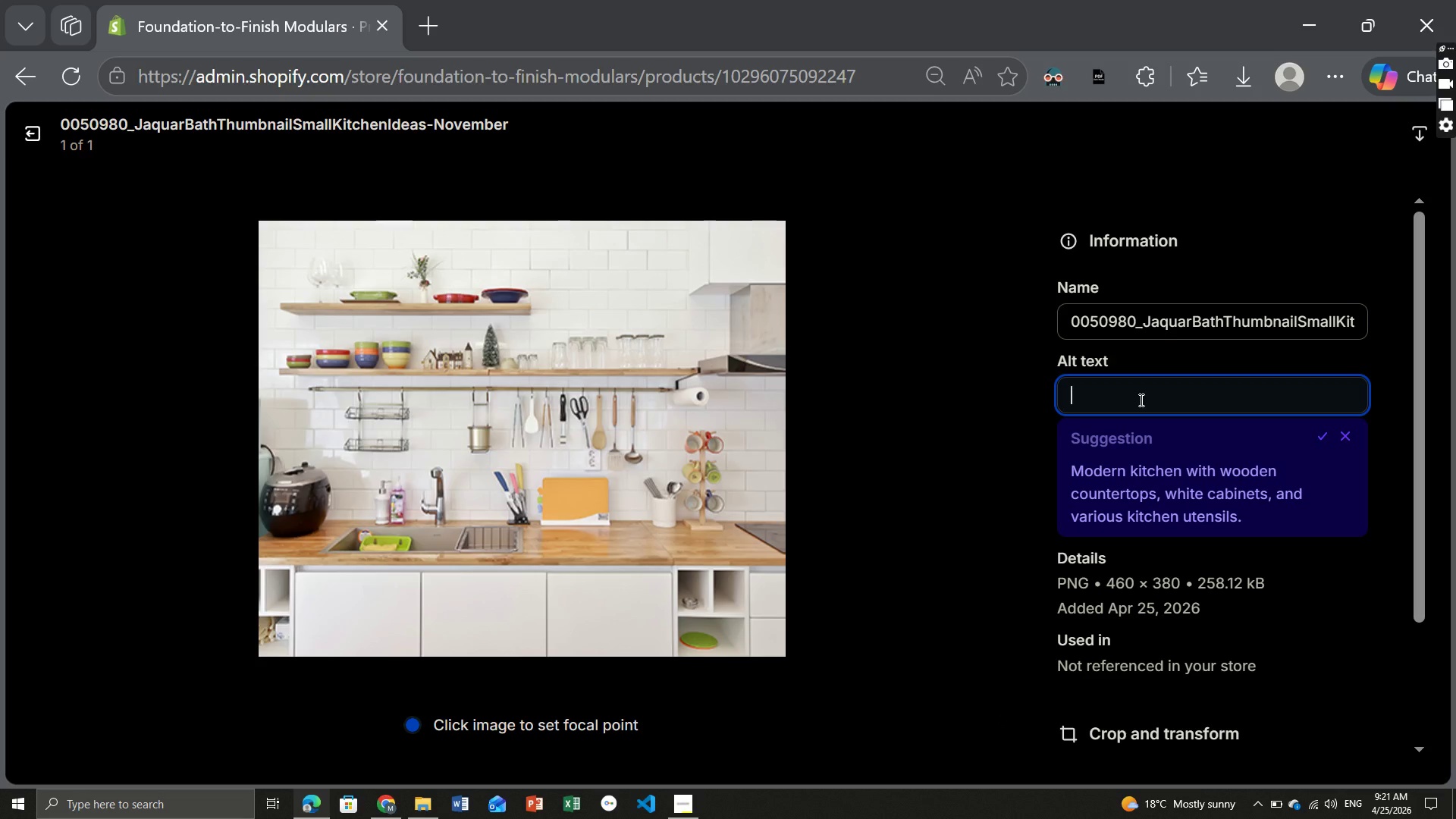 
type(wall-mounted Micro )
key(Backspace)
key(Backspace)
key(Backspace)
key(Backspace)
key(Backspace)
key(Backspace)
type(MICR)
key(Backspace)
key(Backspace)
key(Backspace)
key(Backspace)
type(micro kitchen unit compact ADU kitchennette)
 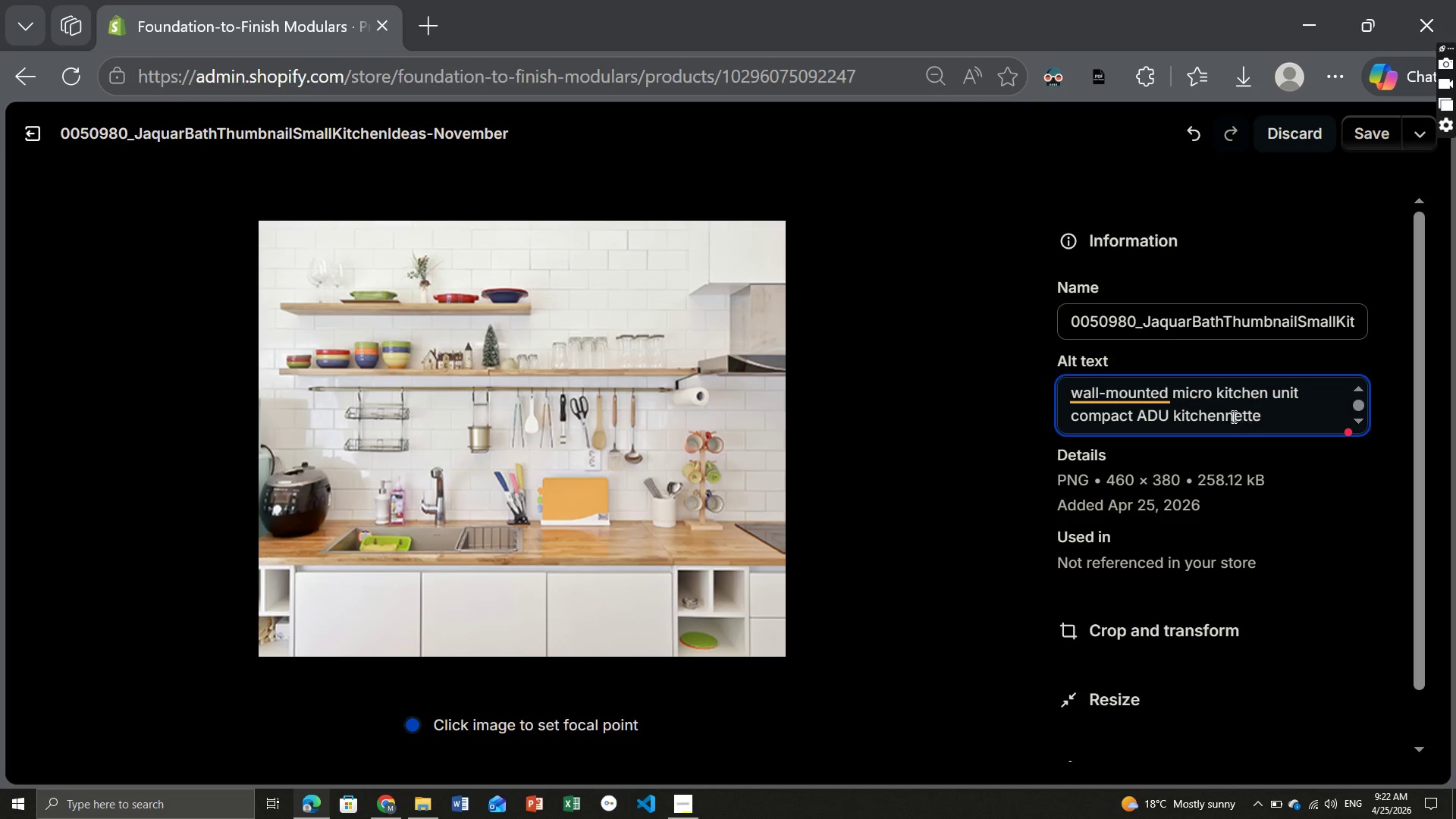 
left_click([1228, 416])
 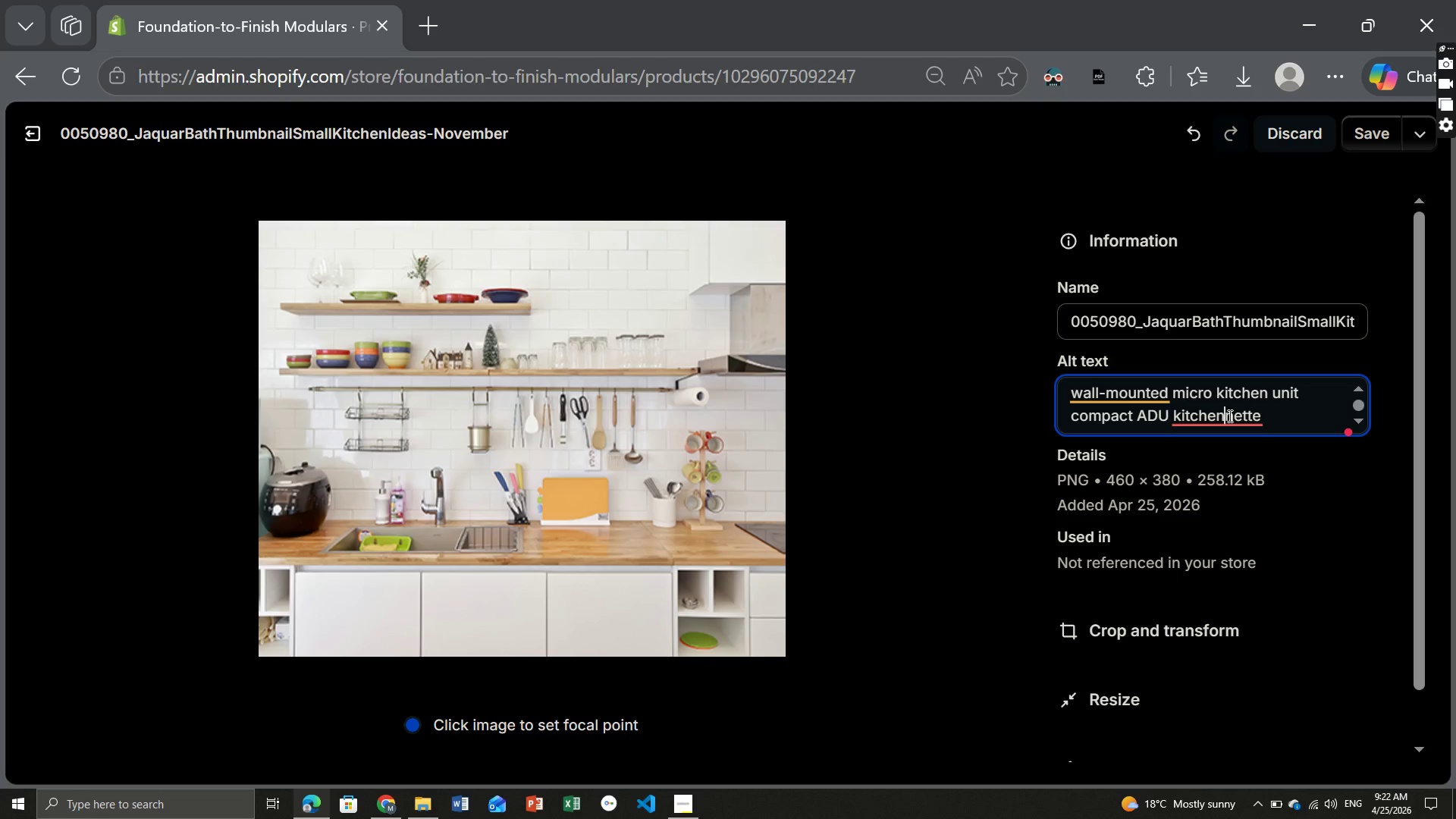 
key(Backspace)
 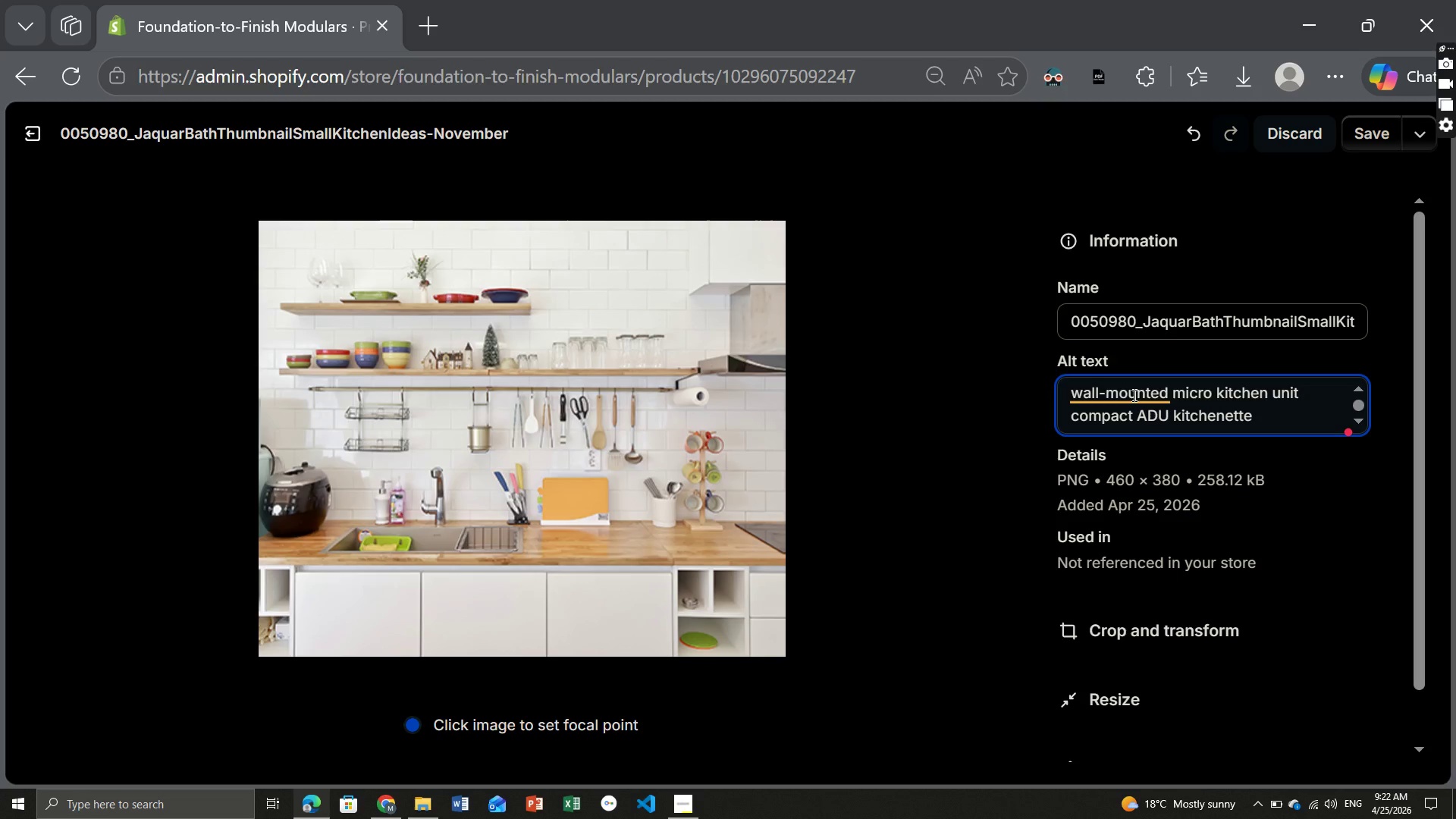 
left_click([1132, 394])
 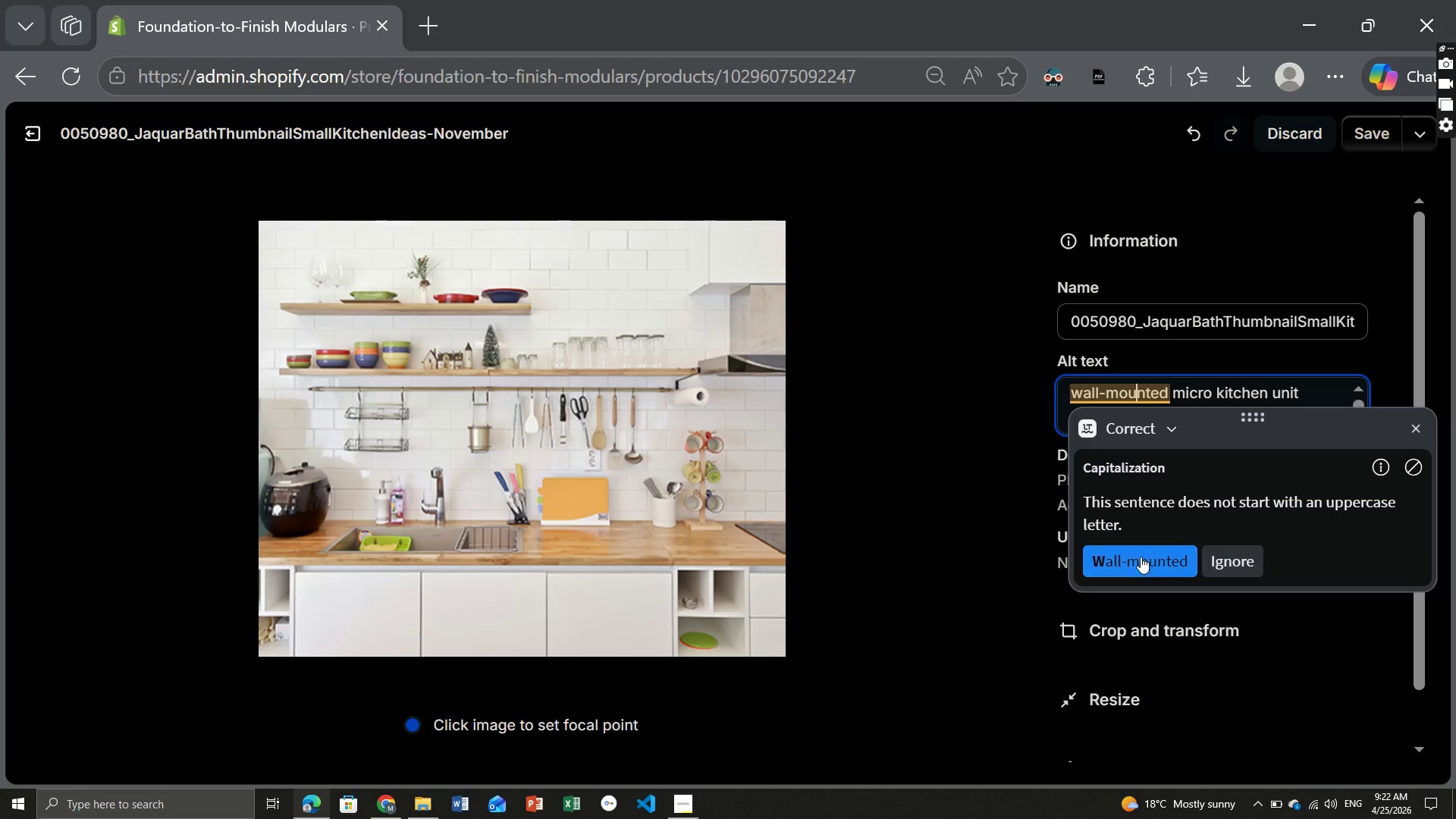 
left_click([1141, 557])
 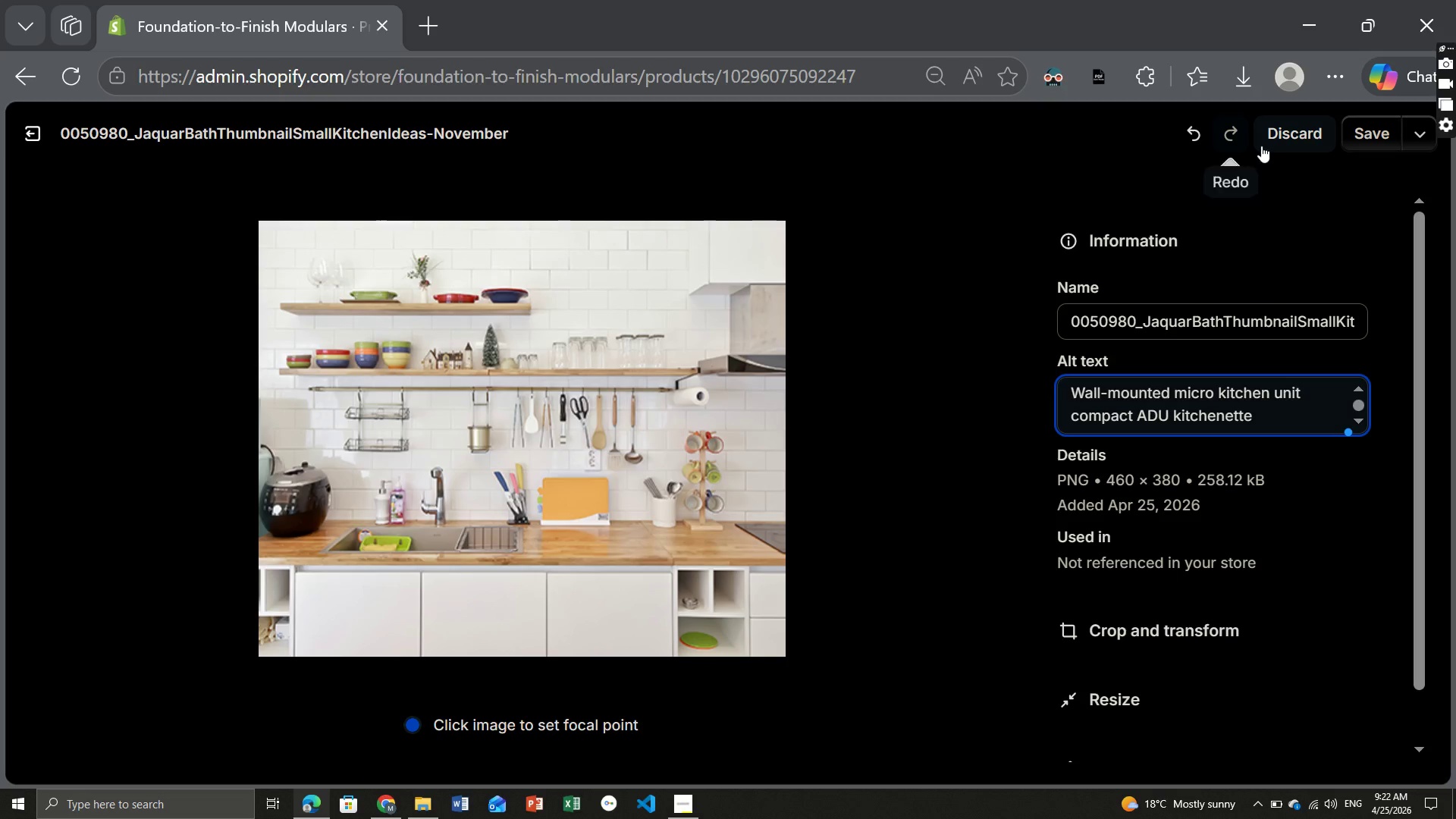 
left_click([1366, 133])
 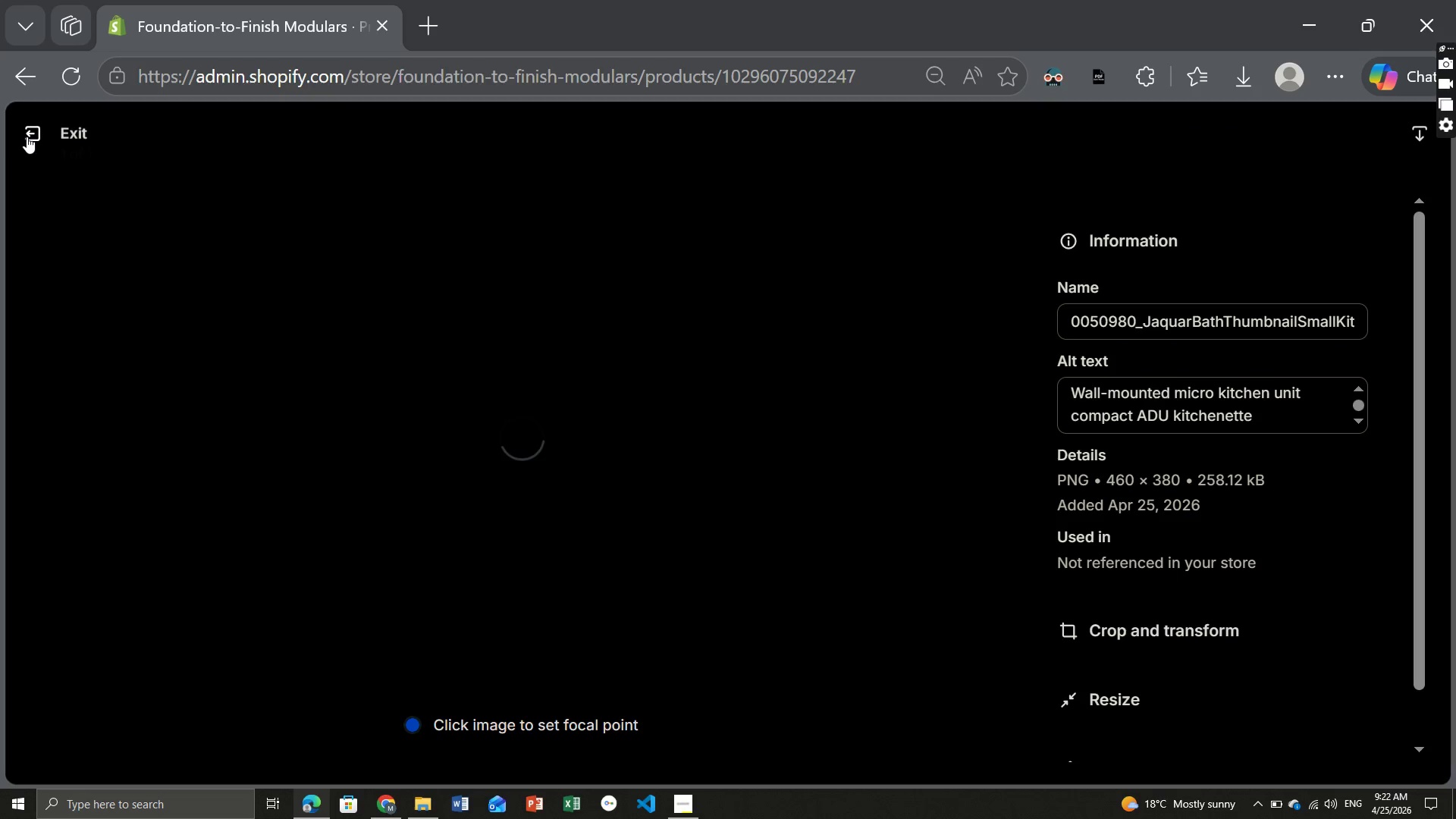 
left_click([27, 136])
 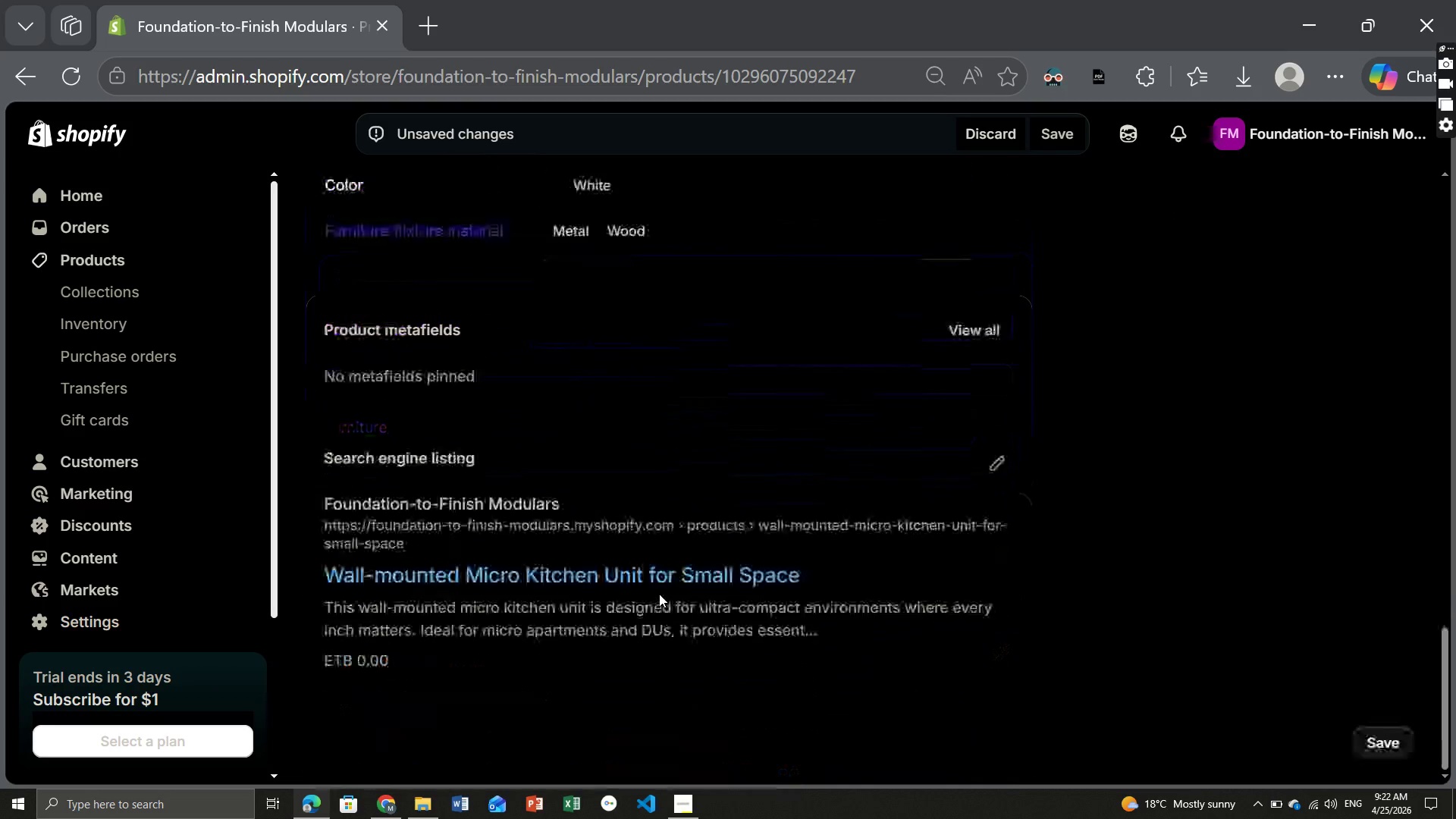 
wait(5.27)
 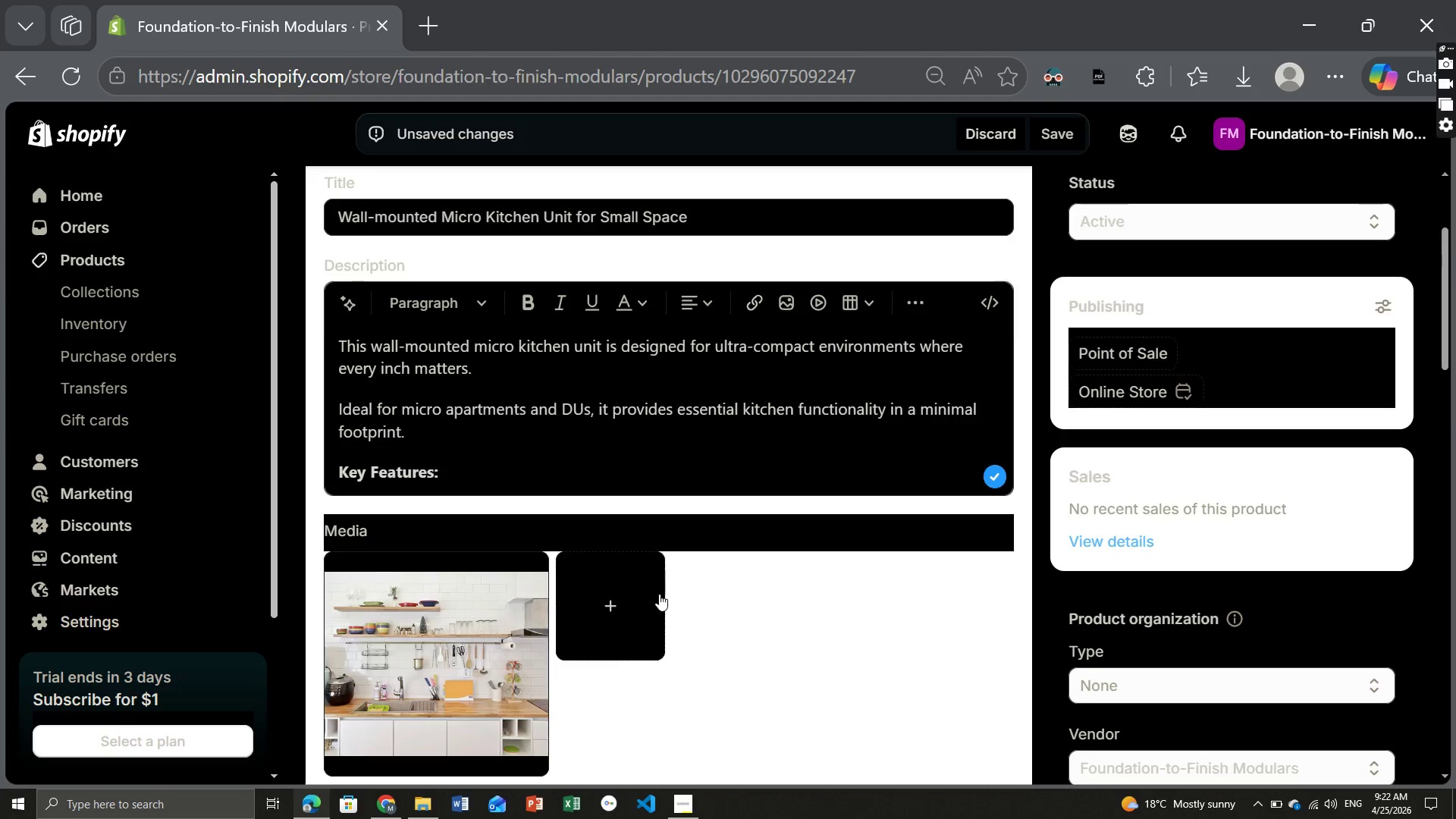 
left_click([993, 475])
 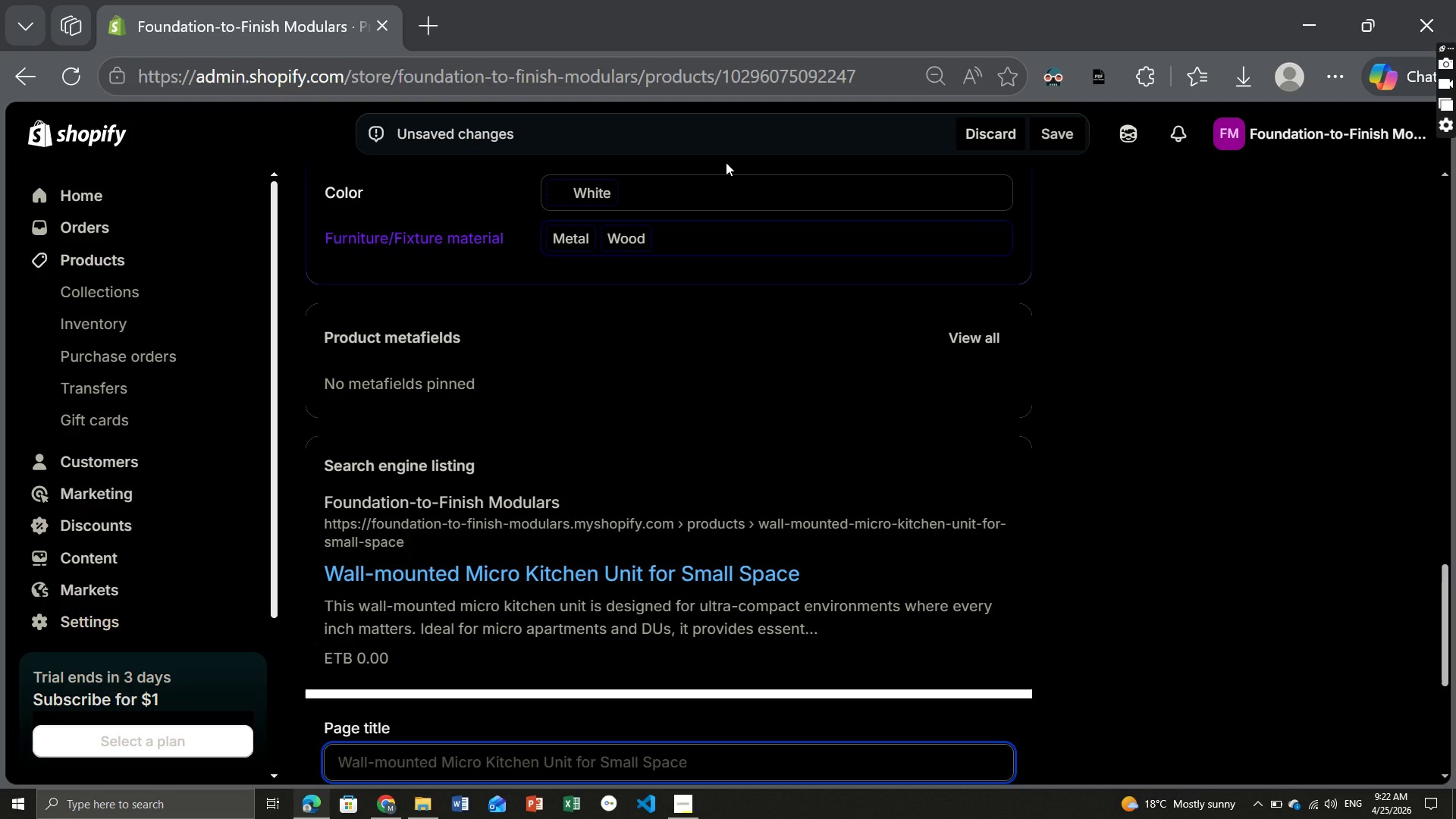 
wait(15.55)
 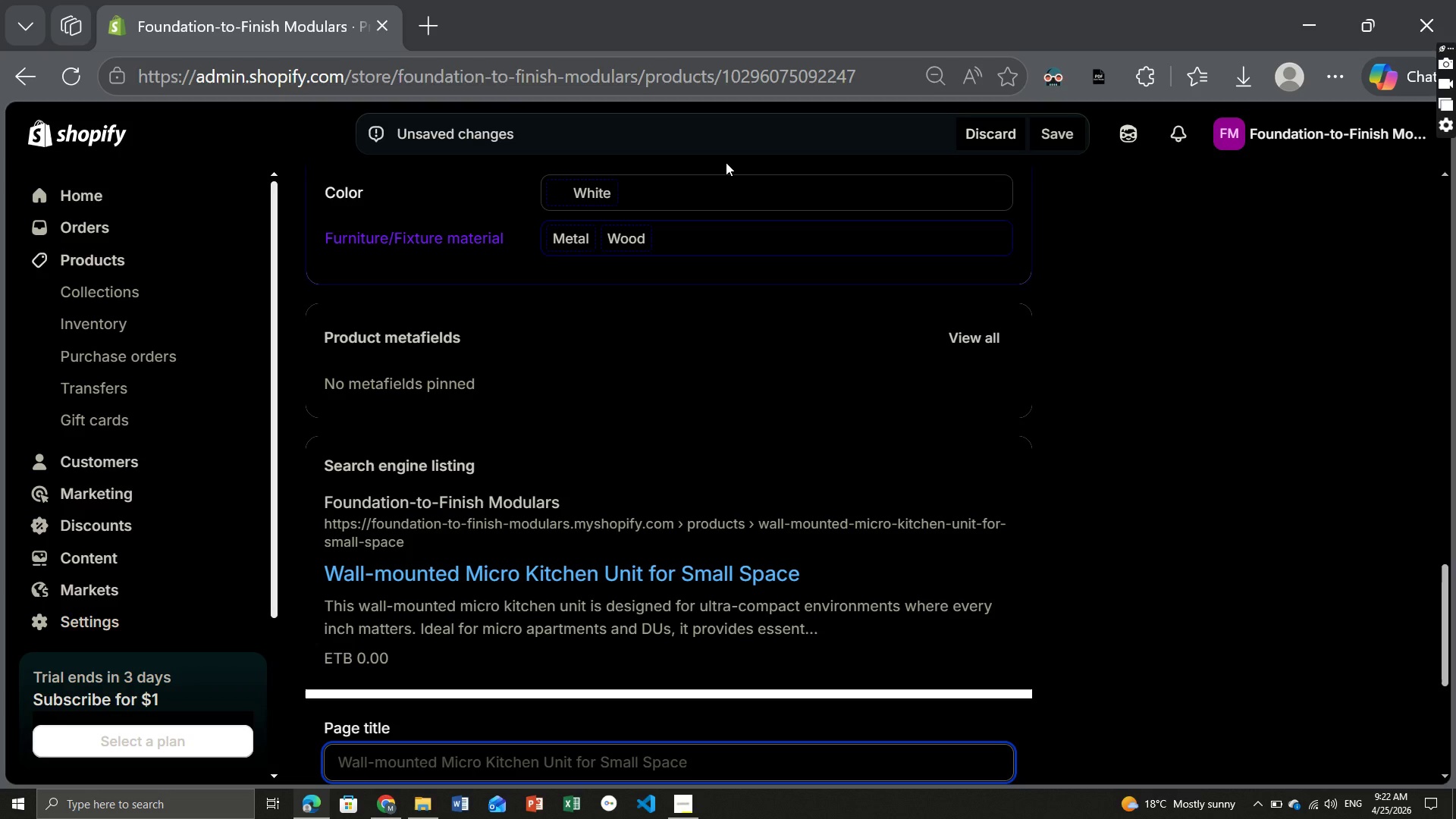 
left_click([697, 473])
 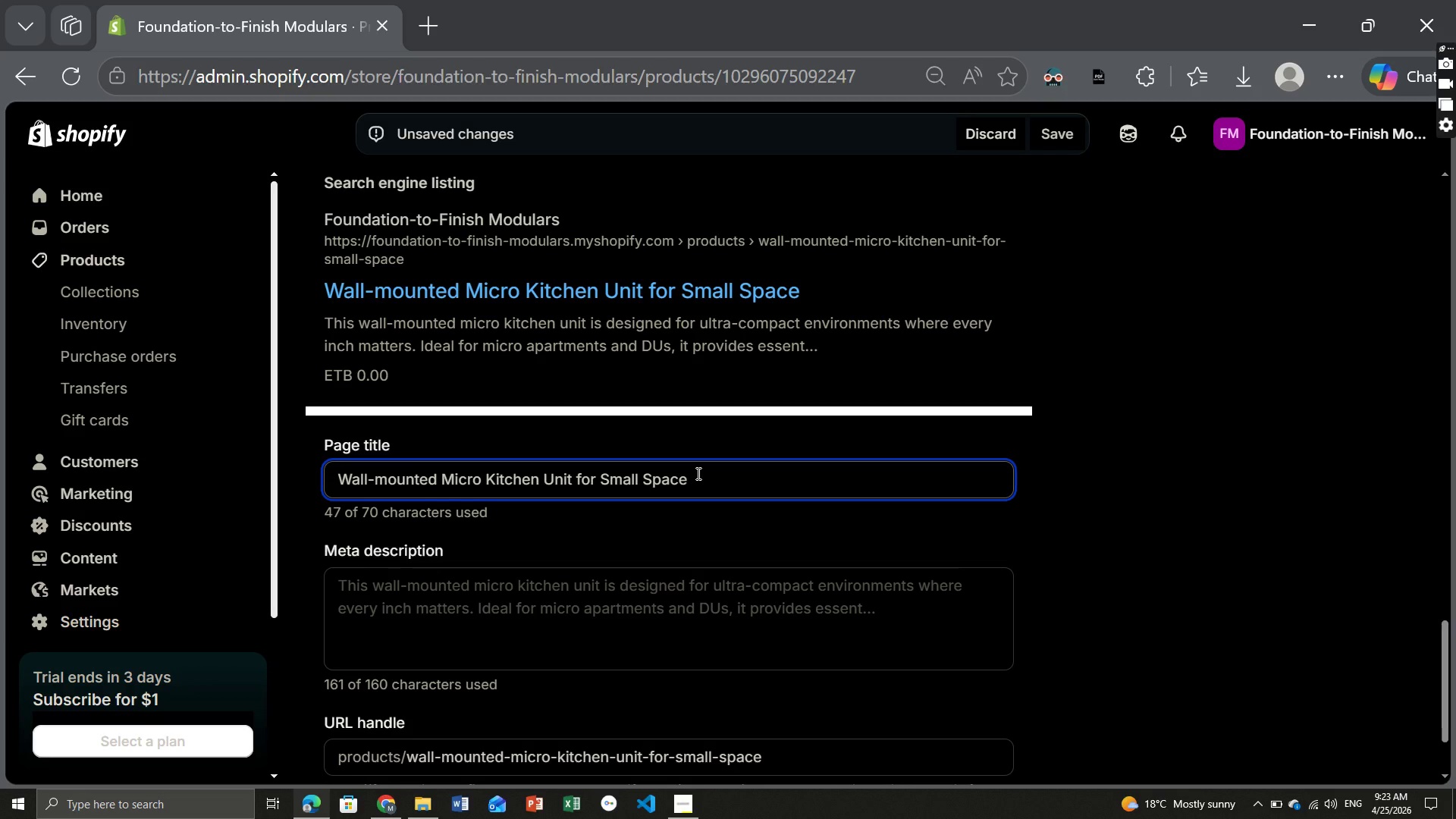 
wait(6.47)
 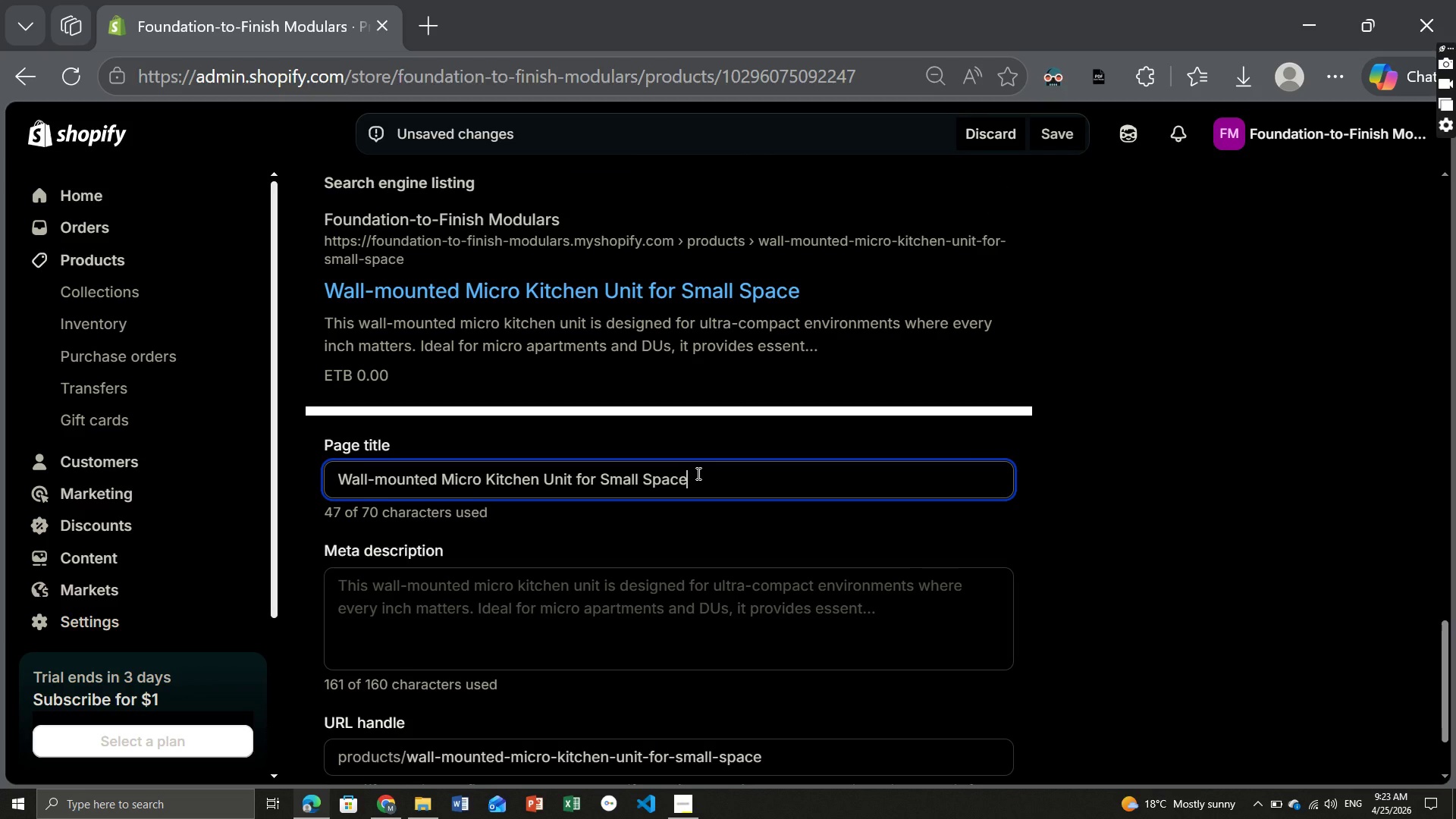 
hold_key(key=Backspace, duration=0.86)
 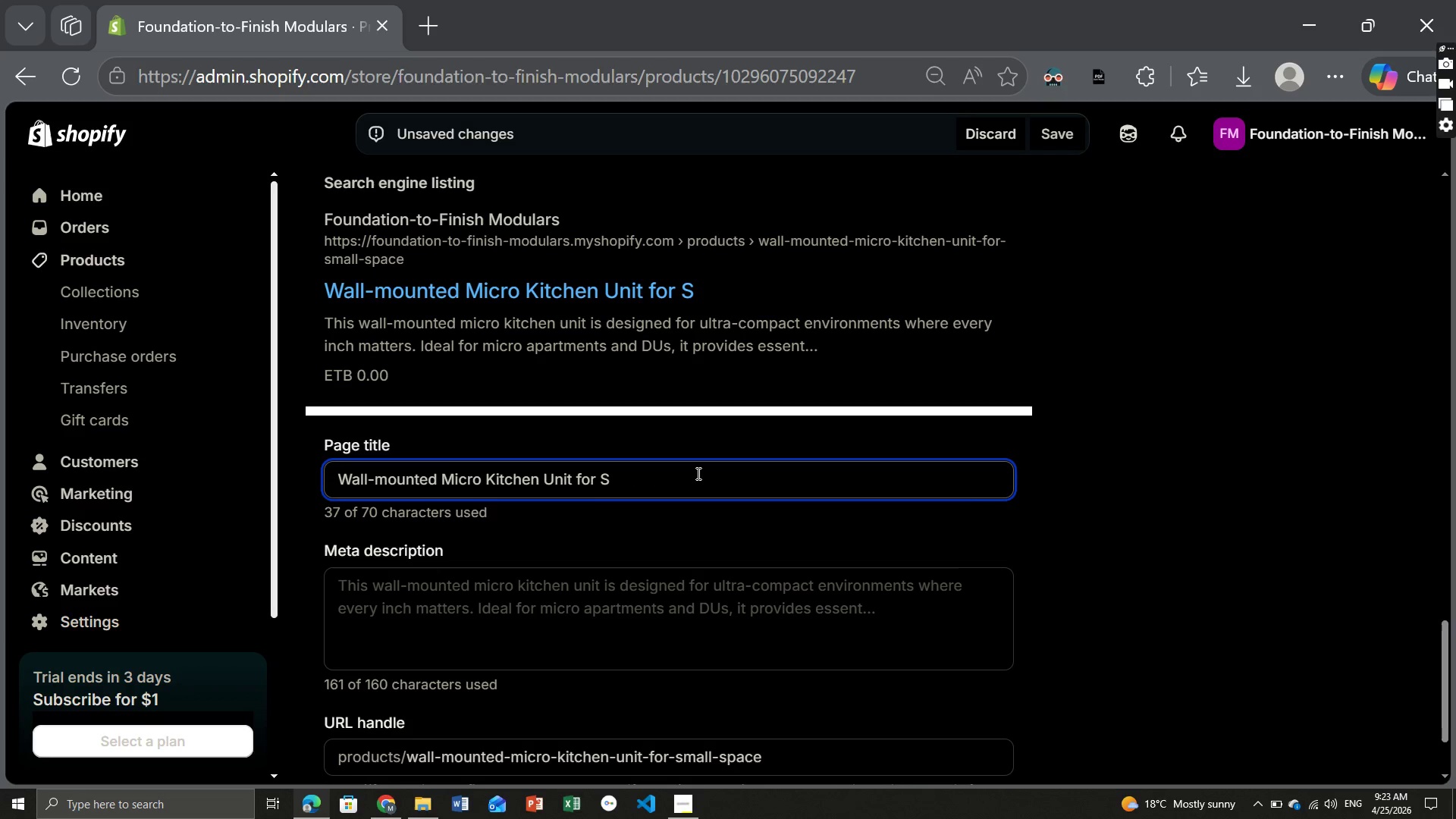 
key(Backspace)
key(Backspace)
key(Backspace)
key(Backspace)
key(Backspace)
type([Break] Com)
 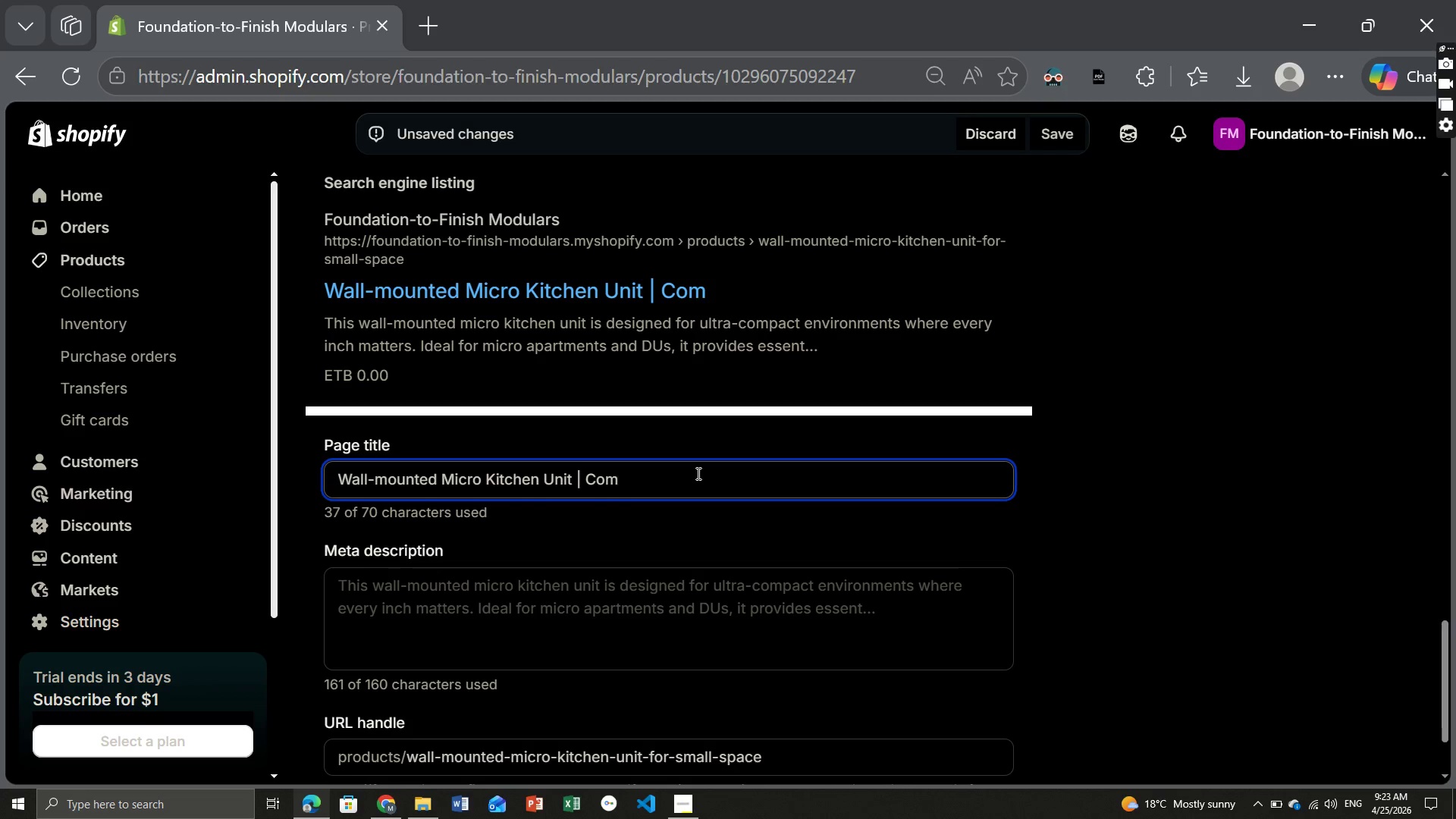 
hold_key(key=ControlLeft, duration=0.45)
 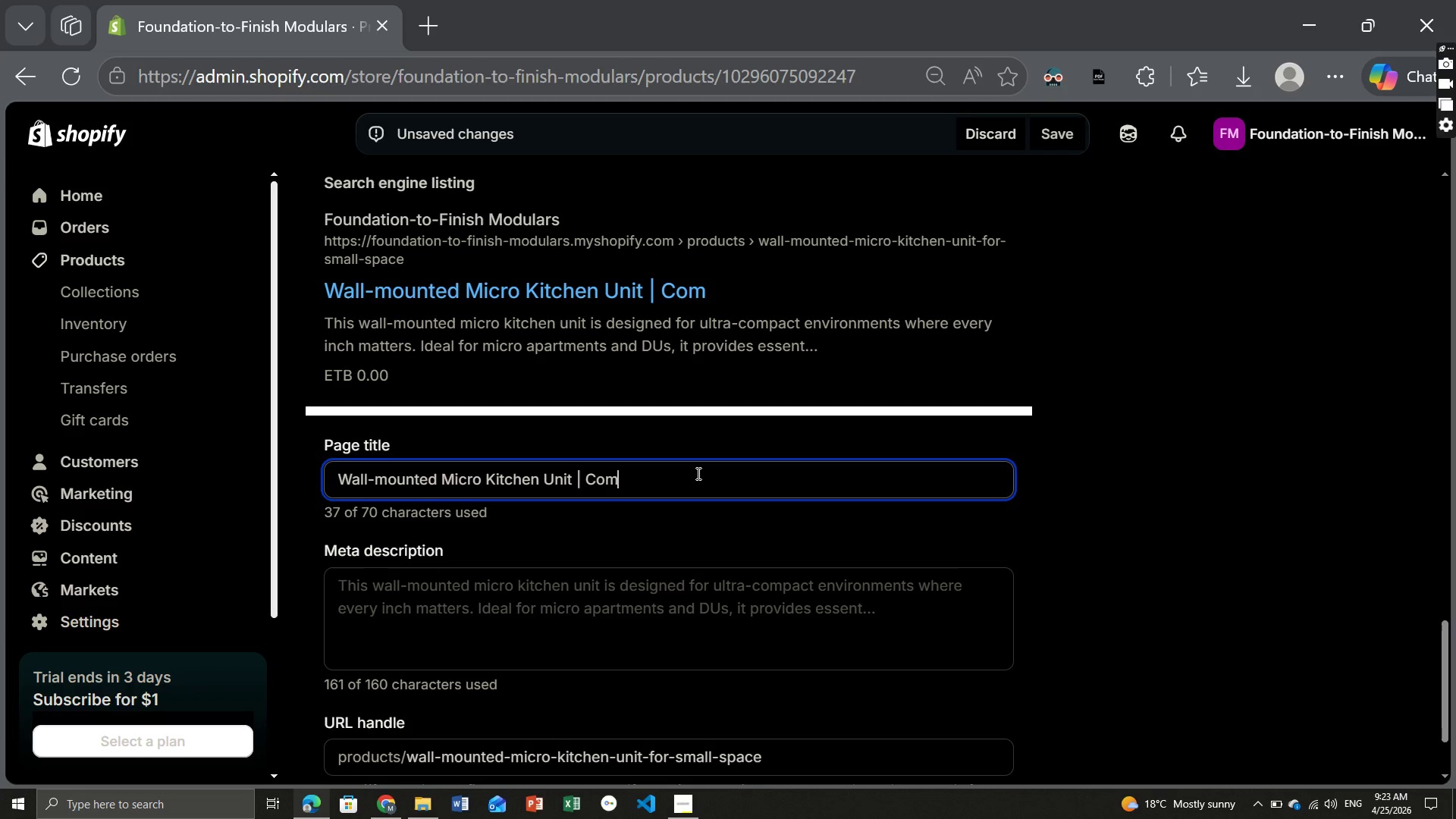 
type(pact ADU Solution)
 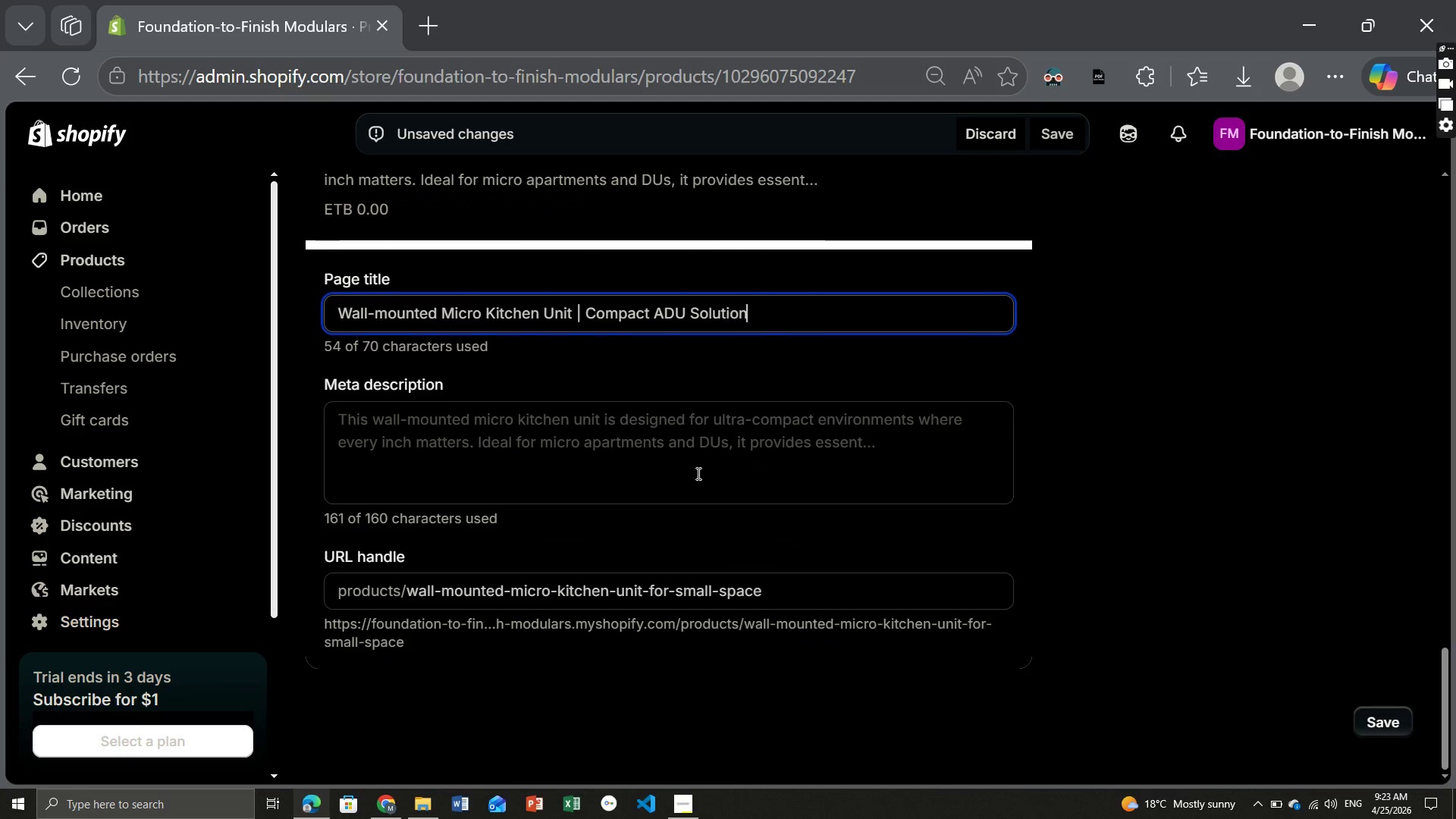 
left_click([588, 454])
 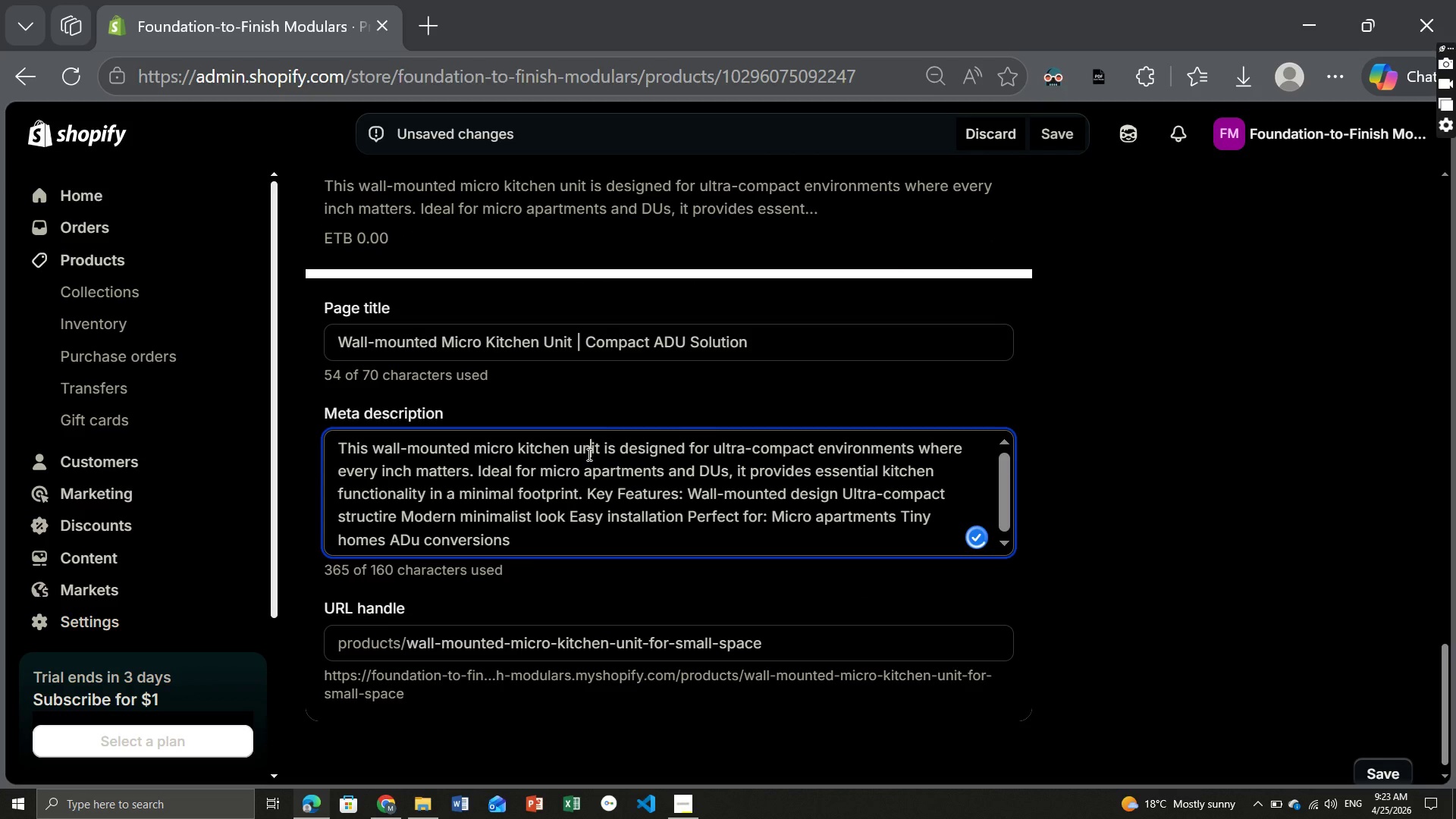 
key(Control+ControlLeft)
 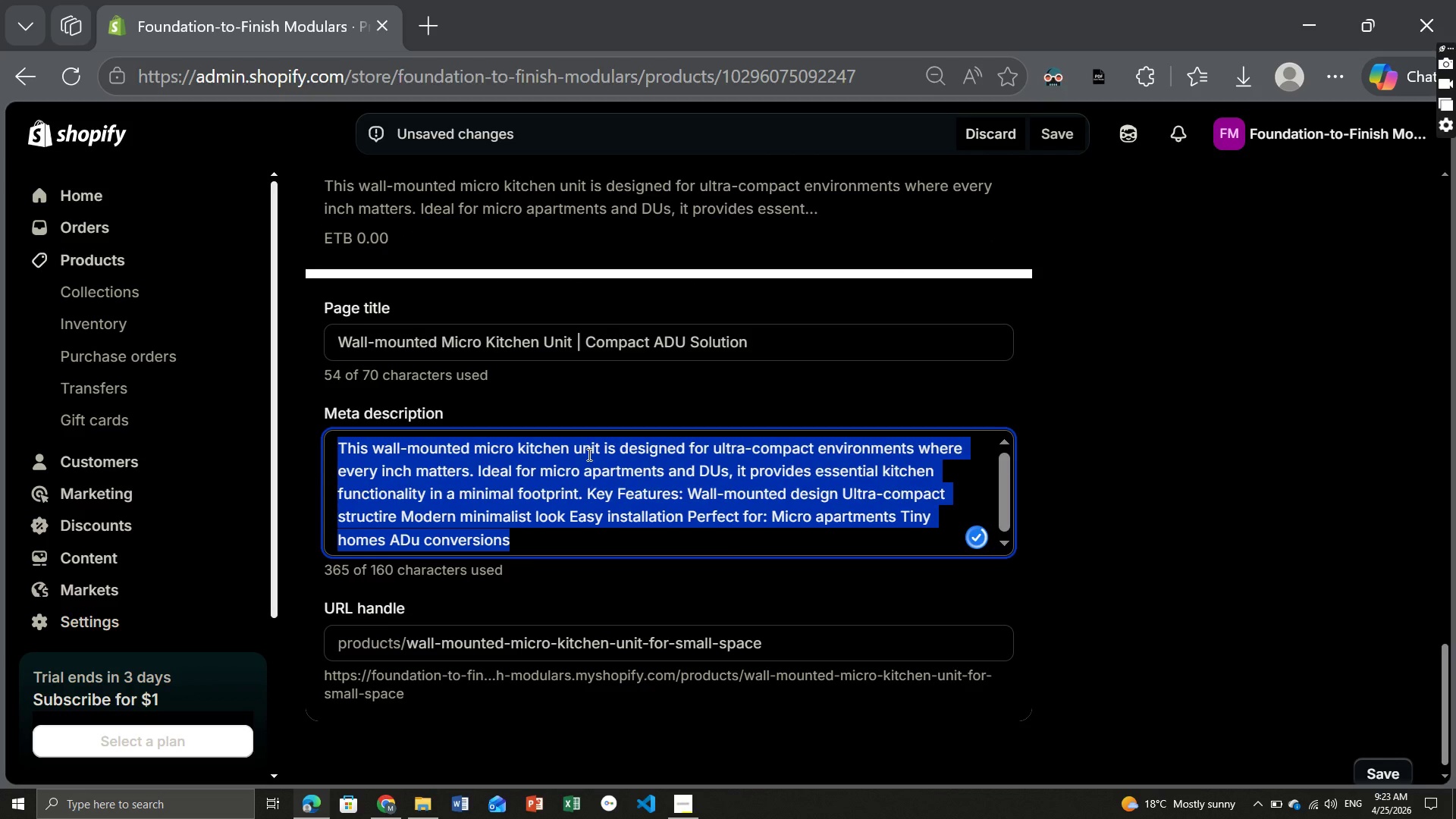 
key(Control+A)
 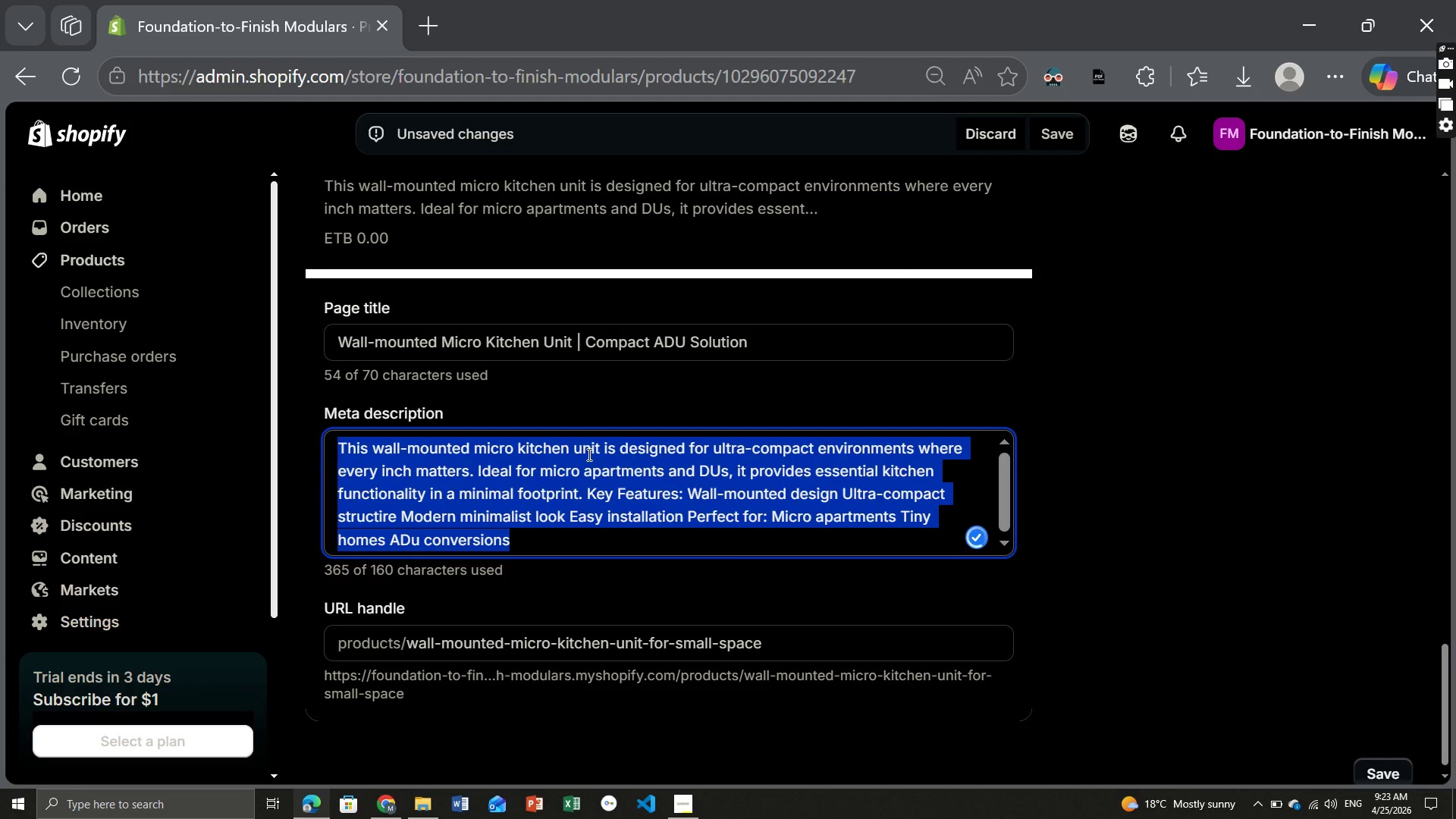 
key(Backspace)
 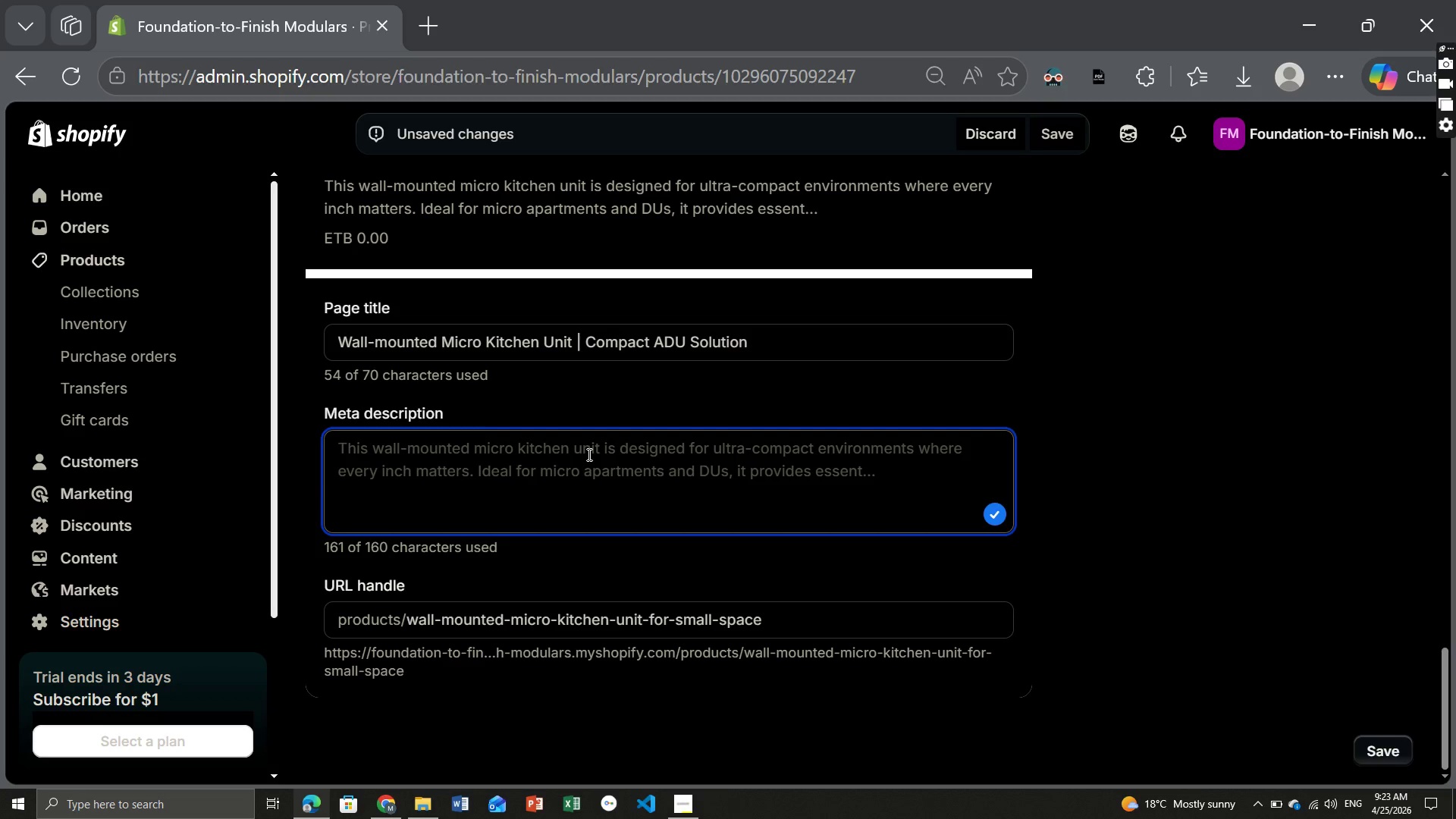 
wait(5.59)
 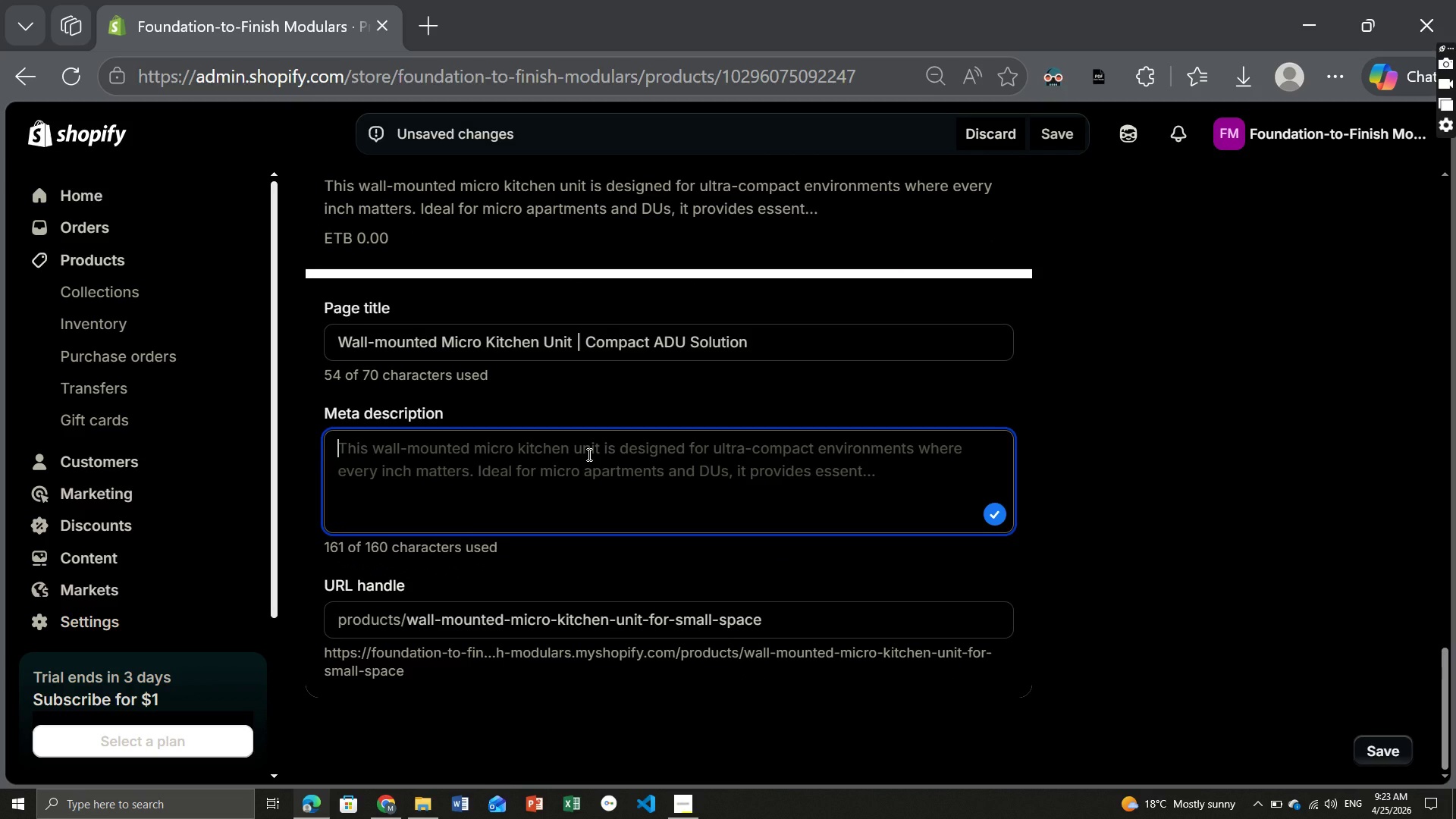 
type(Utra-compact wall-mounted kitchen unit for ADUs and small spaces. Clean, modern, and efficient.)
 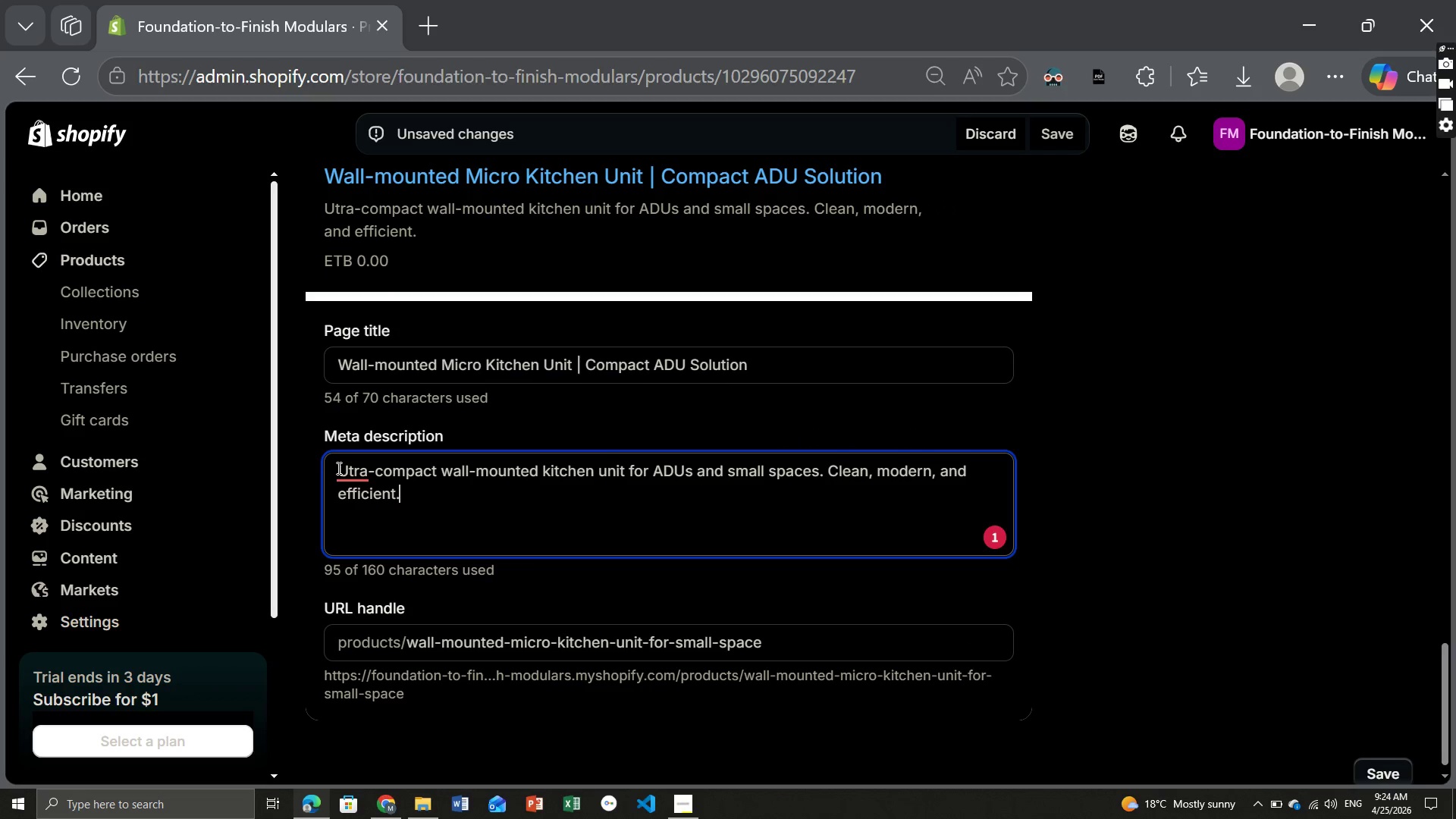 
left_click([348, 475])
 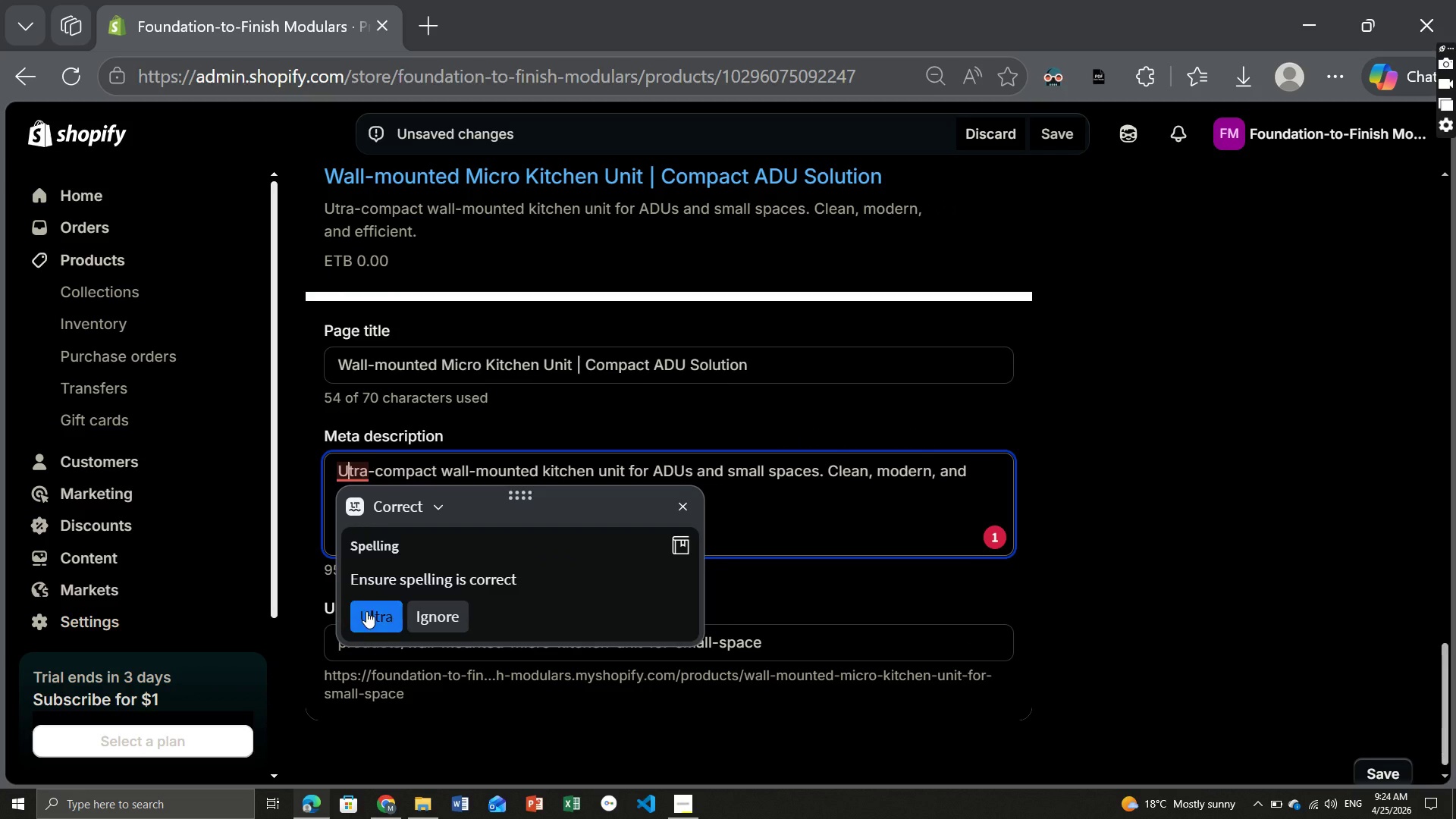 
left_click([366, 611])
 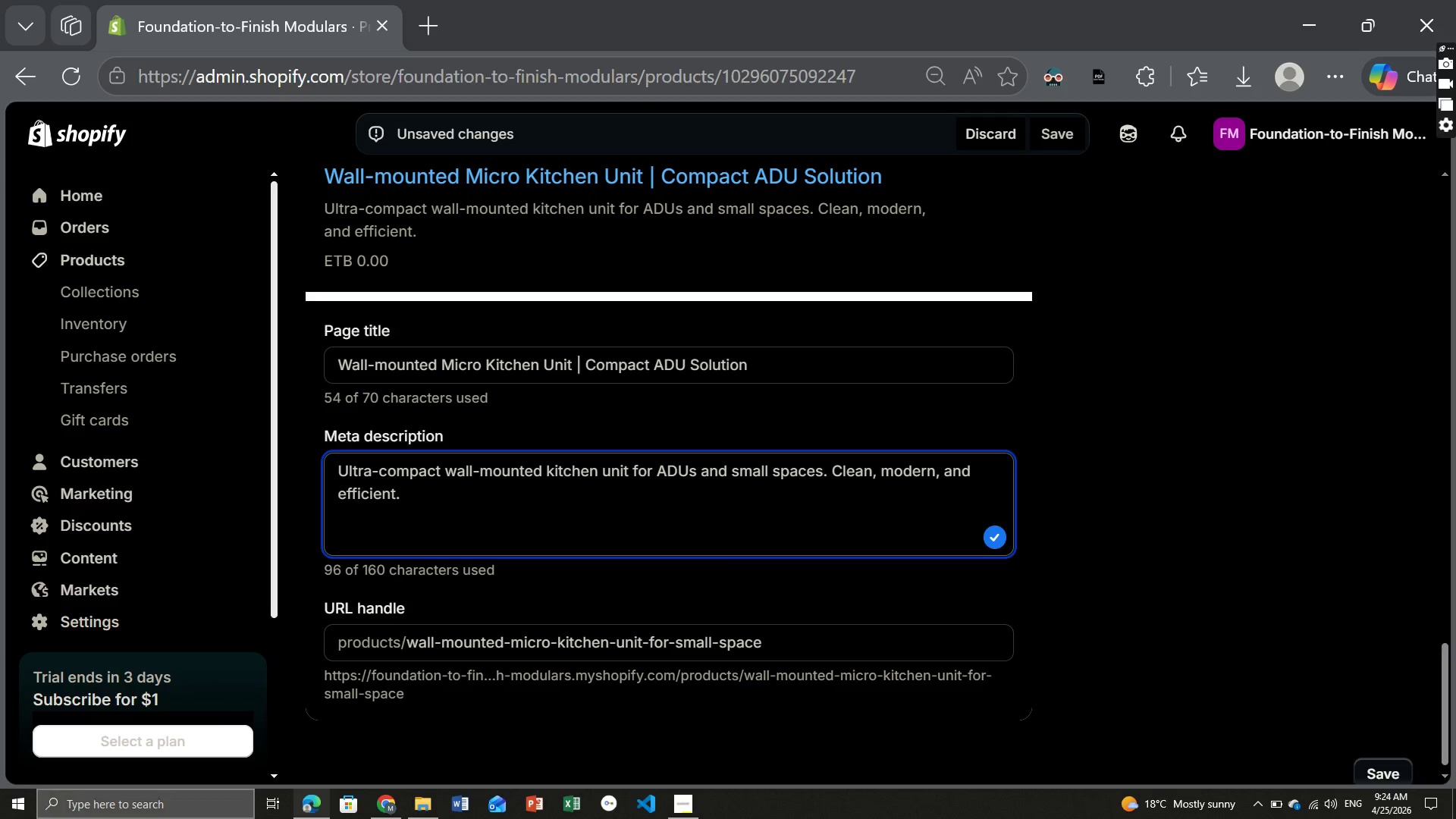 
wait(7.12)
 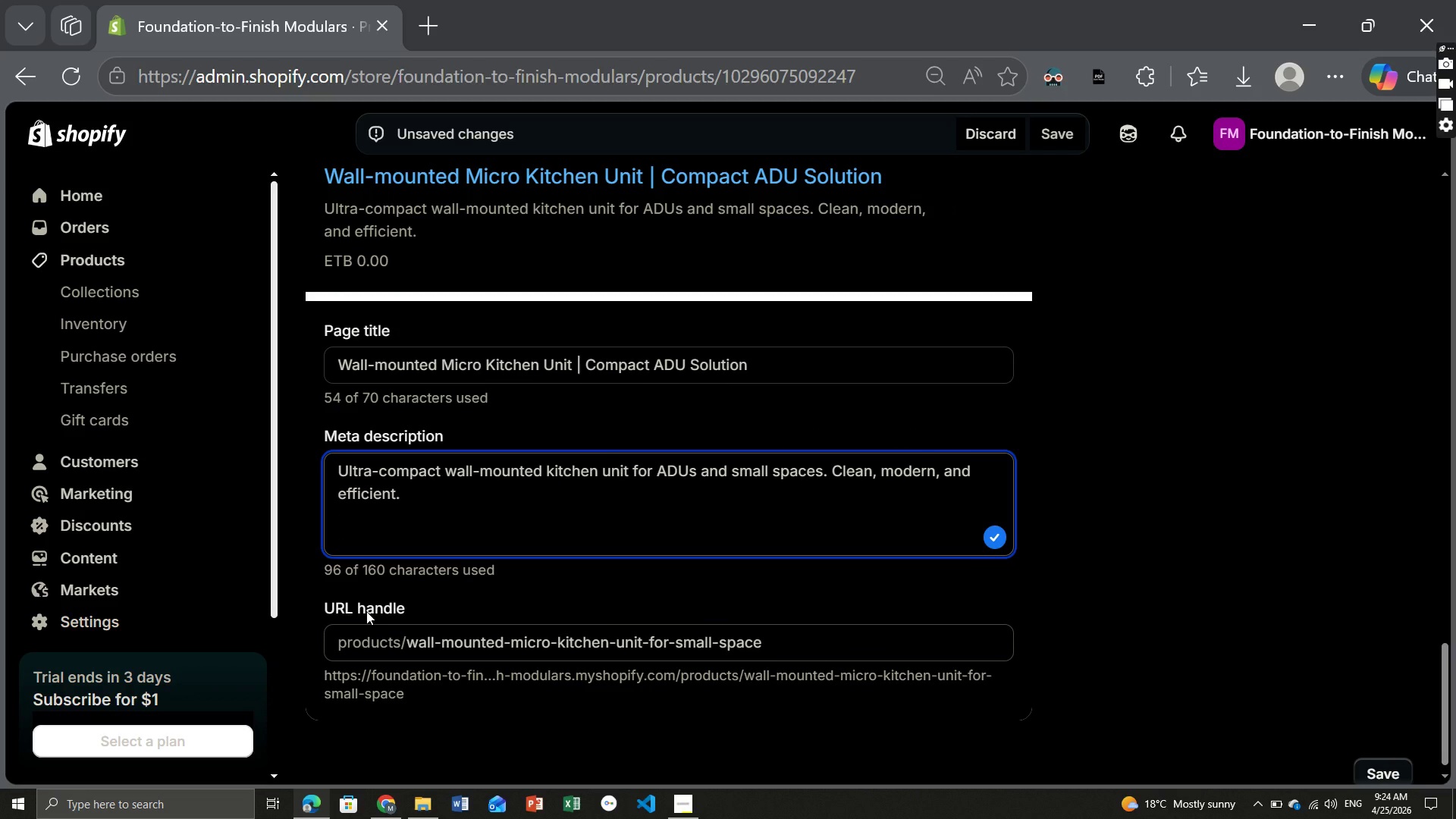 
left_click([791, 647])
 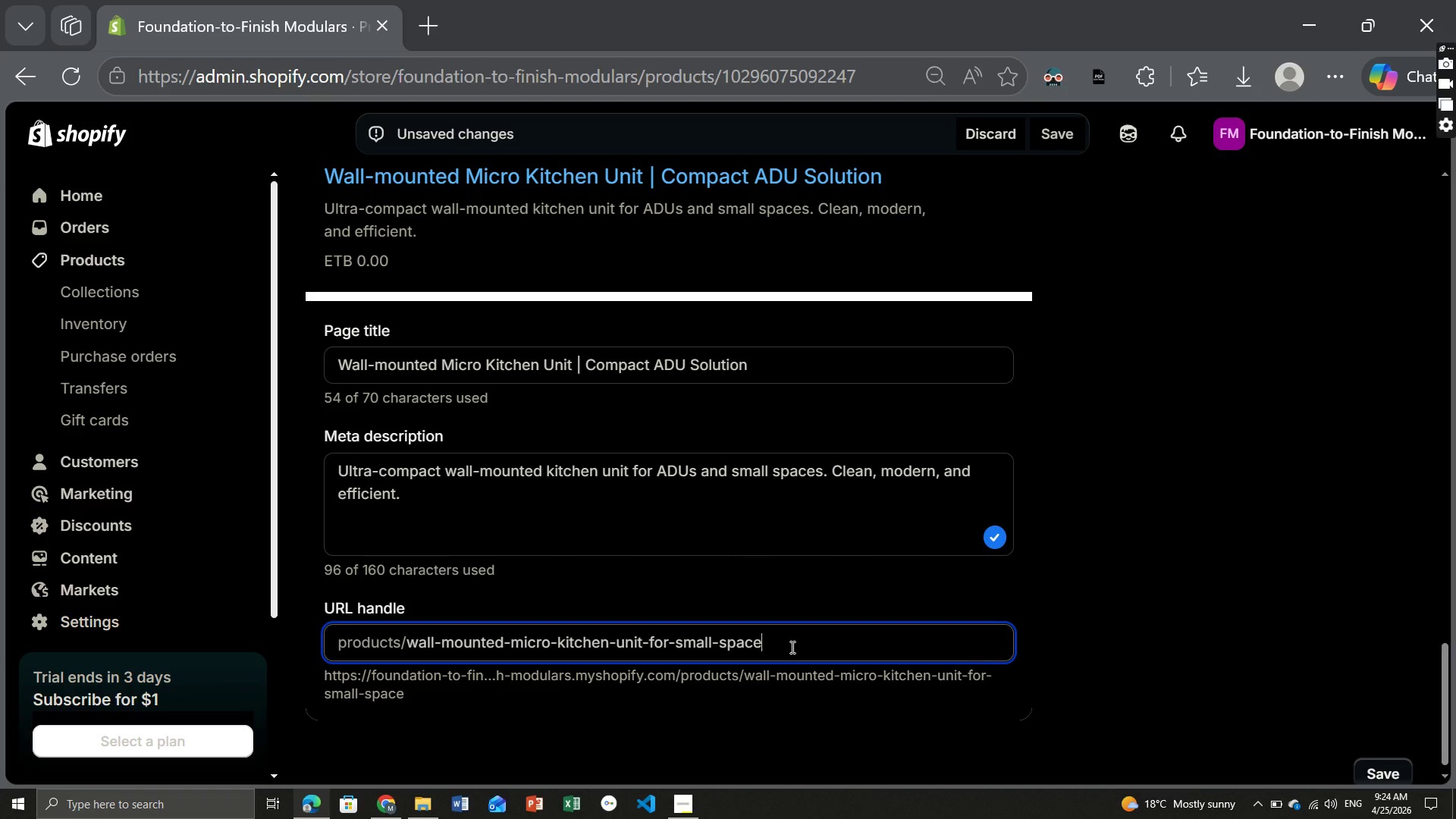 
hold_key(key=Backspace, duration=1.22)
 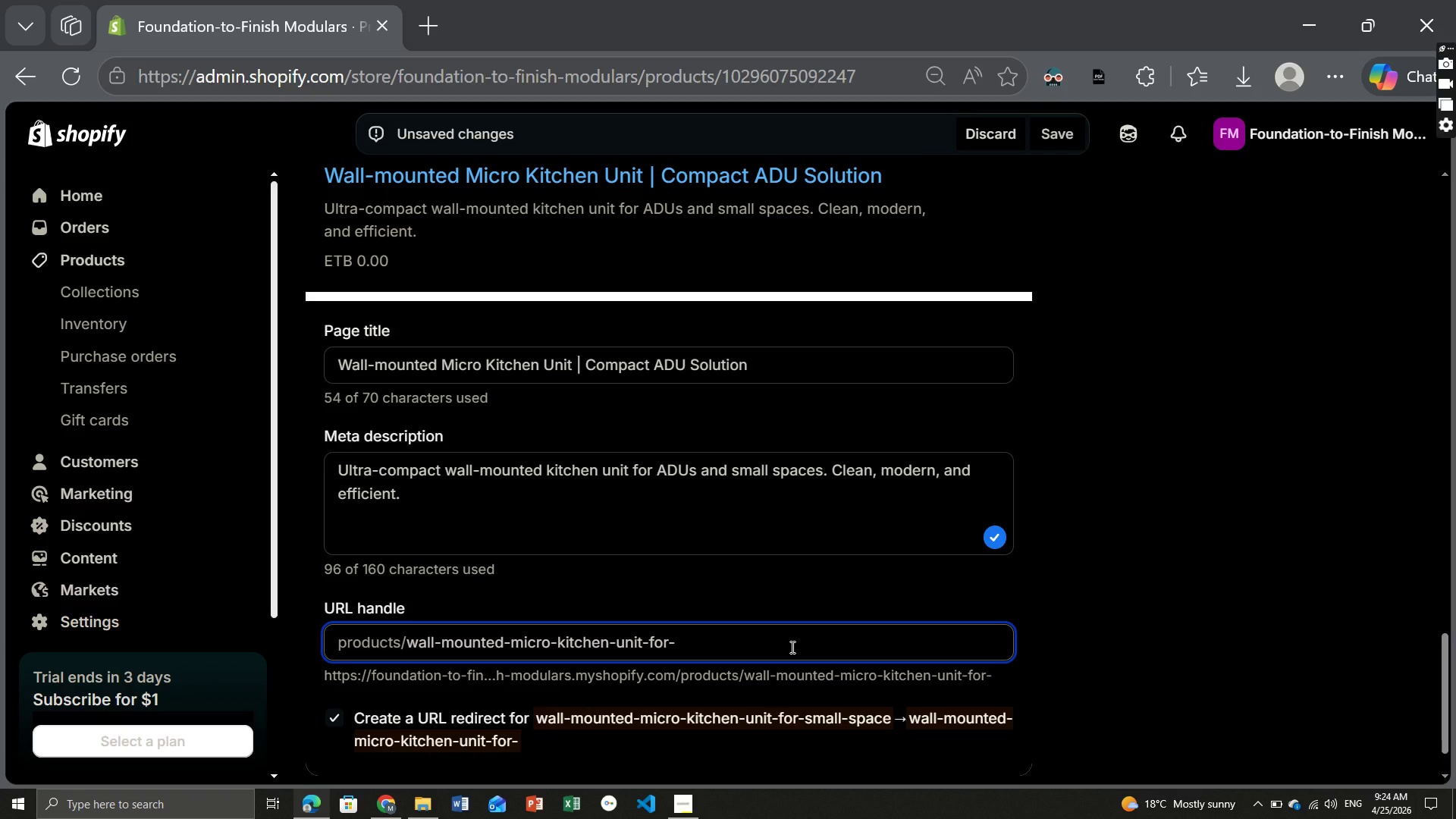 
hold_key(key=Backspace, duration=1.67)
 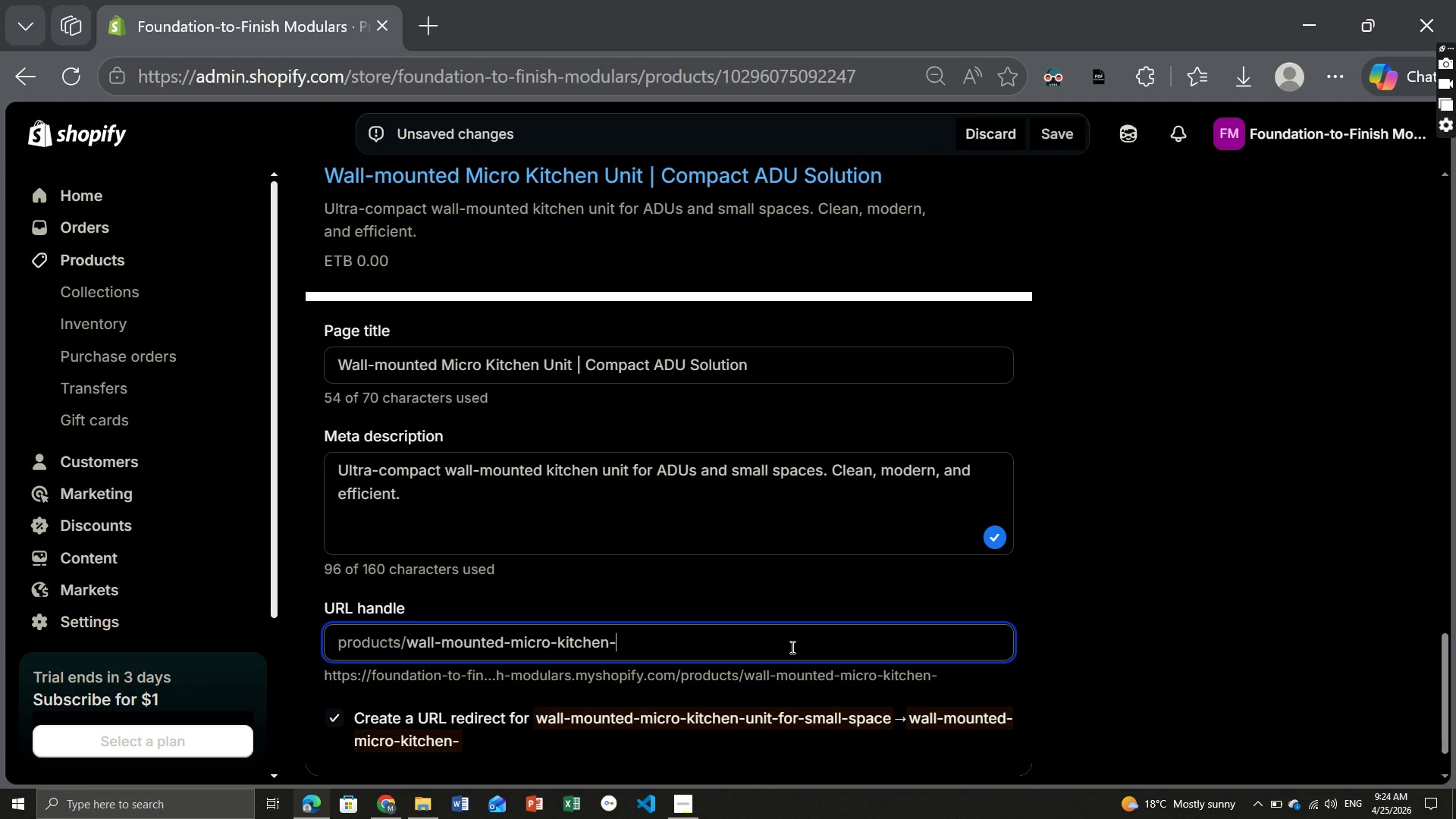 
key(Backspace)
 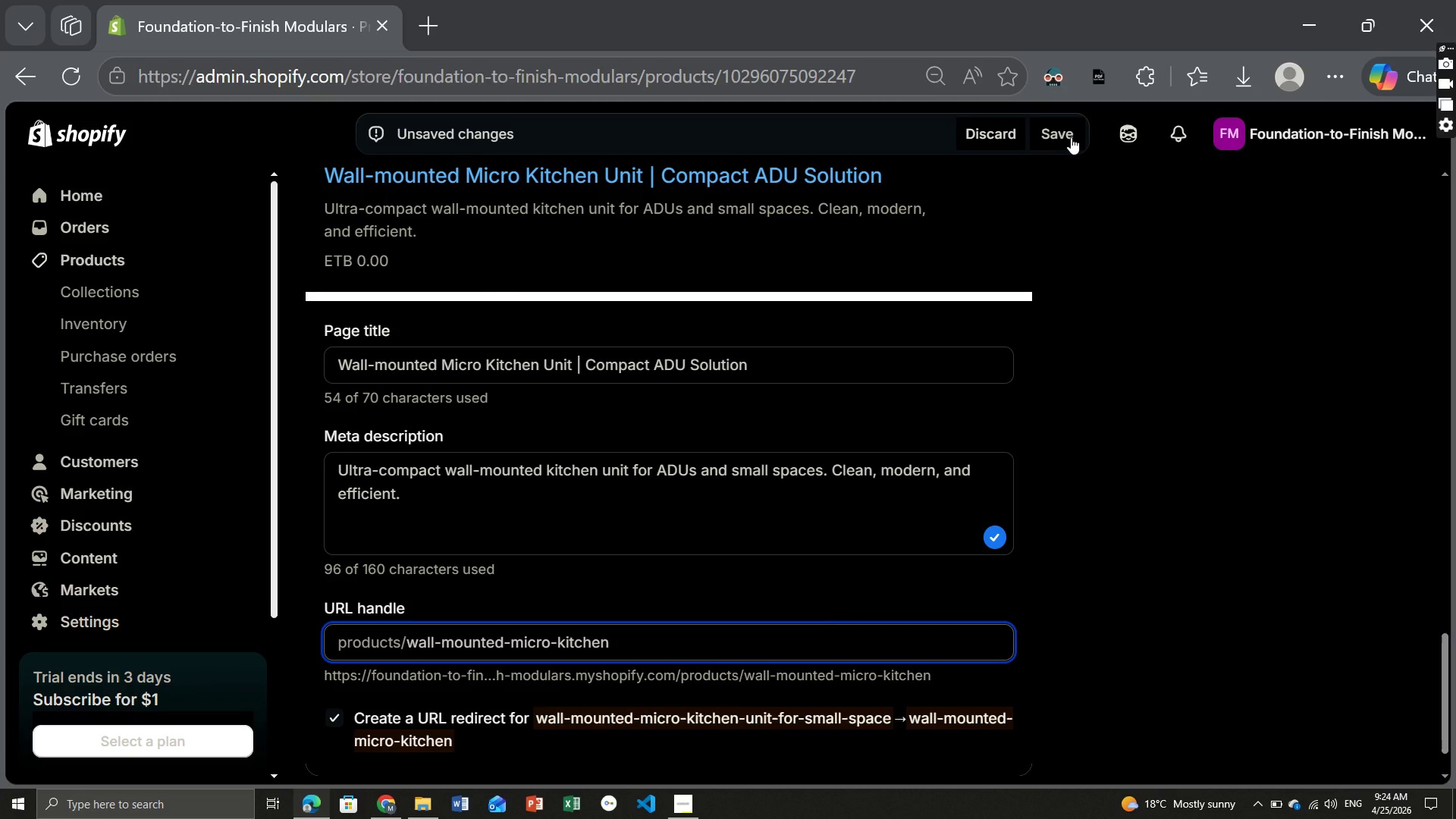 
left_click([1068, 136])
 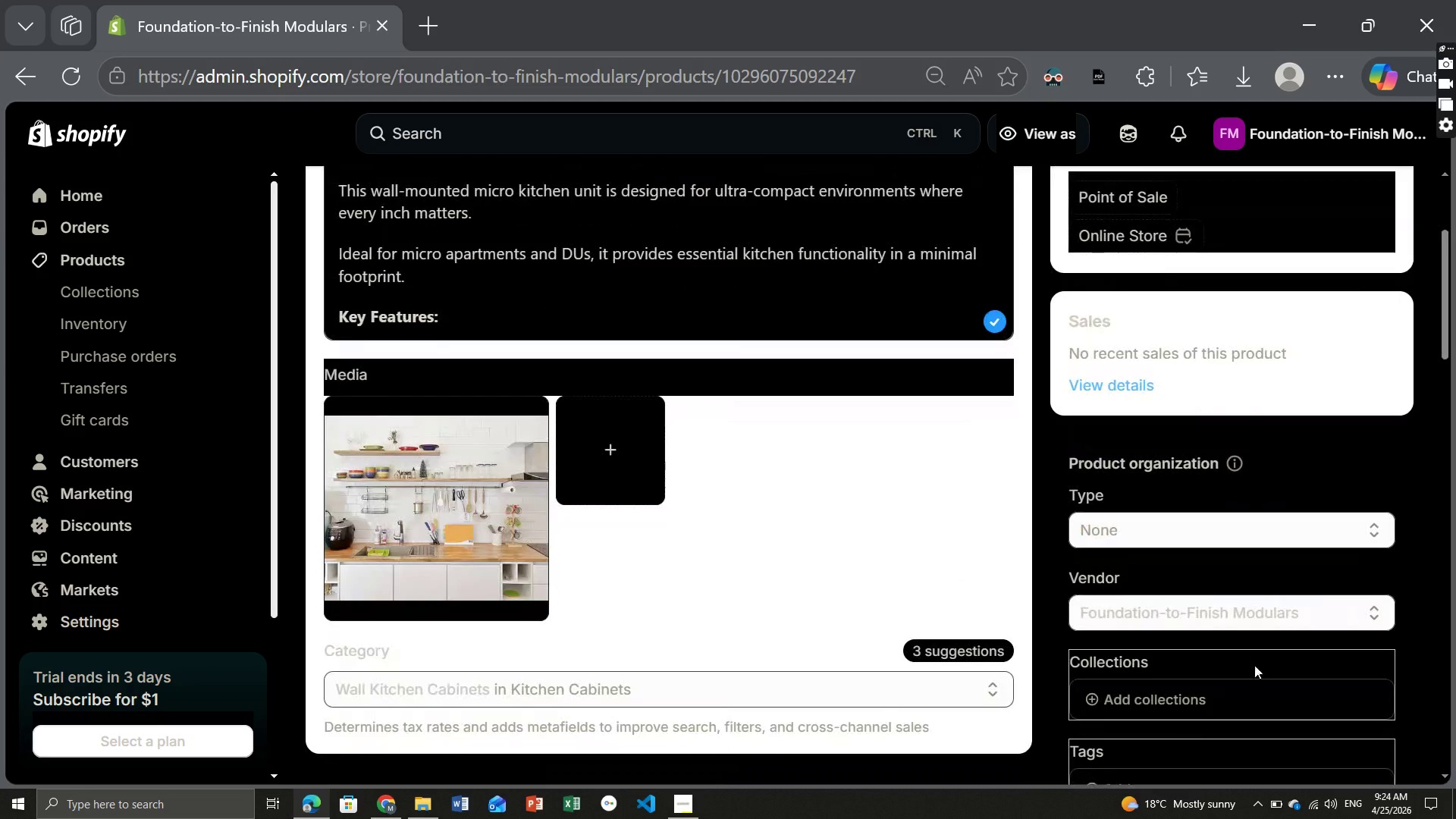 
wait(20.53)
 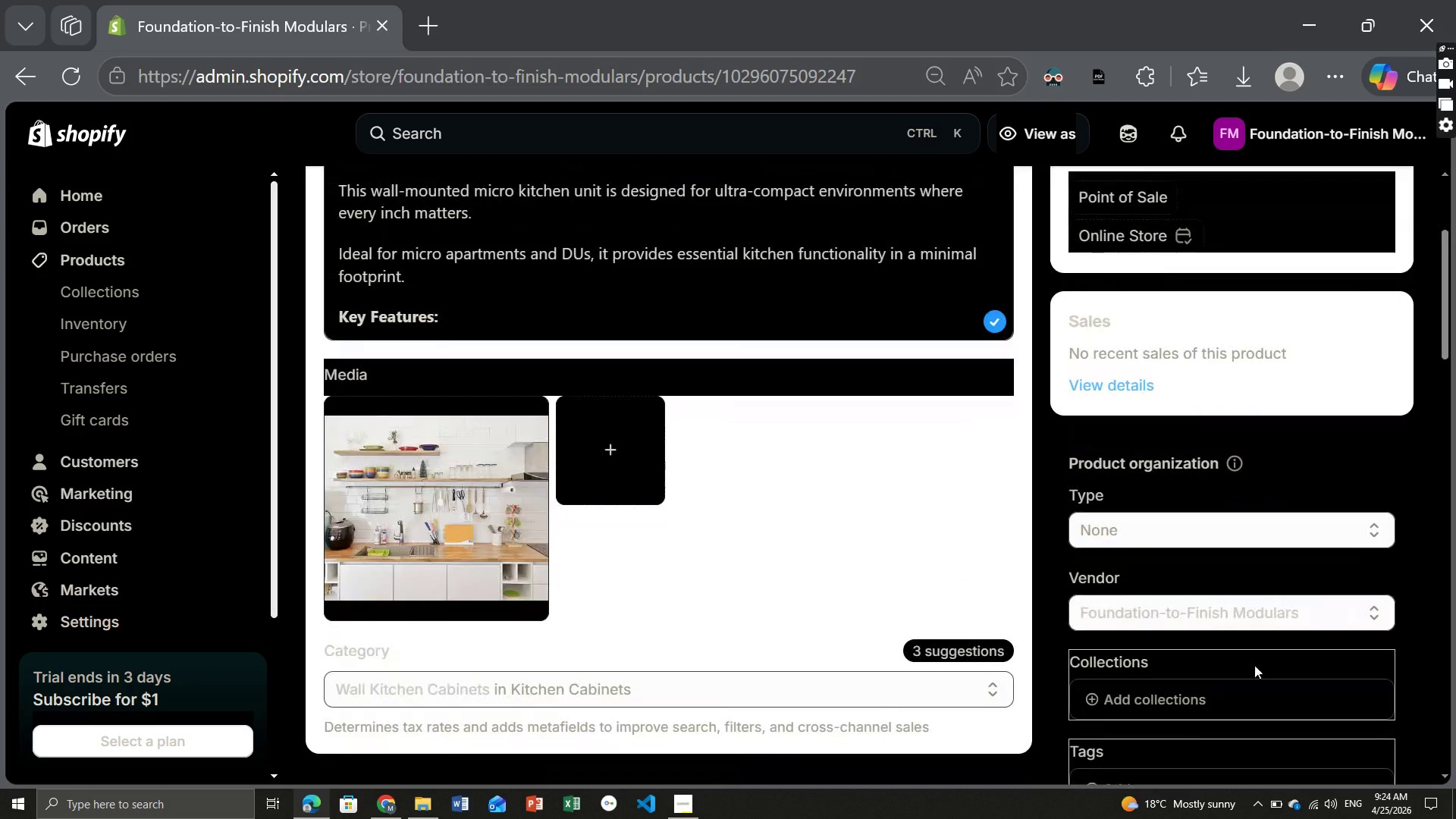 
left_click([1122, 359])
 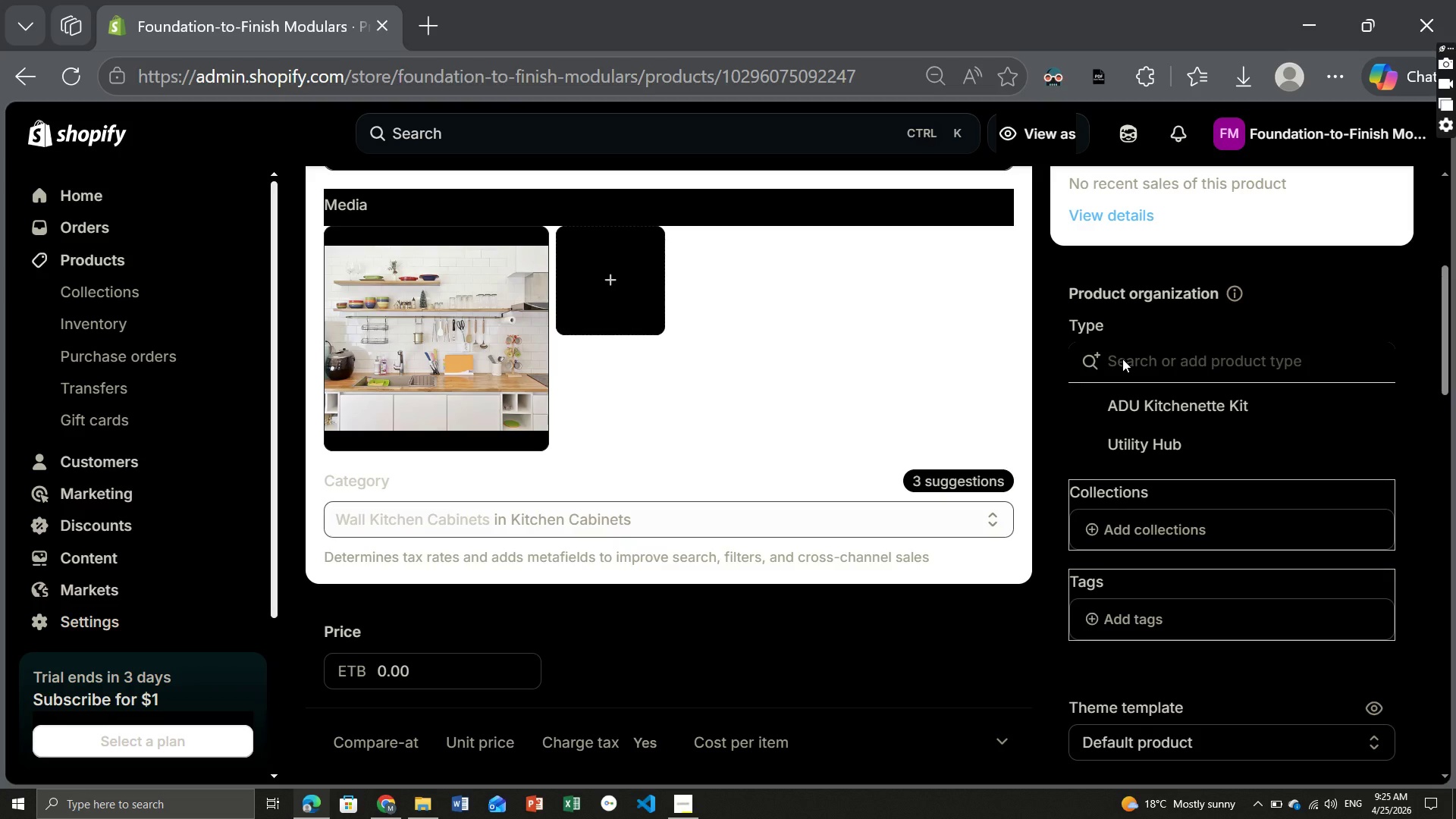 
type(Micro Kitchen Unit)
 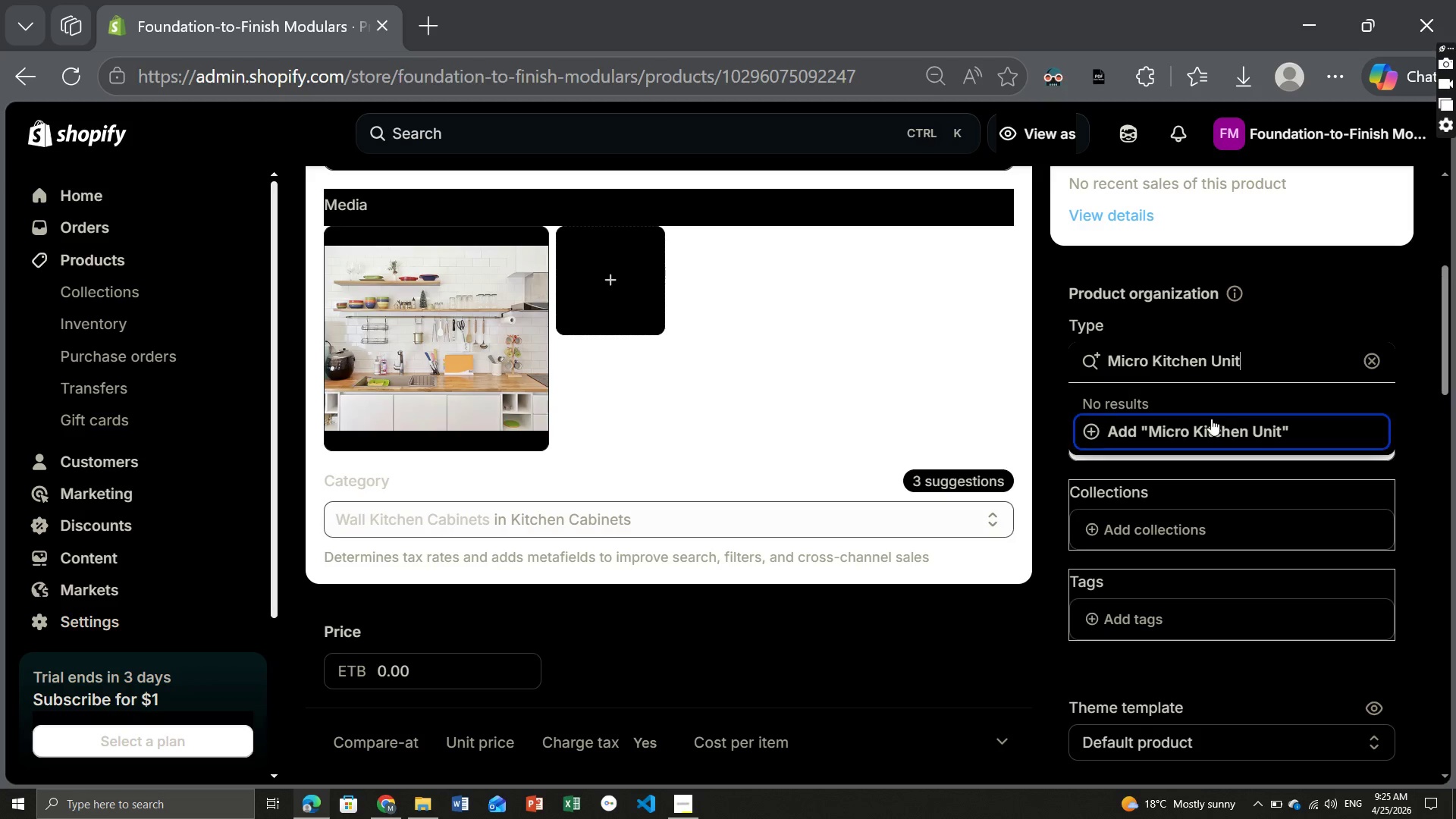 
double_click([1206, 420])
 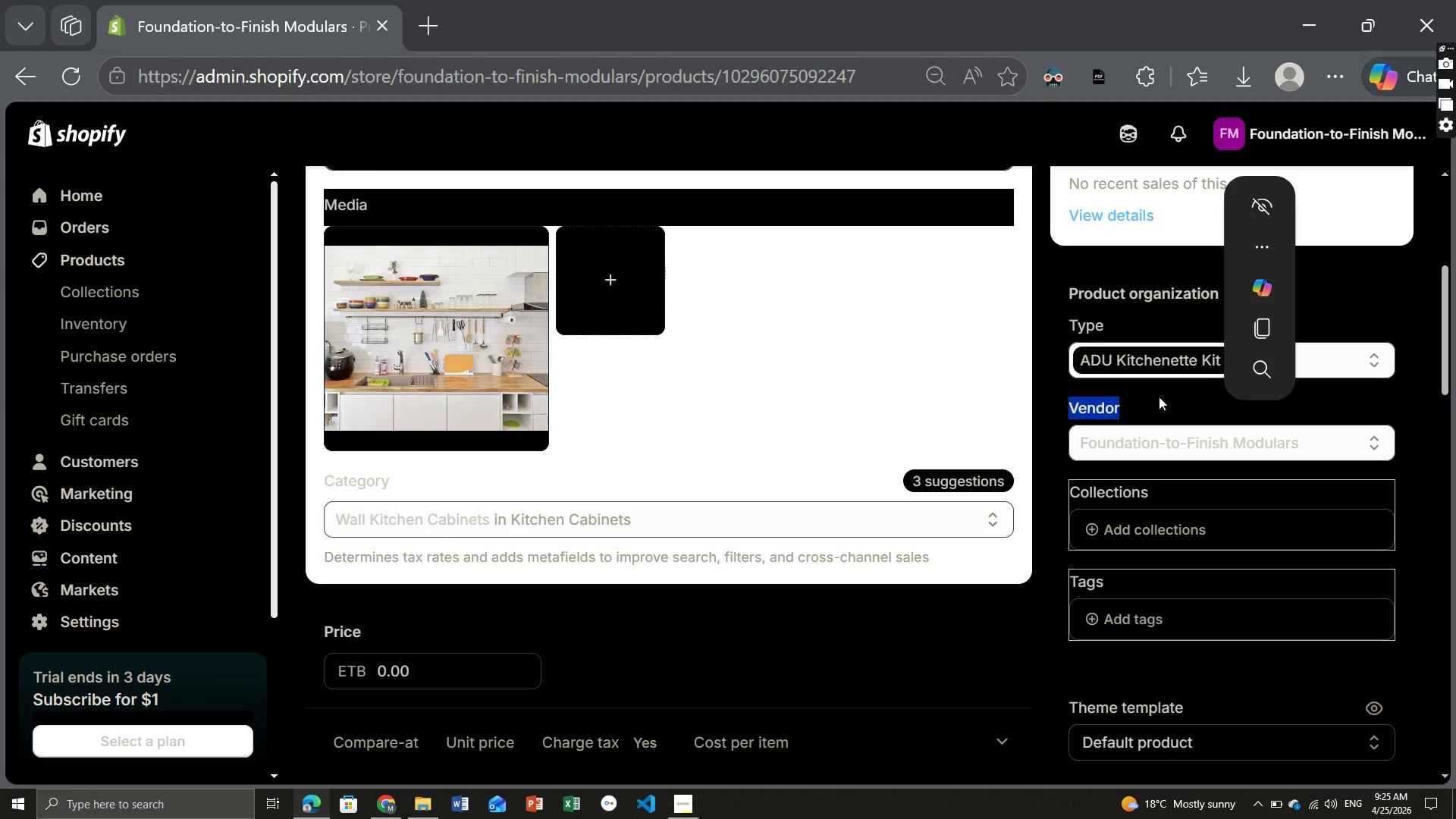 
left_click([1159, 397])
 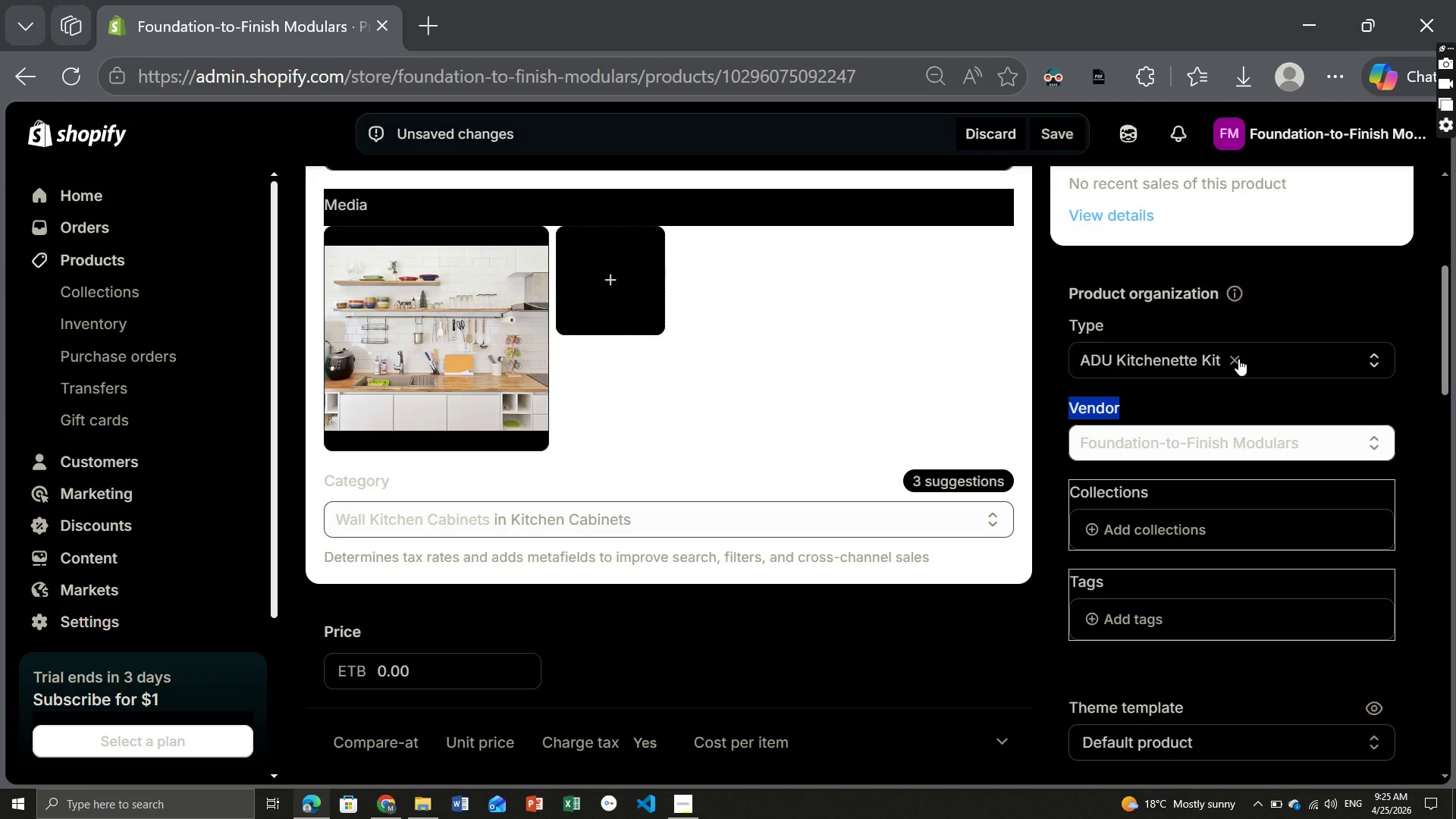 
left_click([1240, 359])
 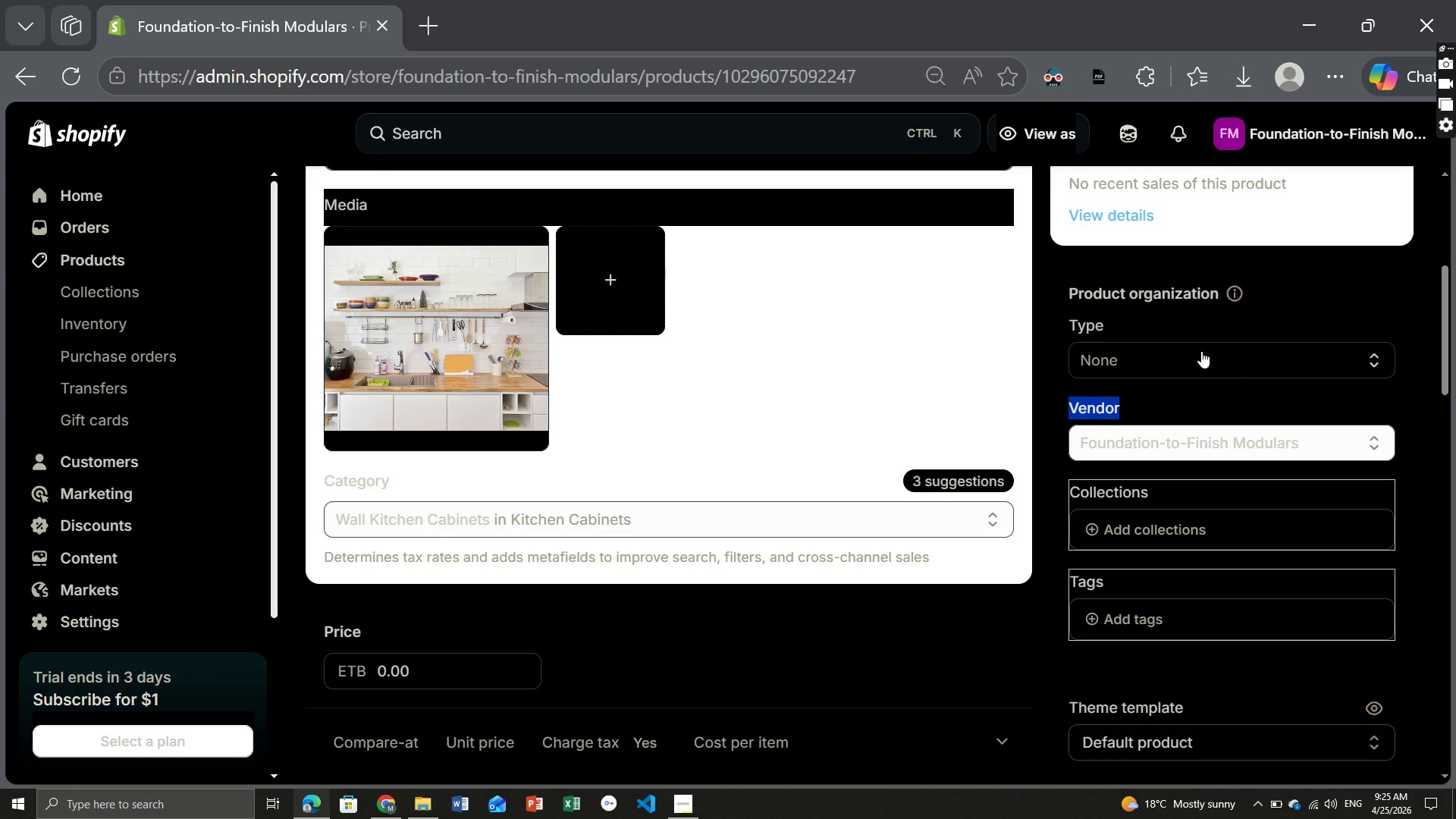 
left_click([1193, 350])
 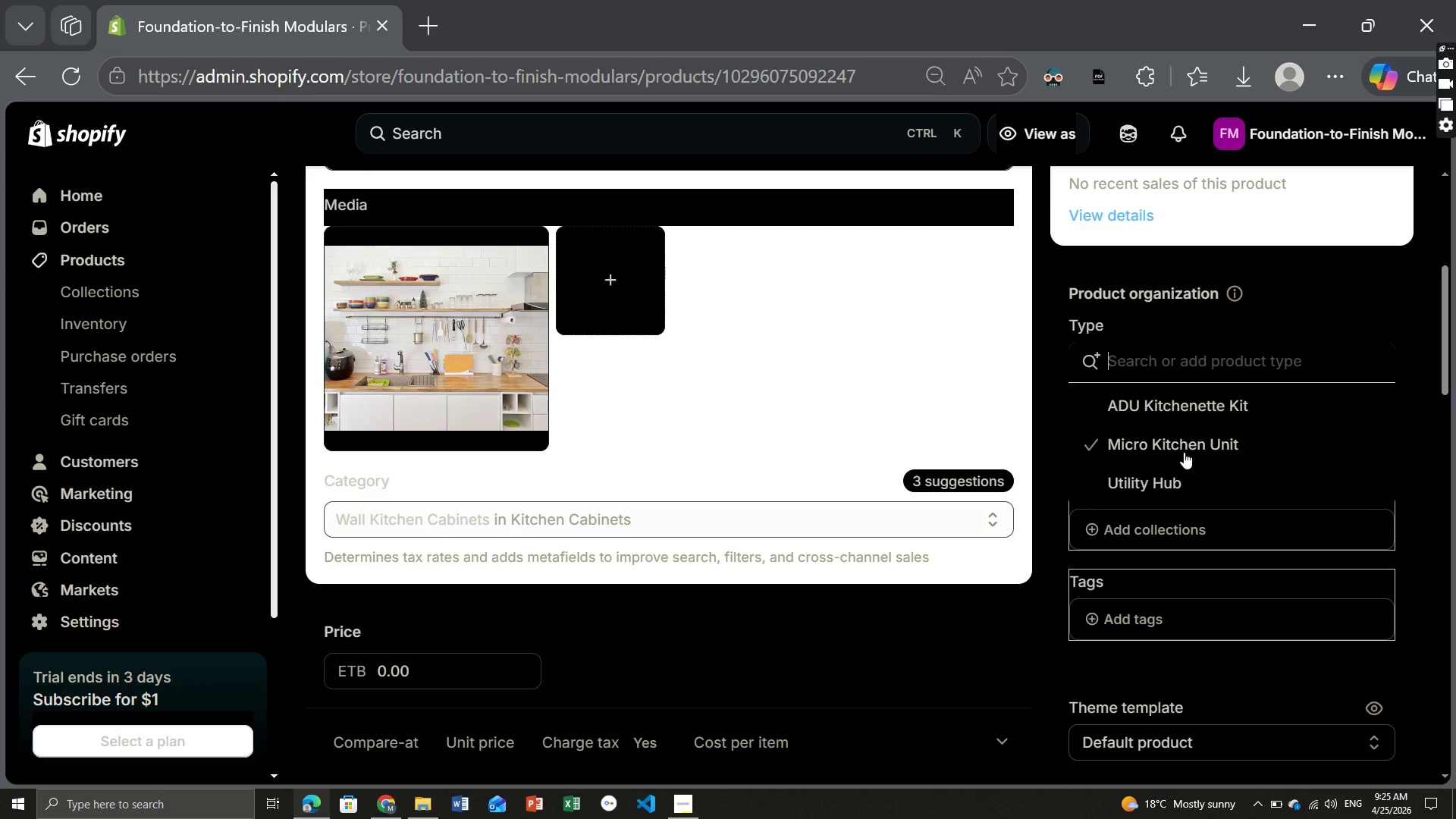 
left_click([1184, 454])
 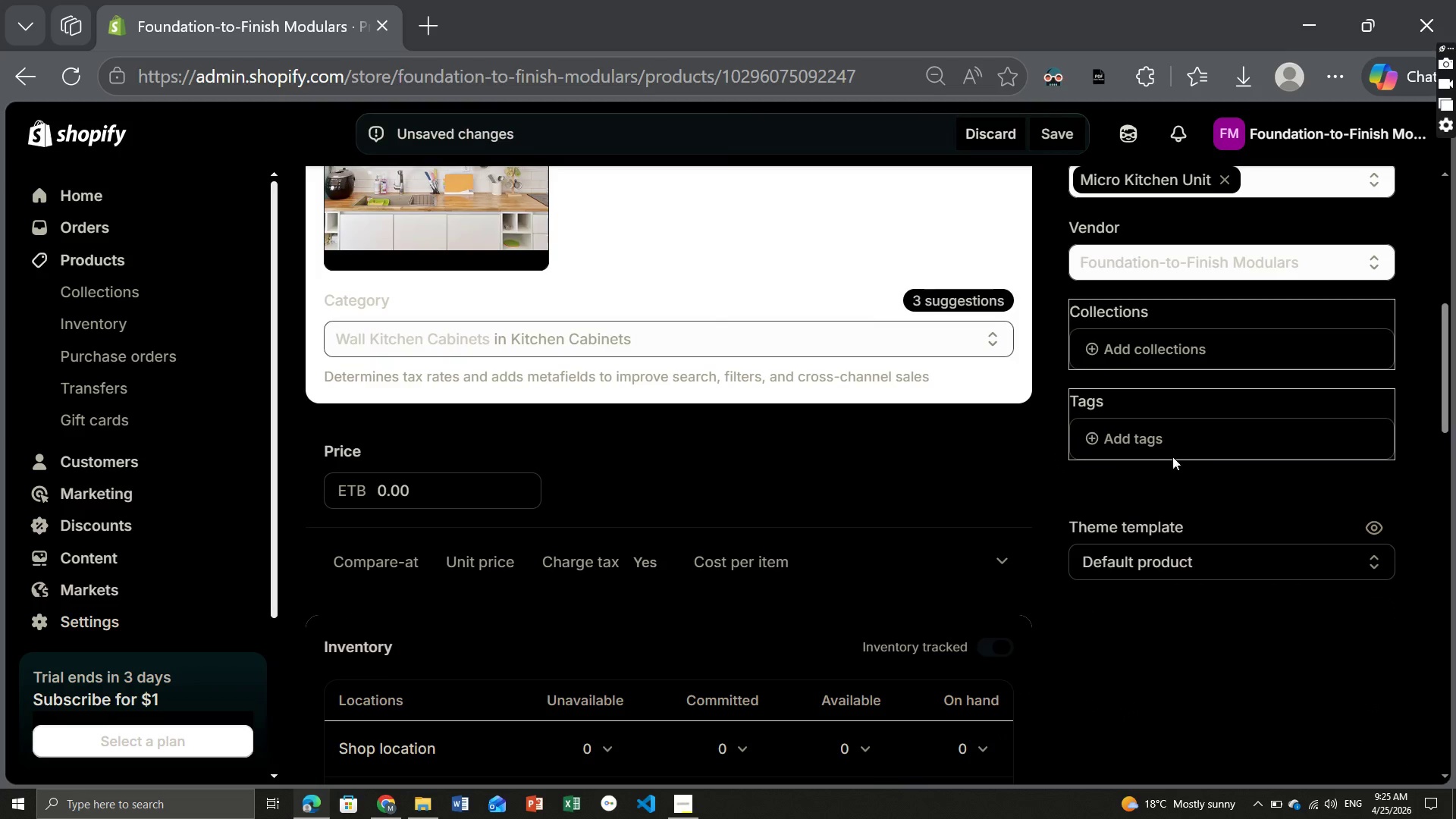 
left_click([1135, 439])
 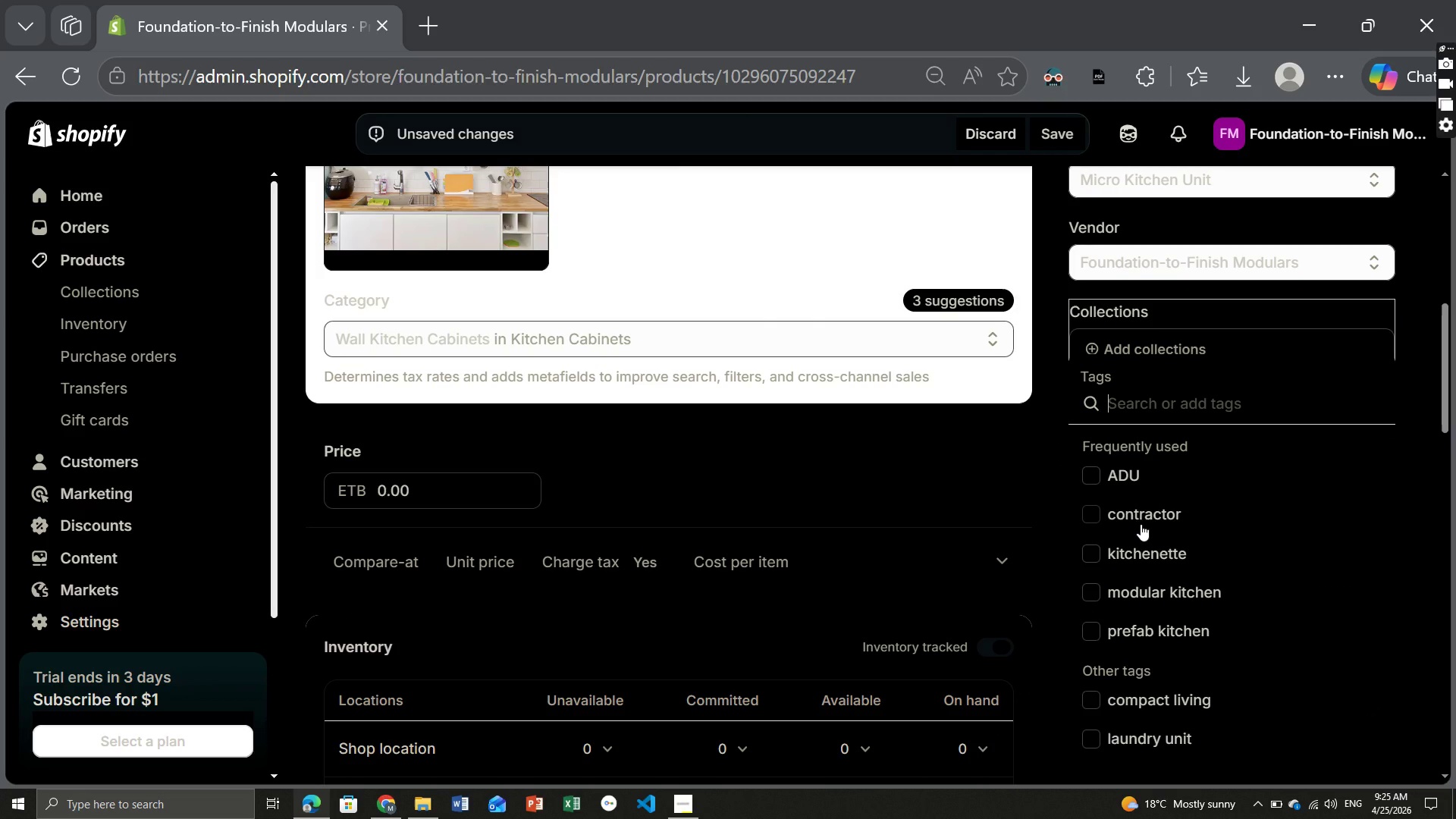 
left_click([1112, 472])
 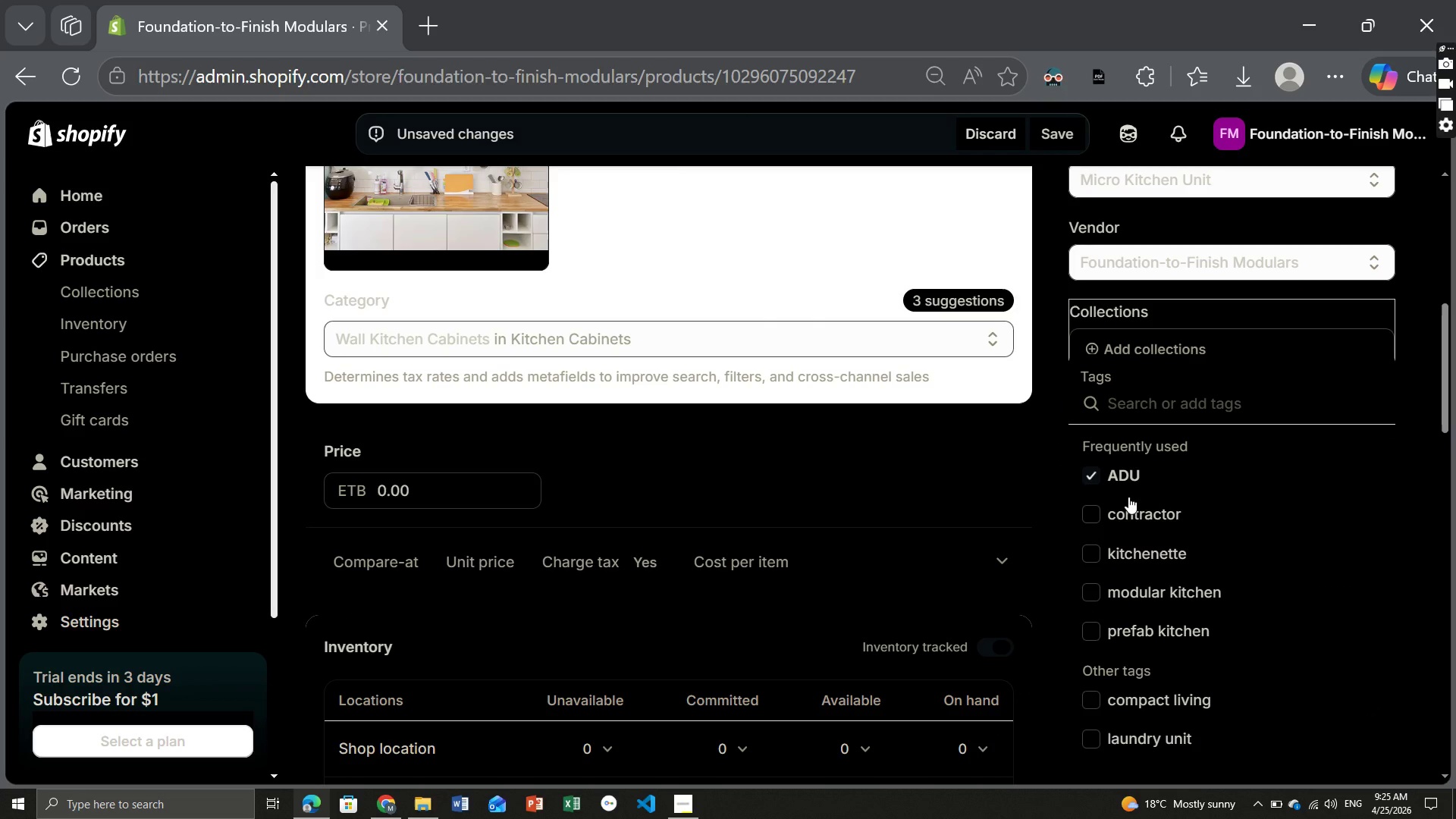 
mouse_move([1156, 502])
 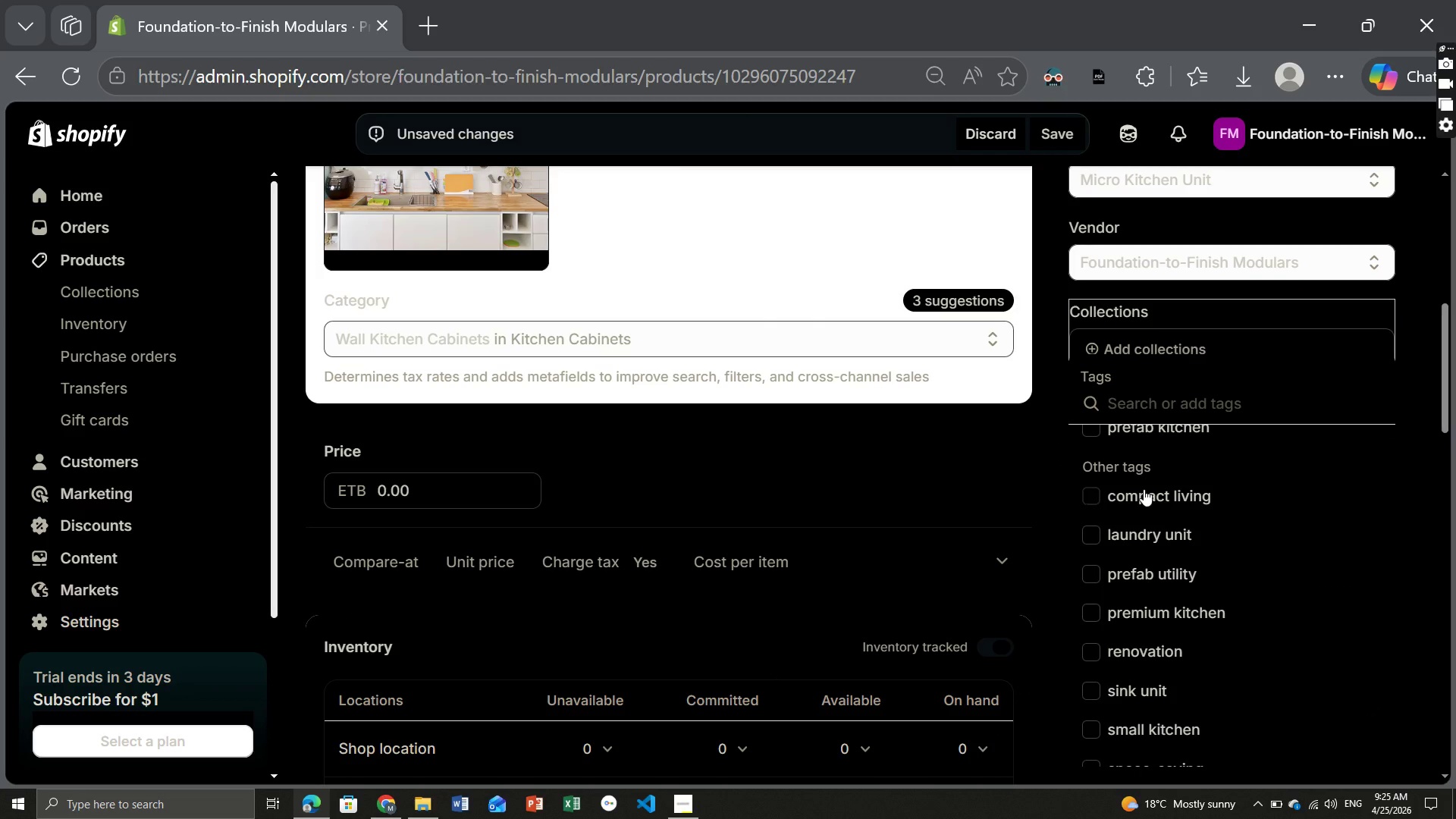 
left_click([1144, 489])
 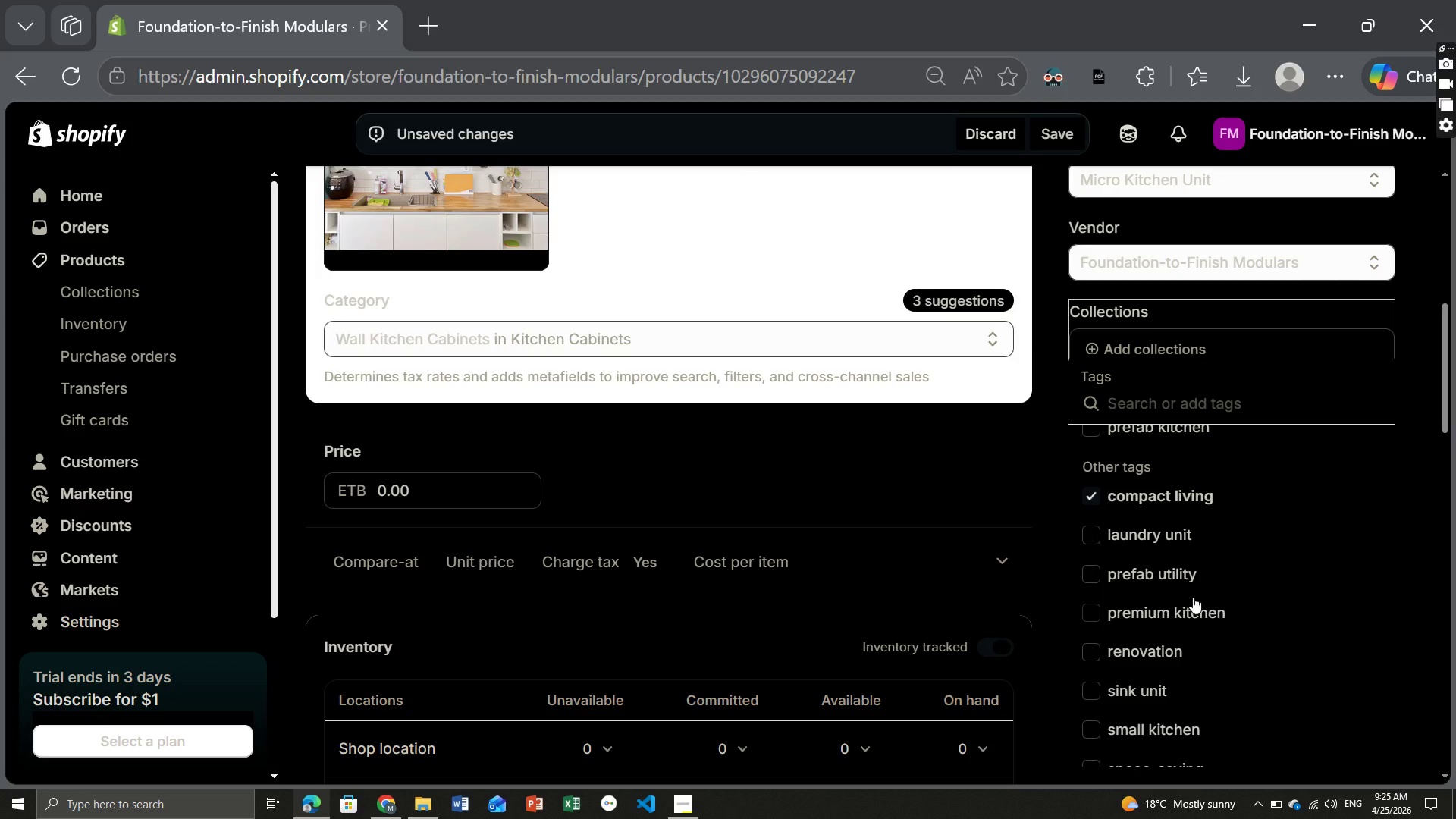 
wait(7.59)
 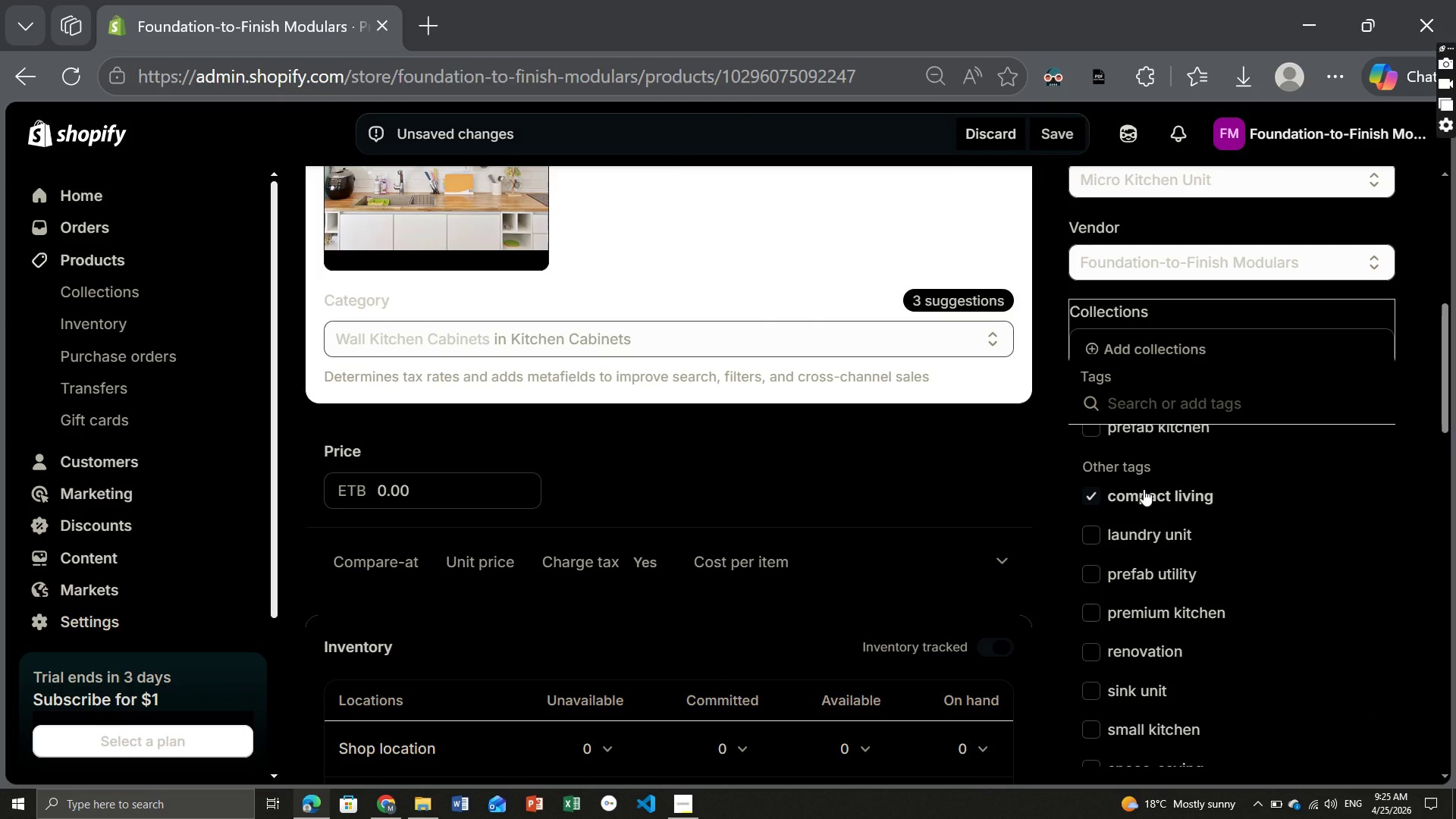 
left_click([1162, 609])
 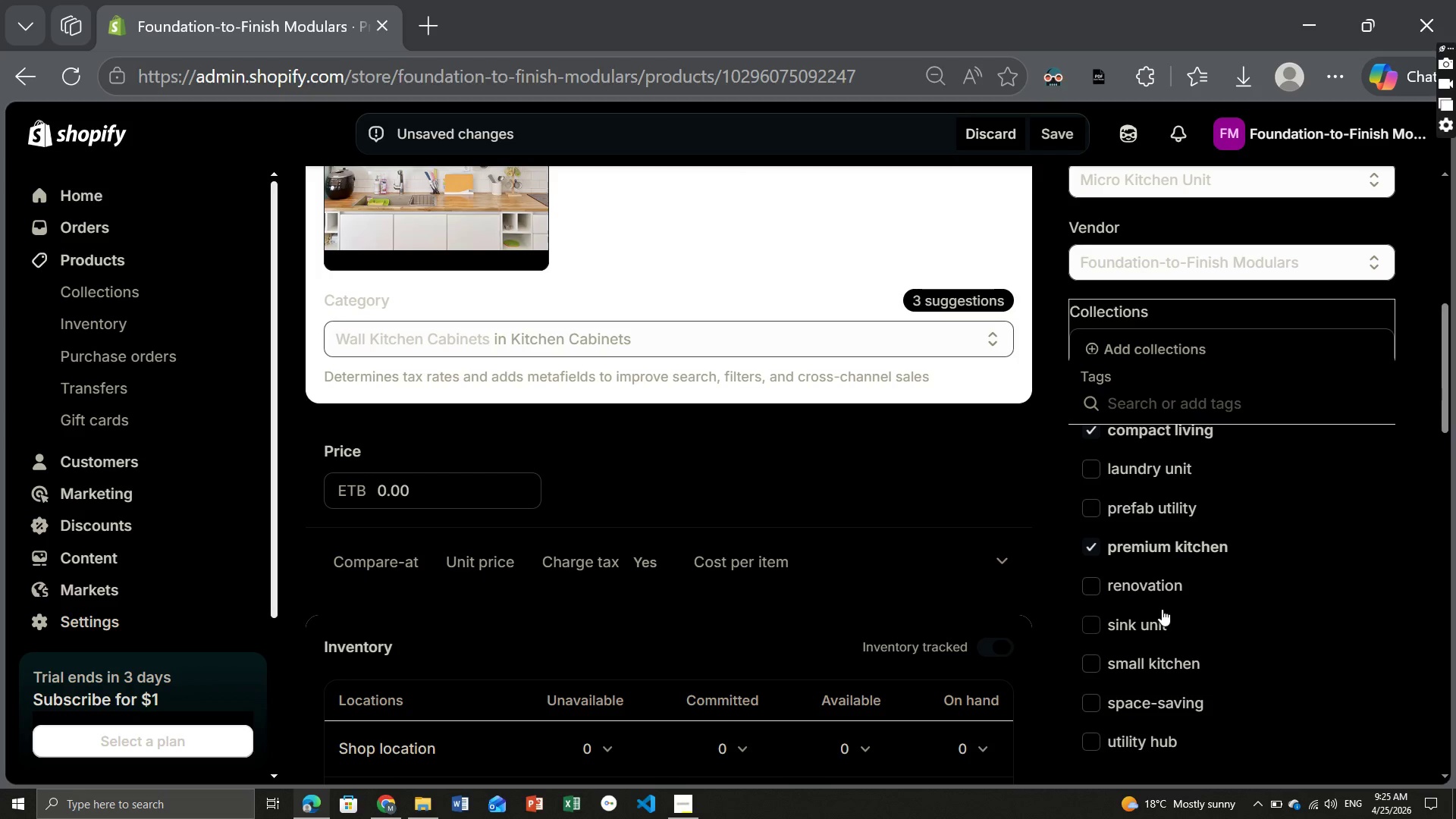 
left_click([1179, 657])
 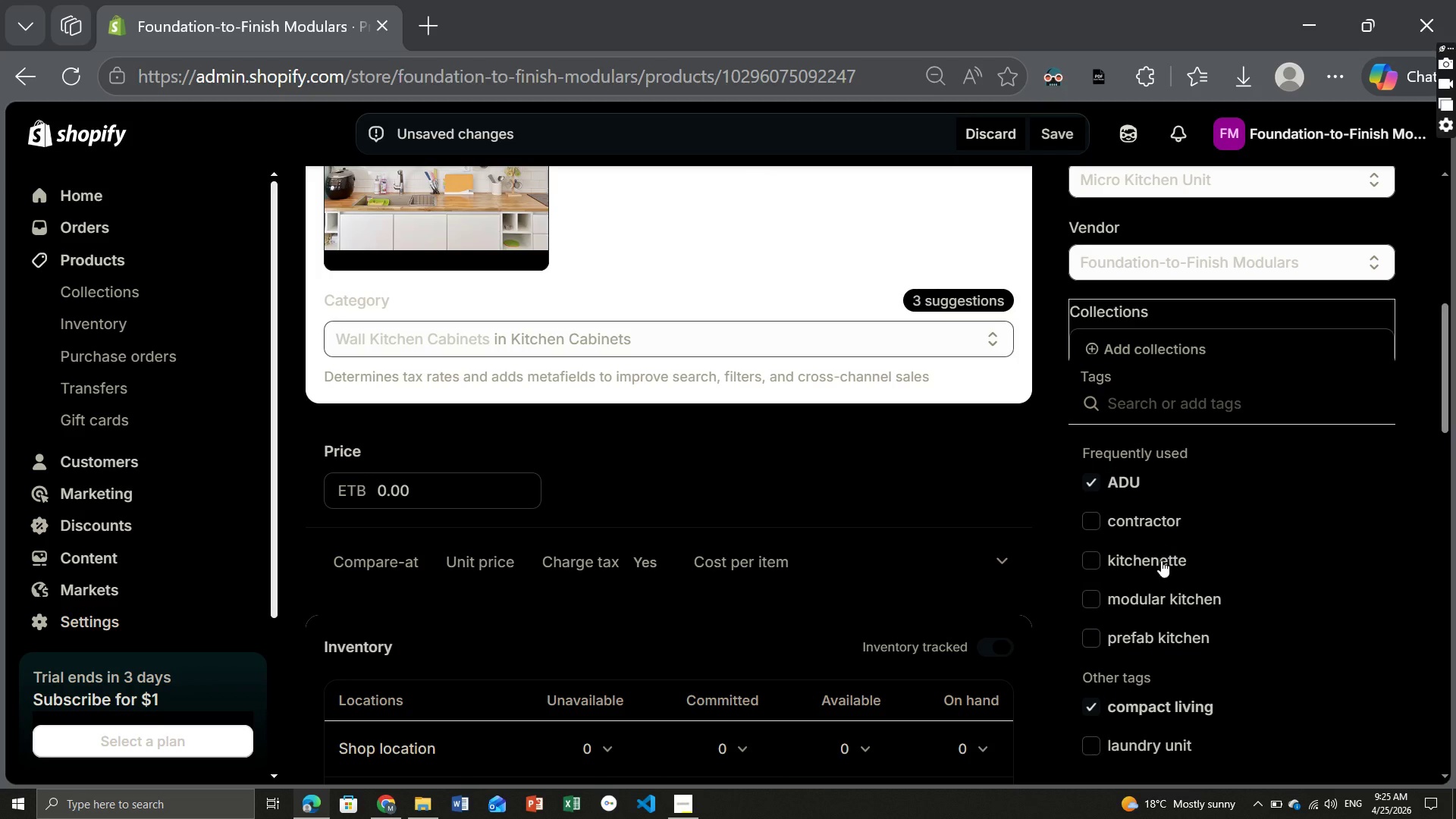 
left_click([1135, 516])
 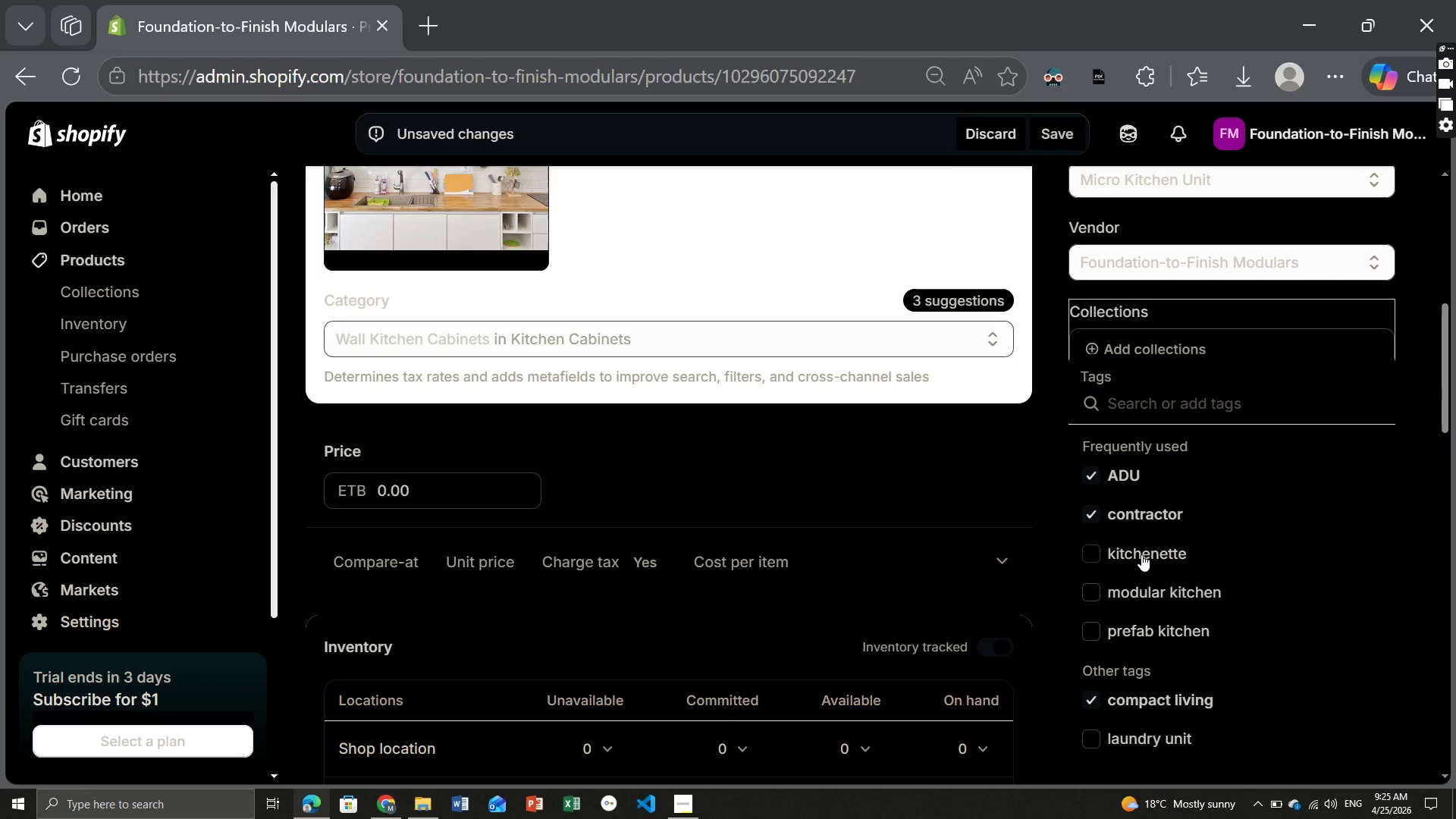 
left_click([1141, 554])
 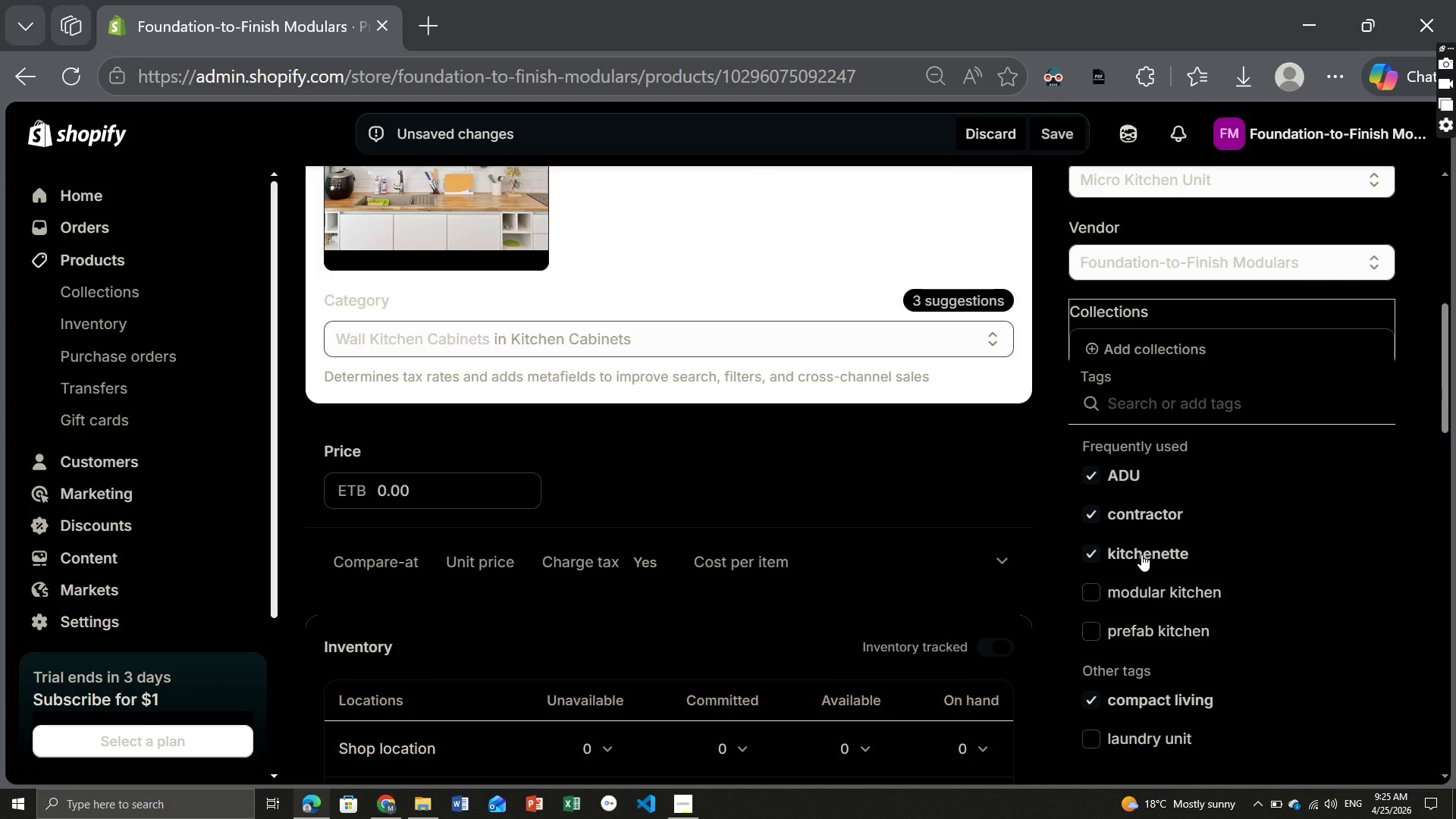 
left_click([1141, 554])
 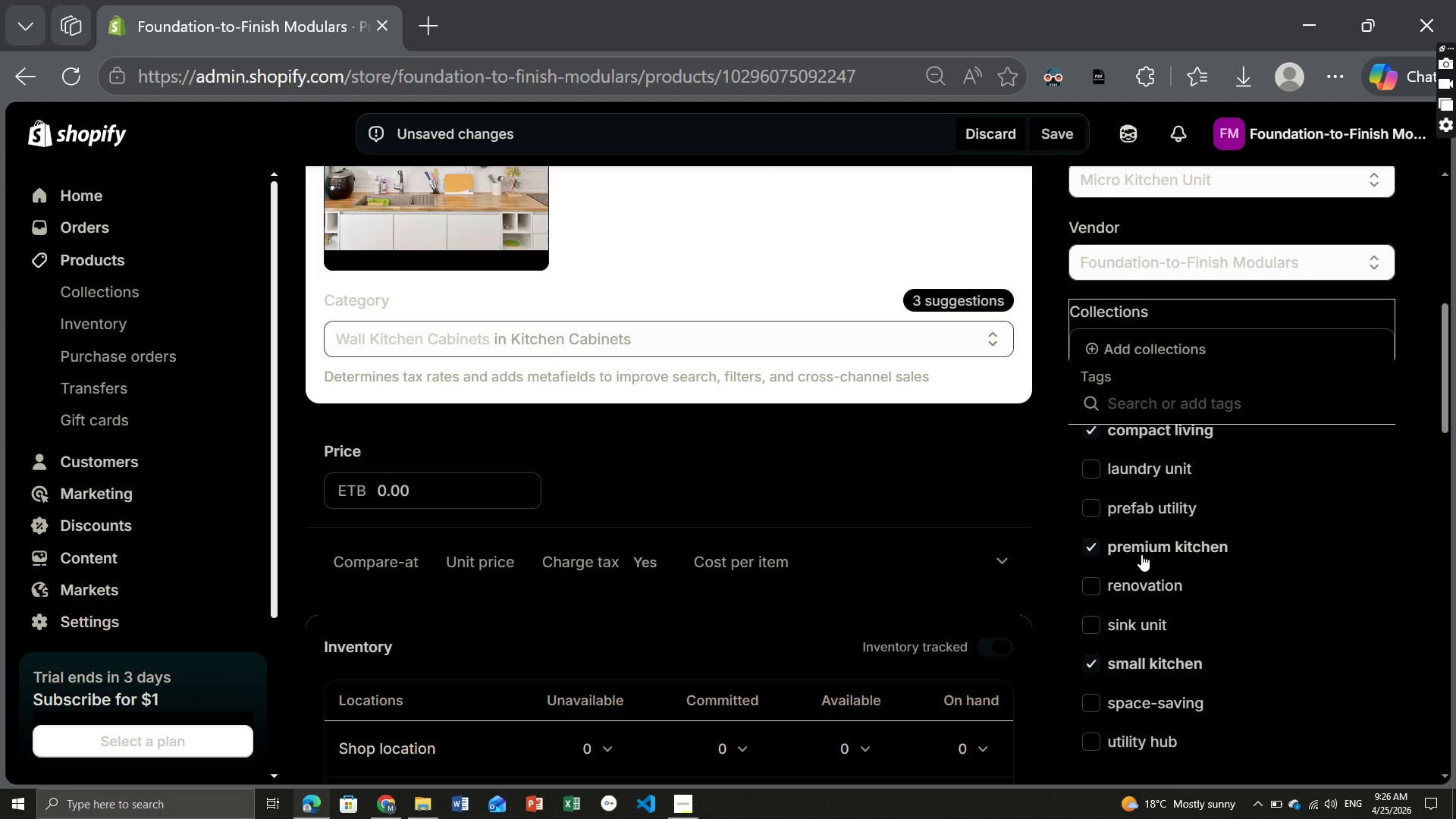 
wait(14.59)
 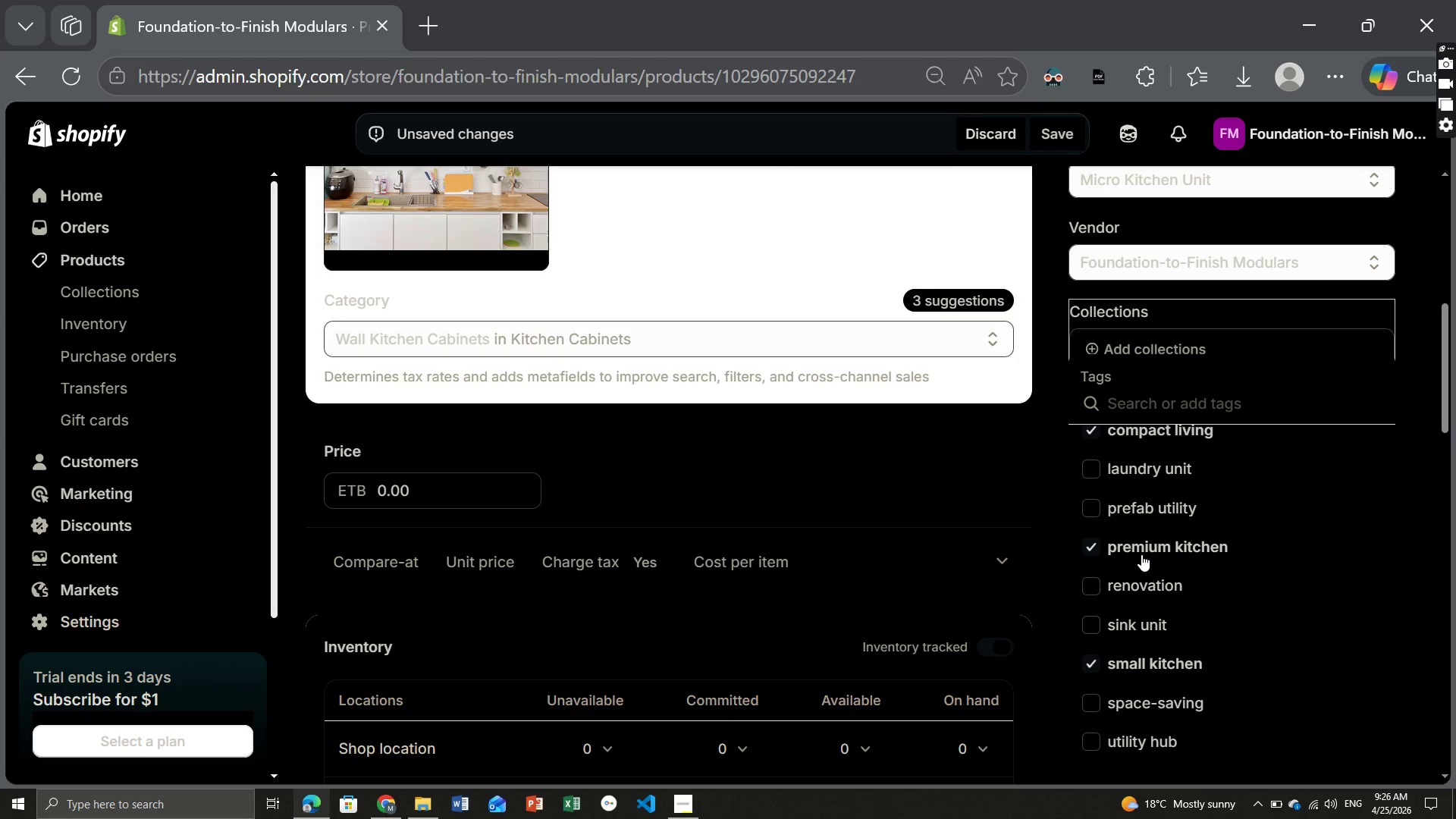 
left_click([1130, 405])
 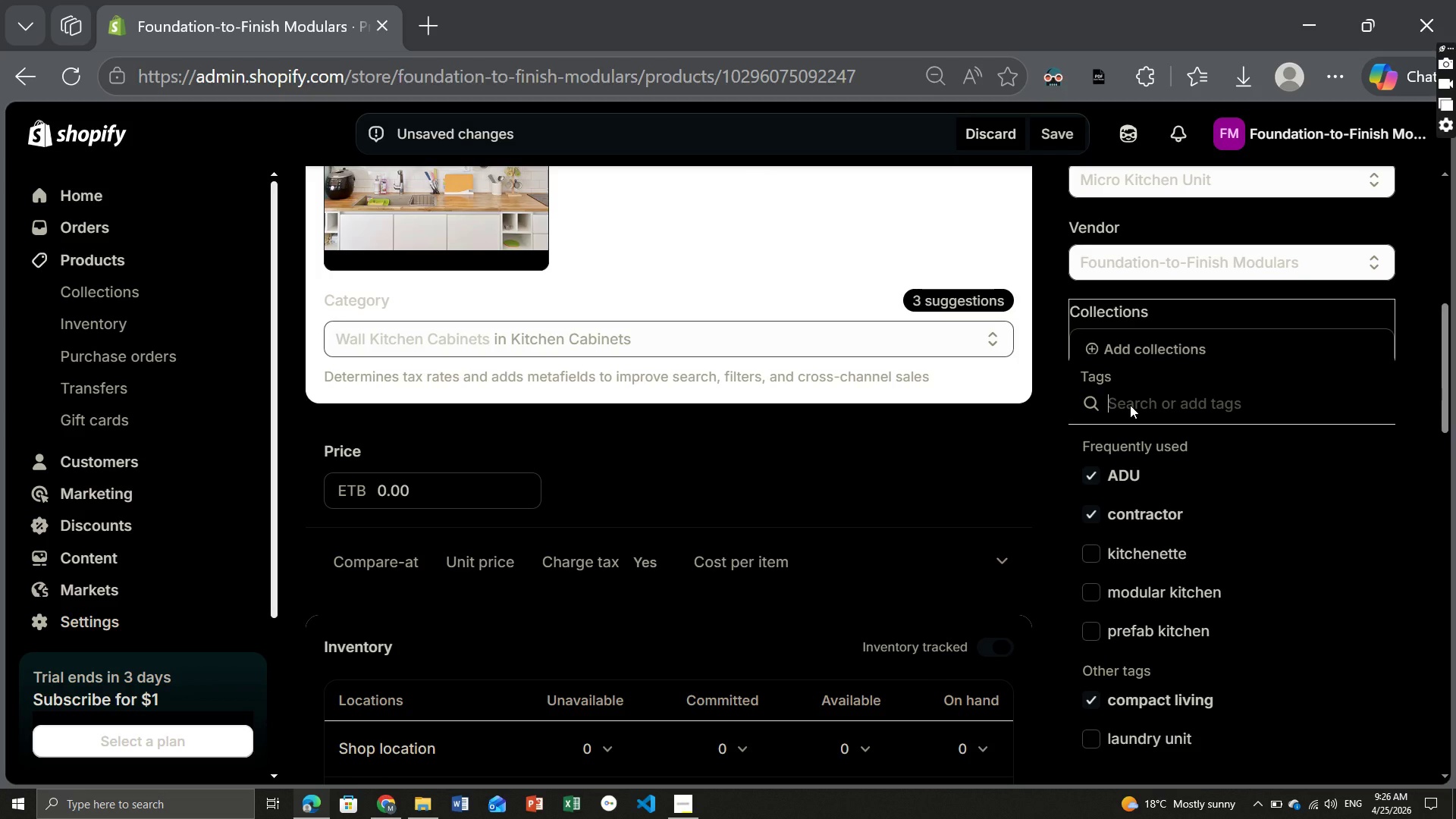 
type(wall mounted kitchen, tiny home)
 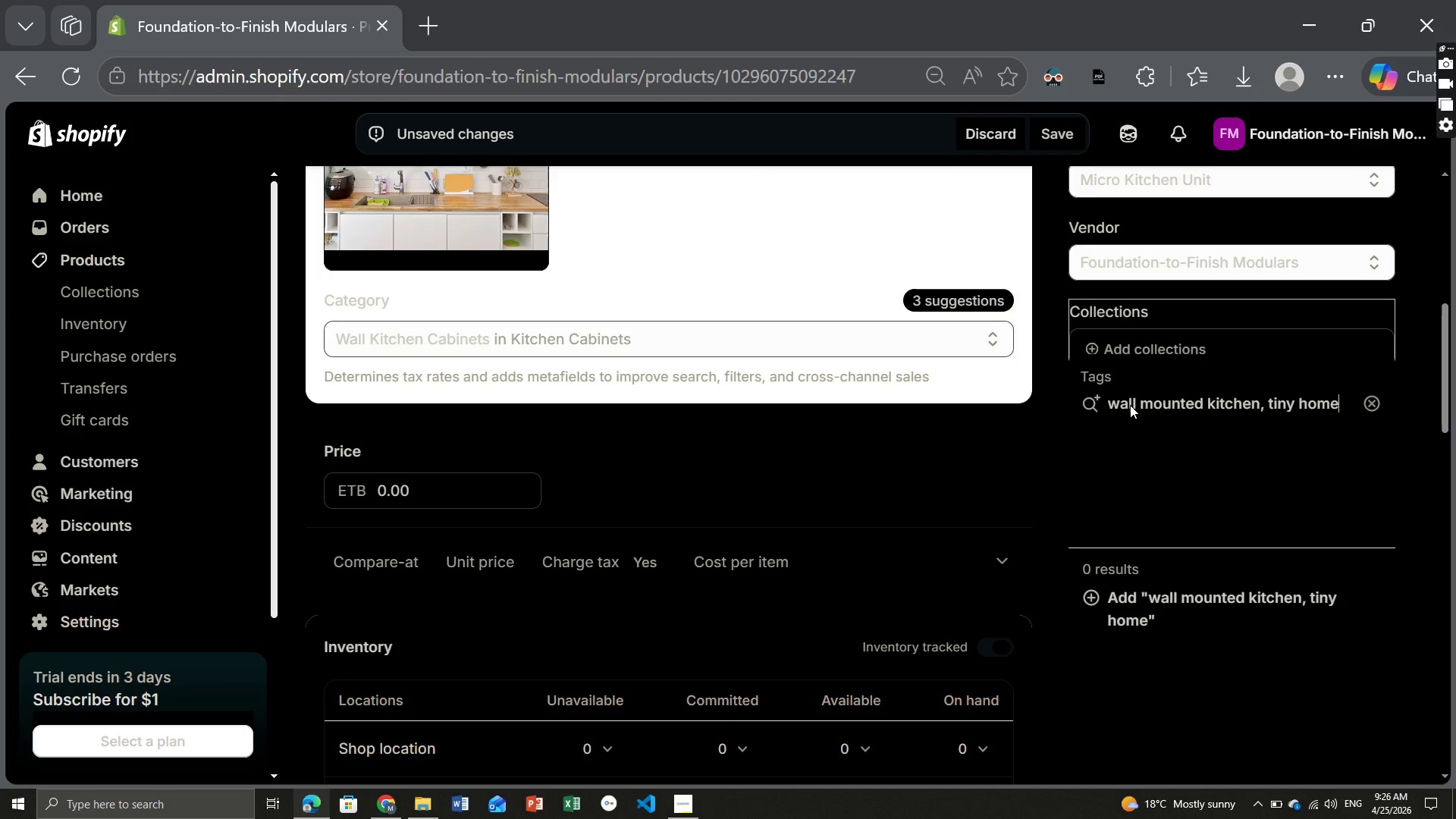 
type(, micro kitchen)
 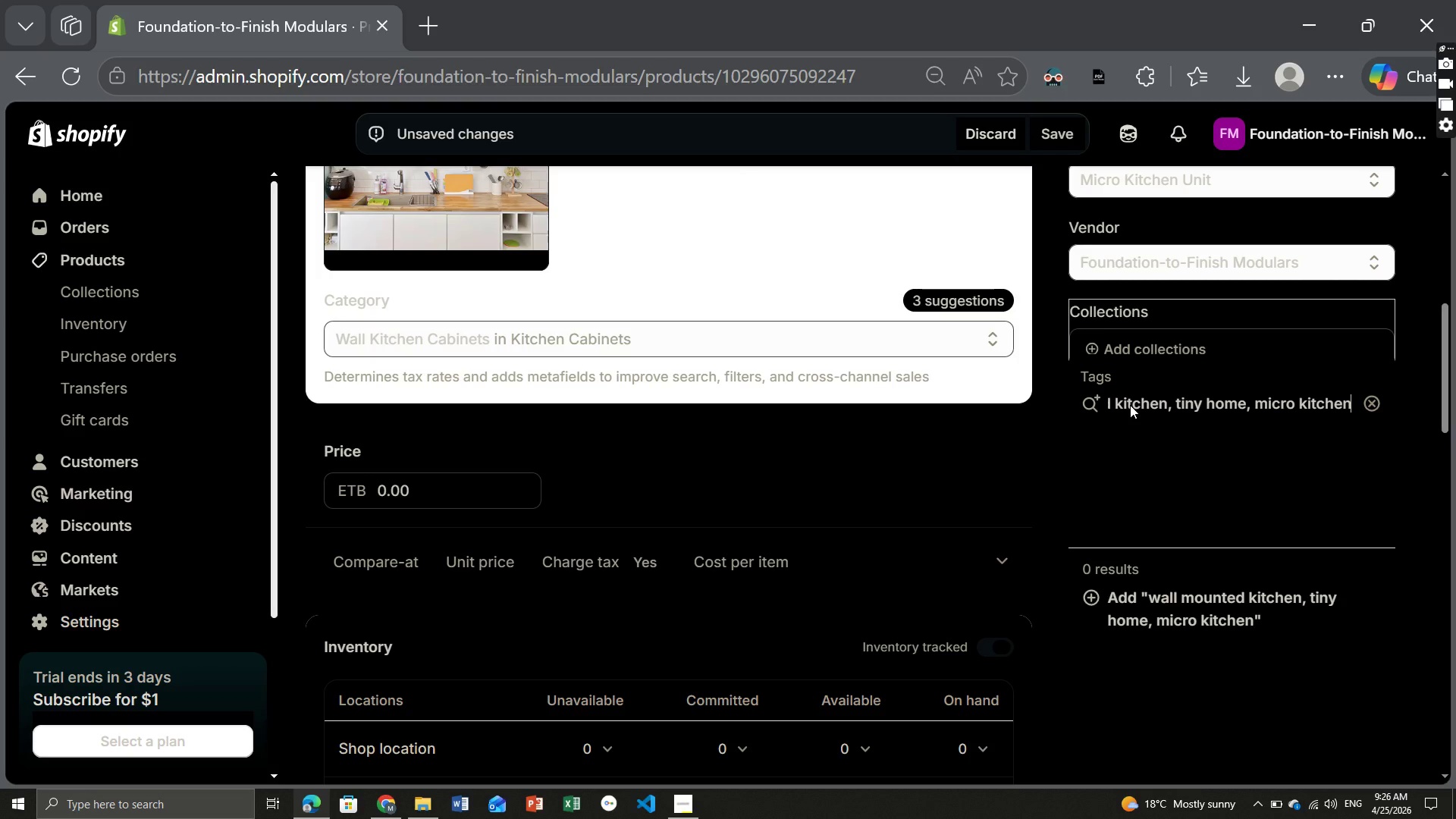 
key(Enter)
 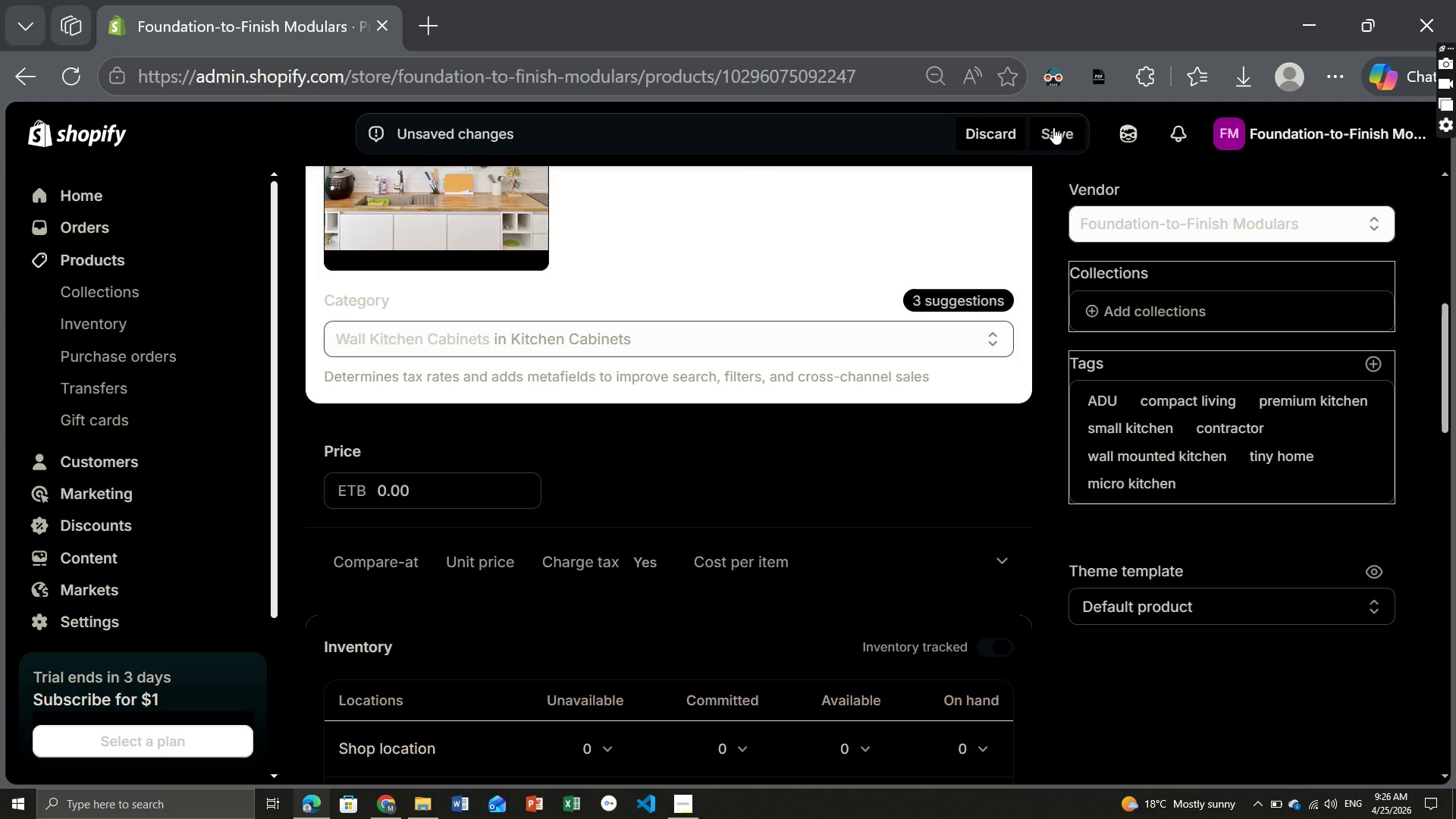 
left_click([1053, 127])
 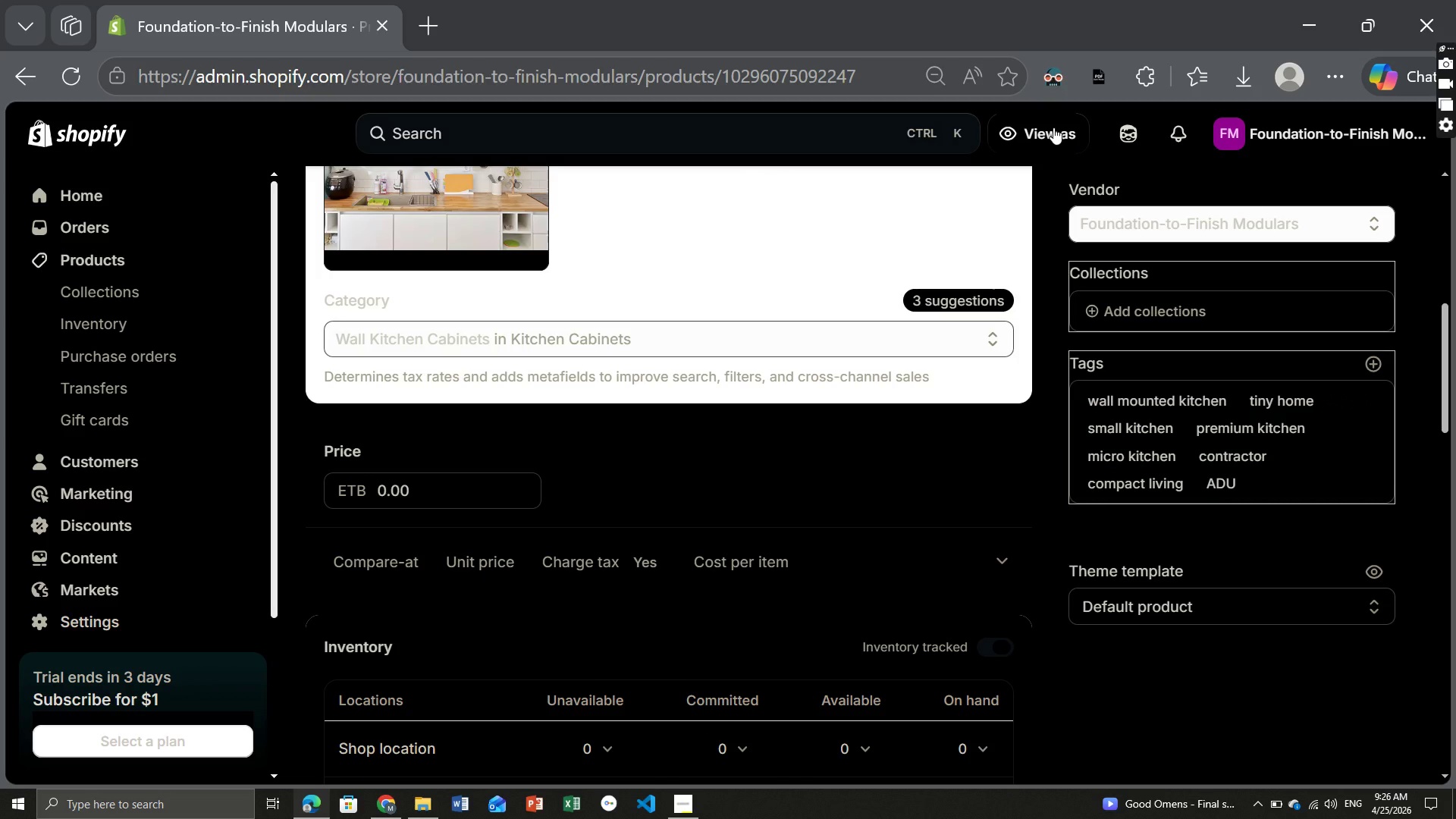 
wait(16.09)
 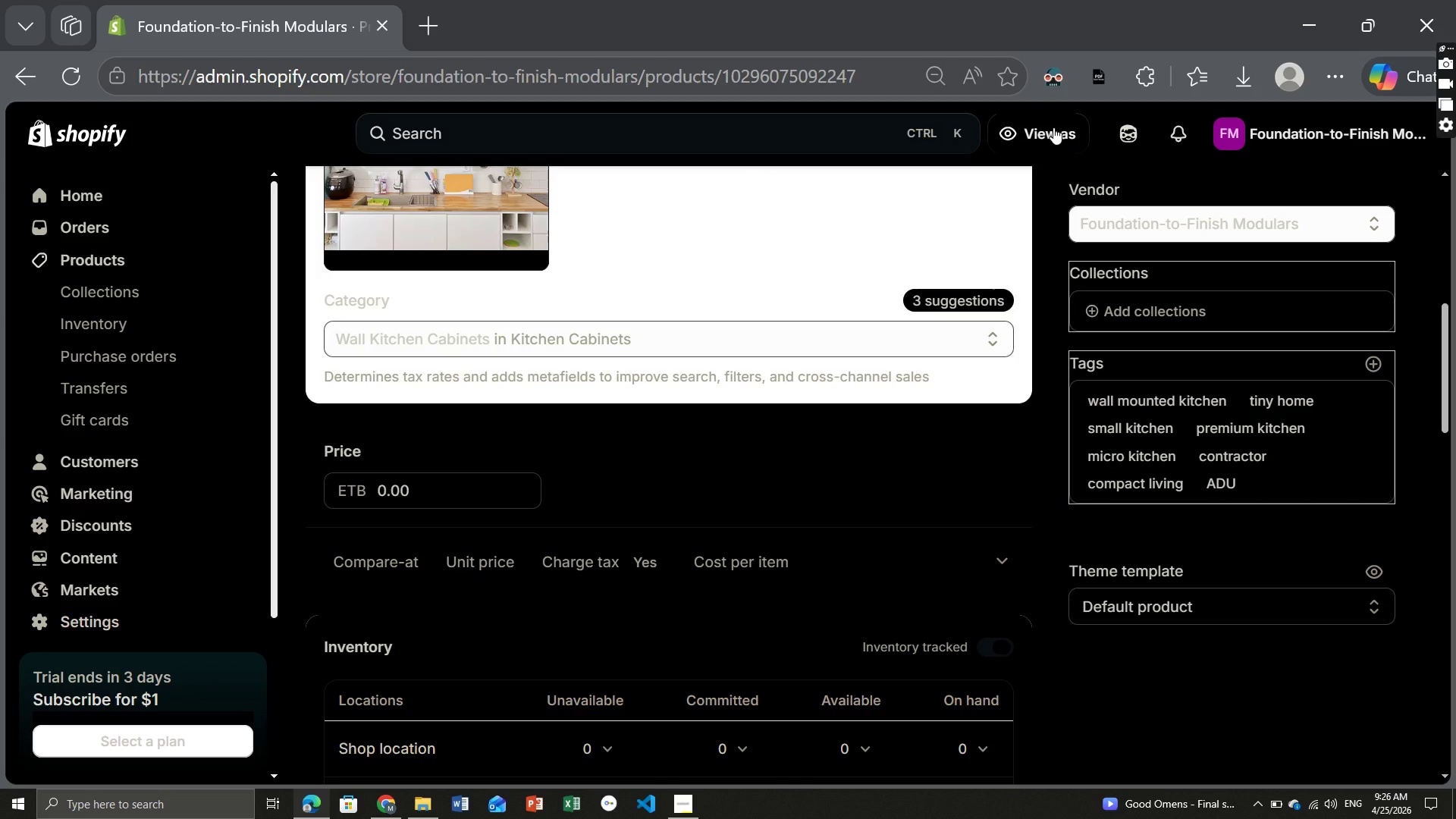 
left_click([99, 258])
 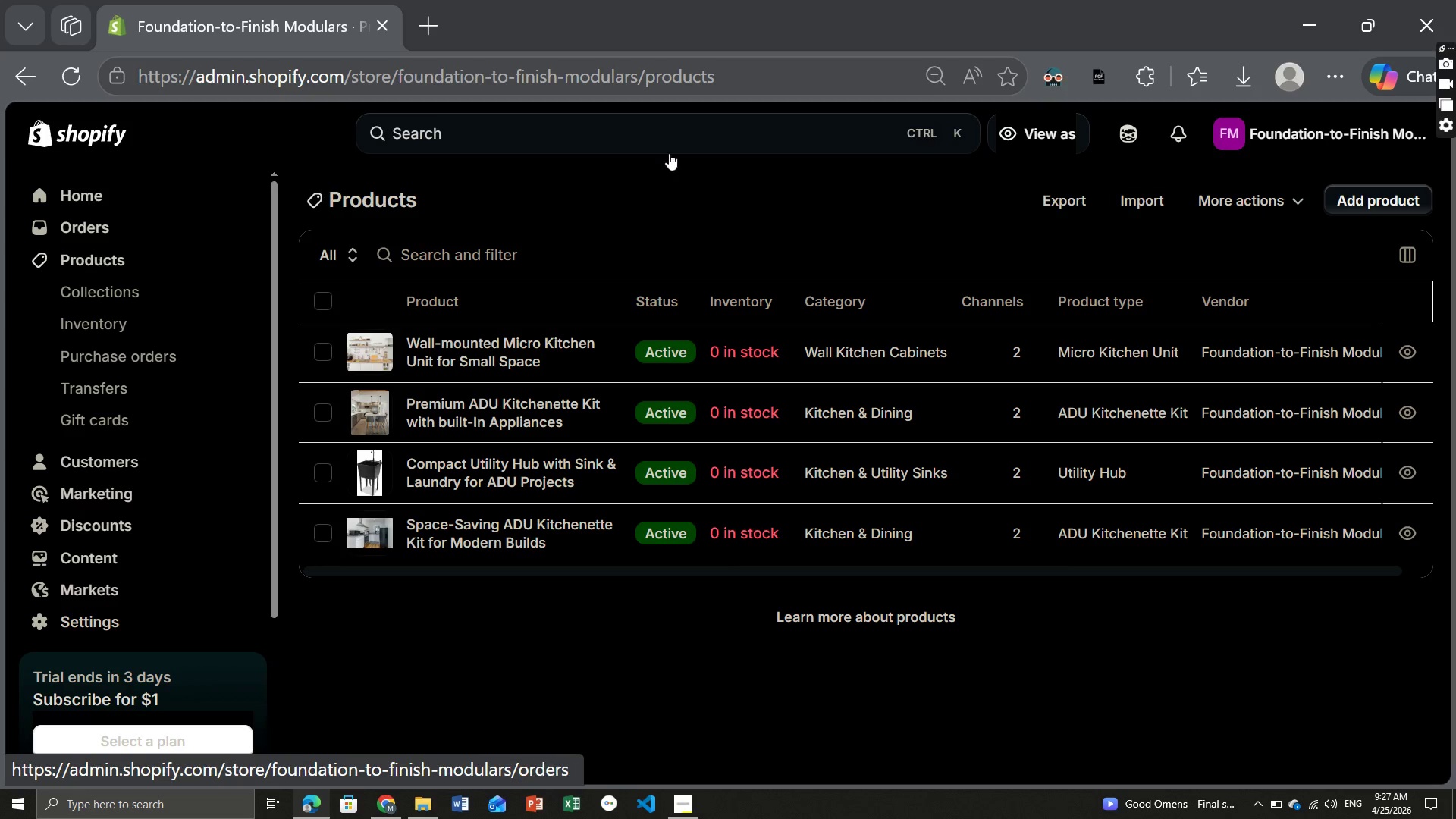 
wait(6.22)
 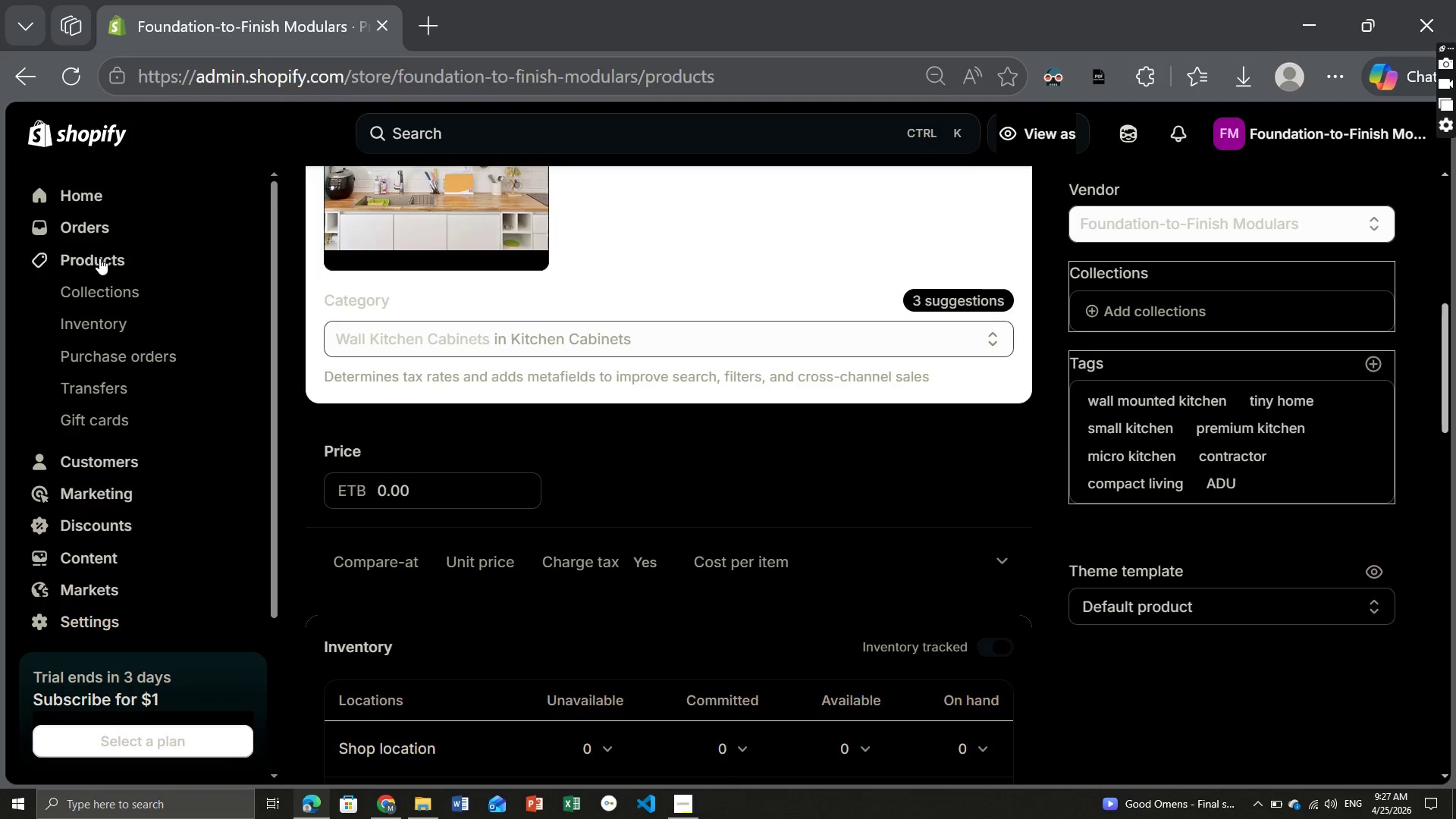 
left_click([1354, 204])
 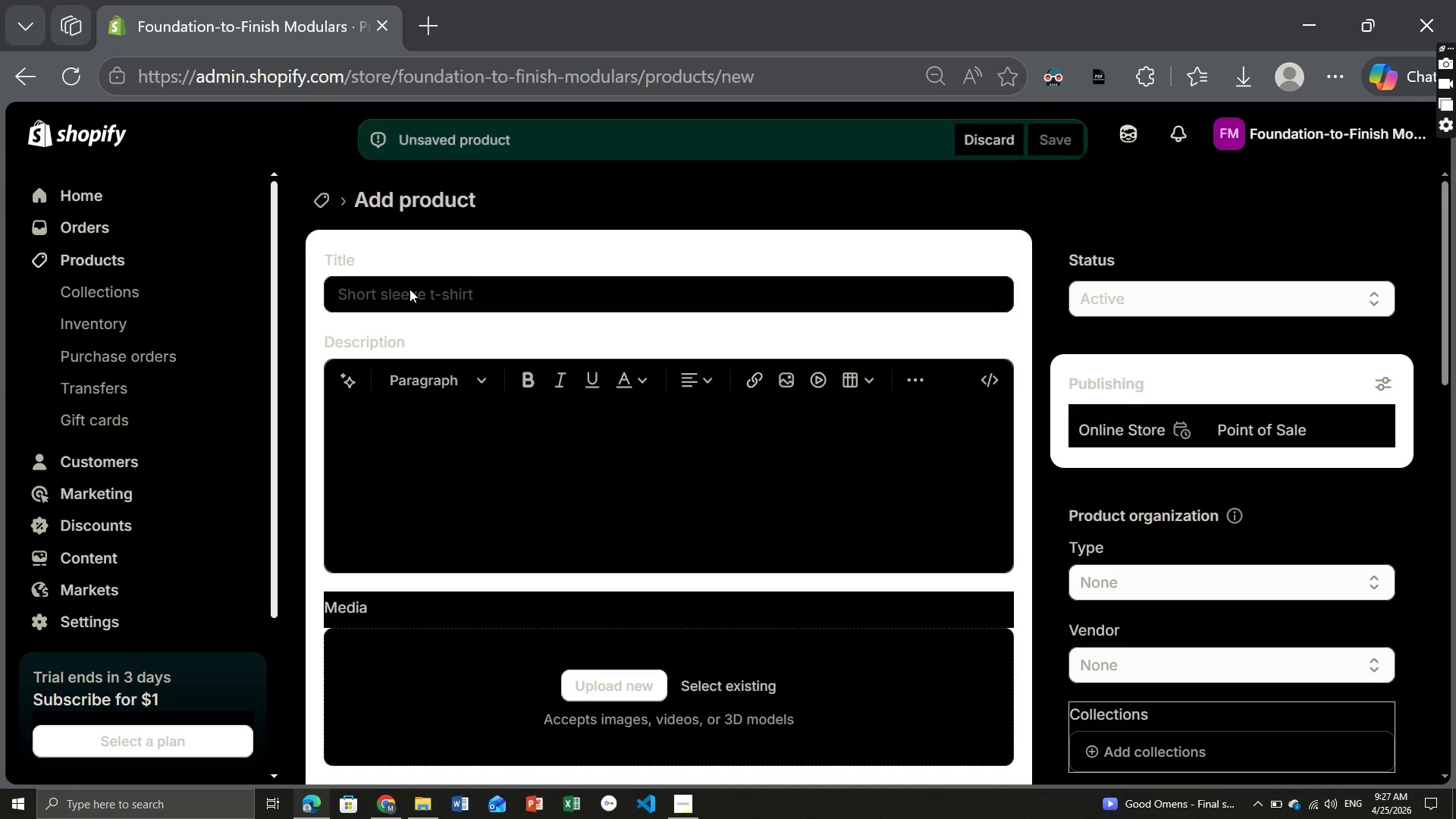 
wait(7.27)
 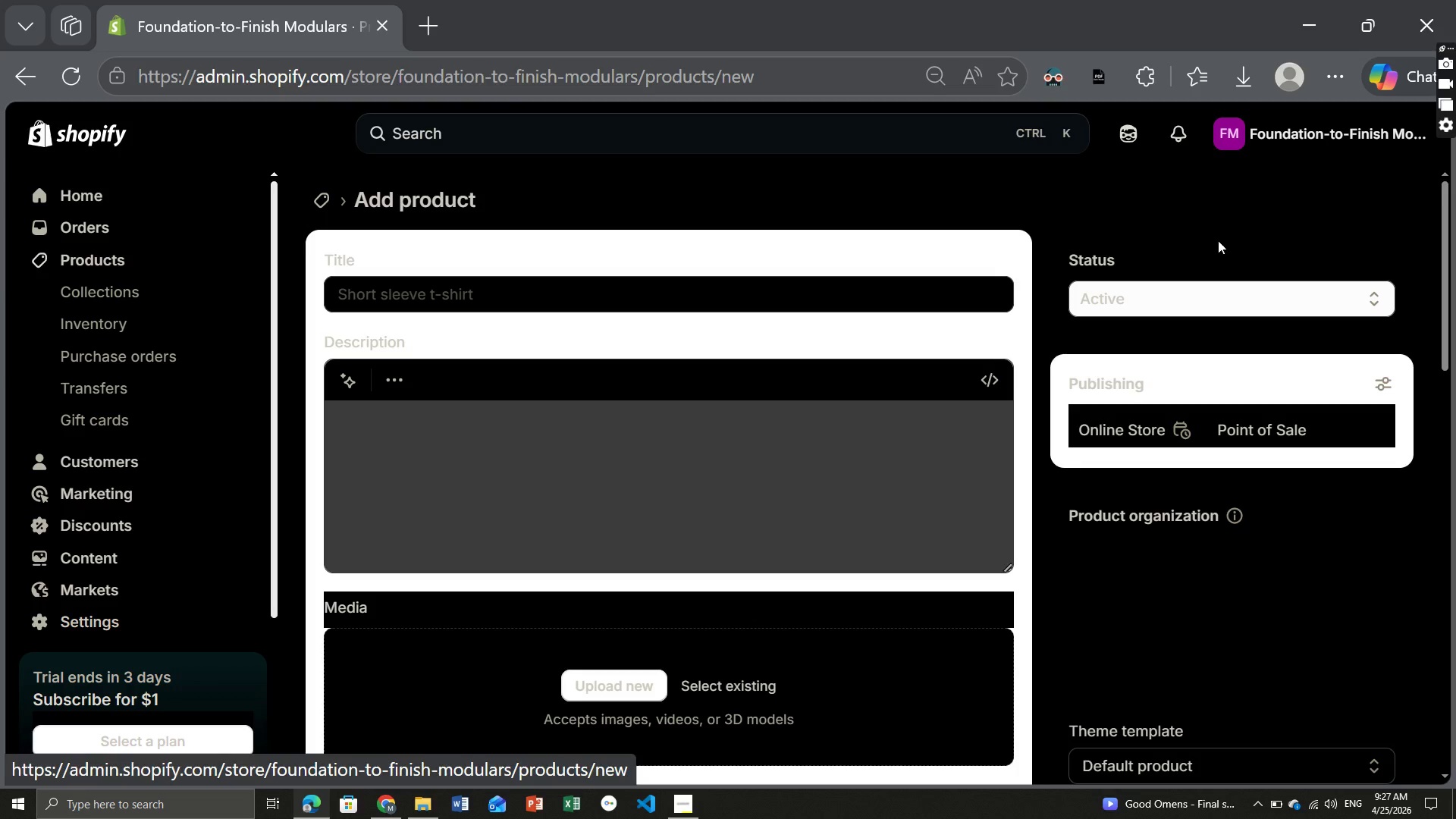 
left_click([410, 289])
 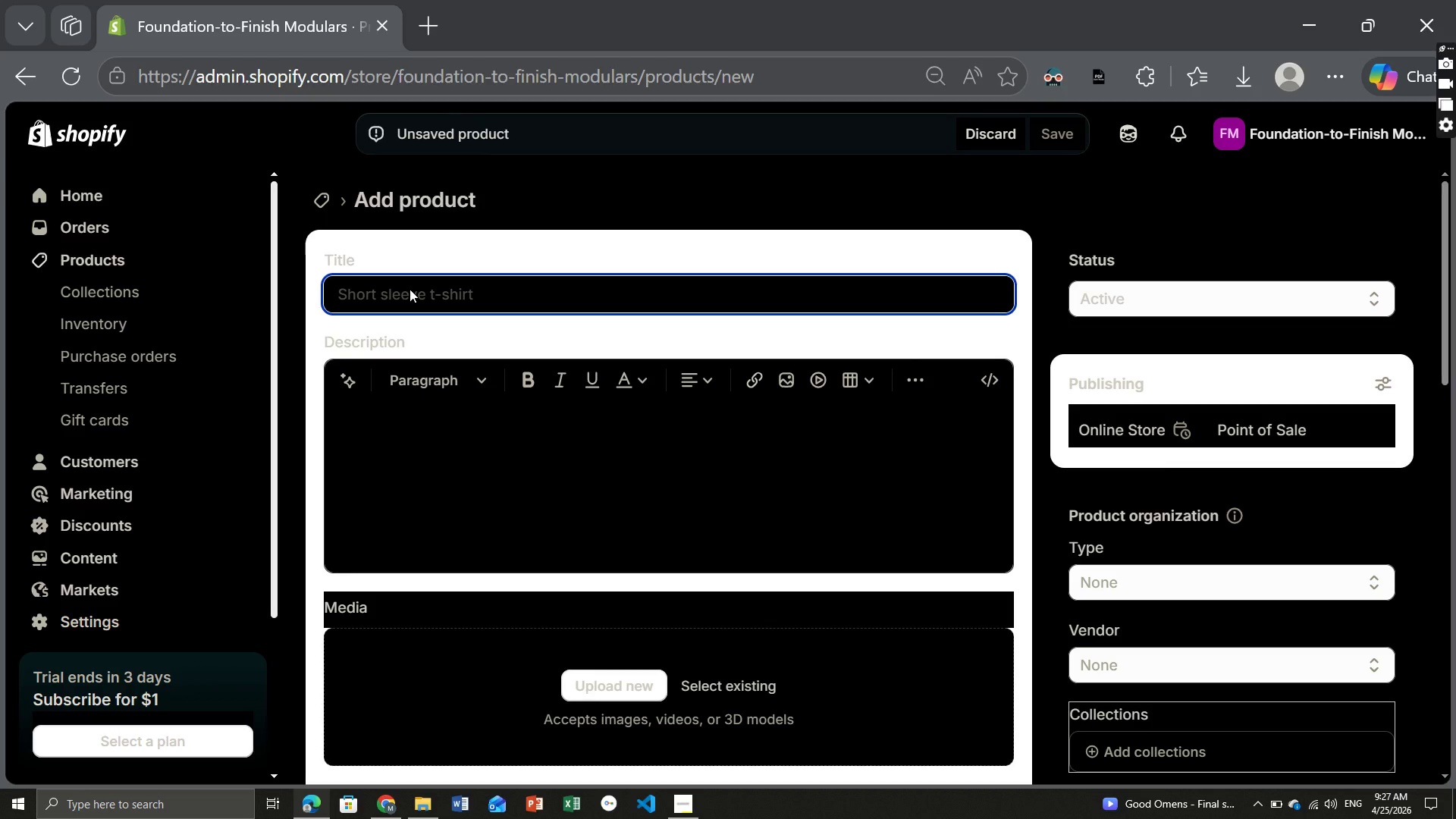 
type(All-in-One)
 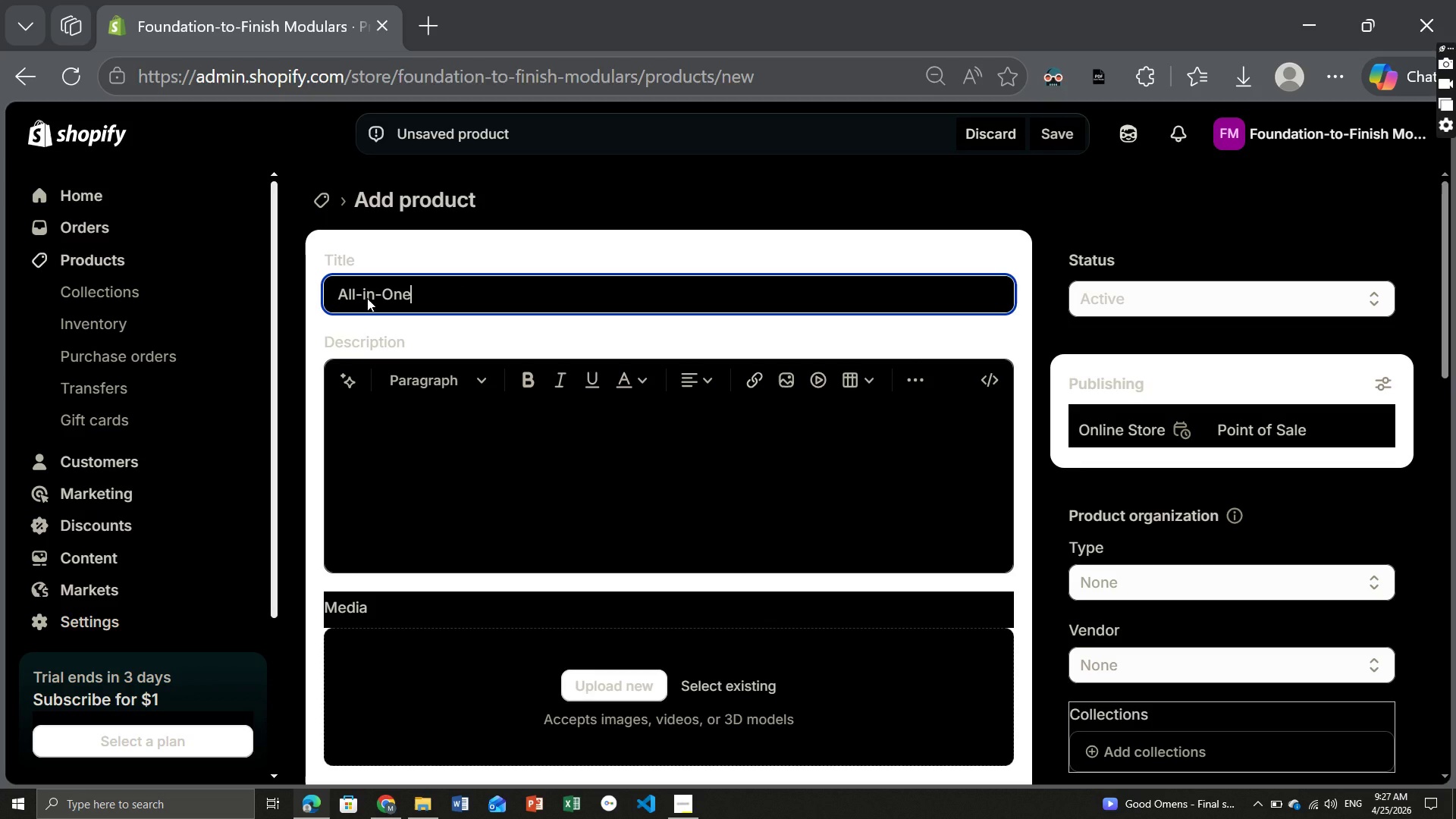 
left_click([367, 298])
 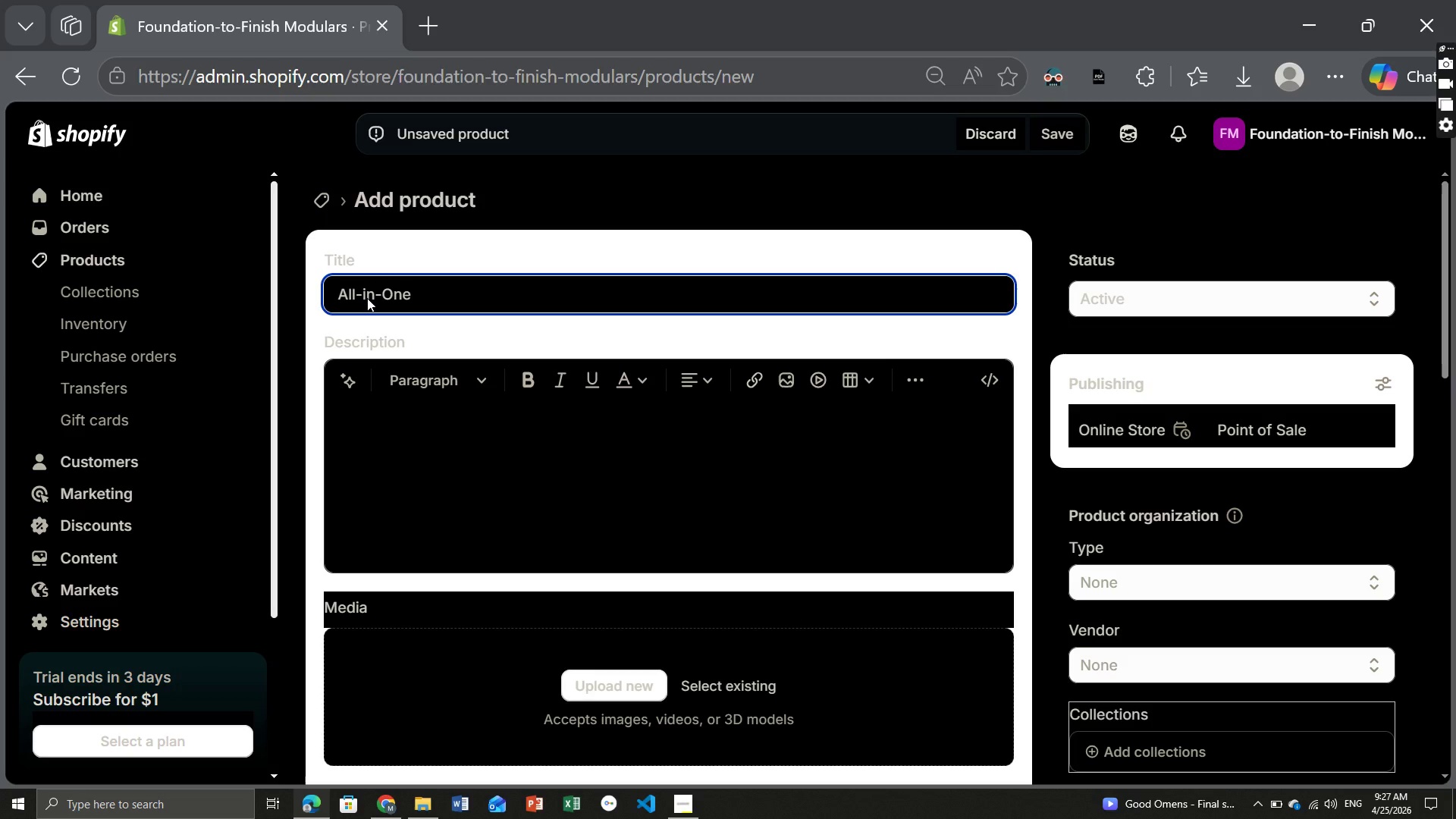 
key(Backspace)
 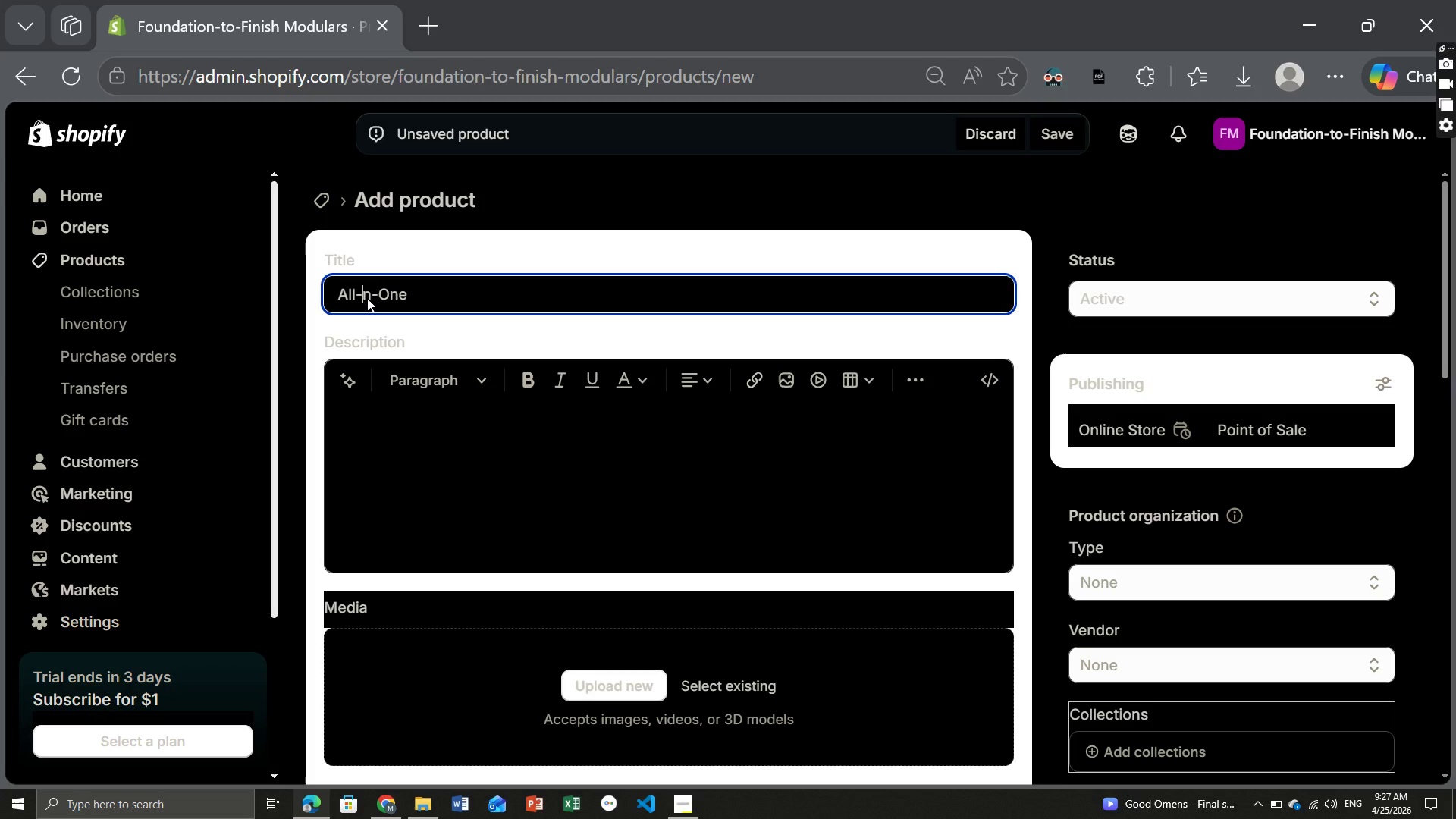 
key(CapsLock)
 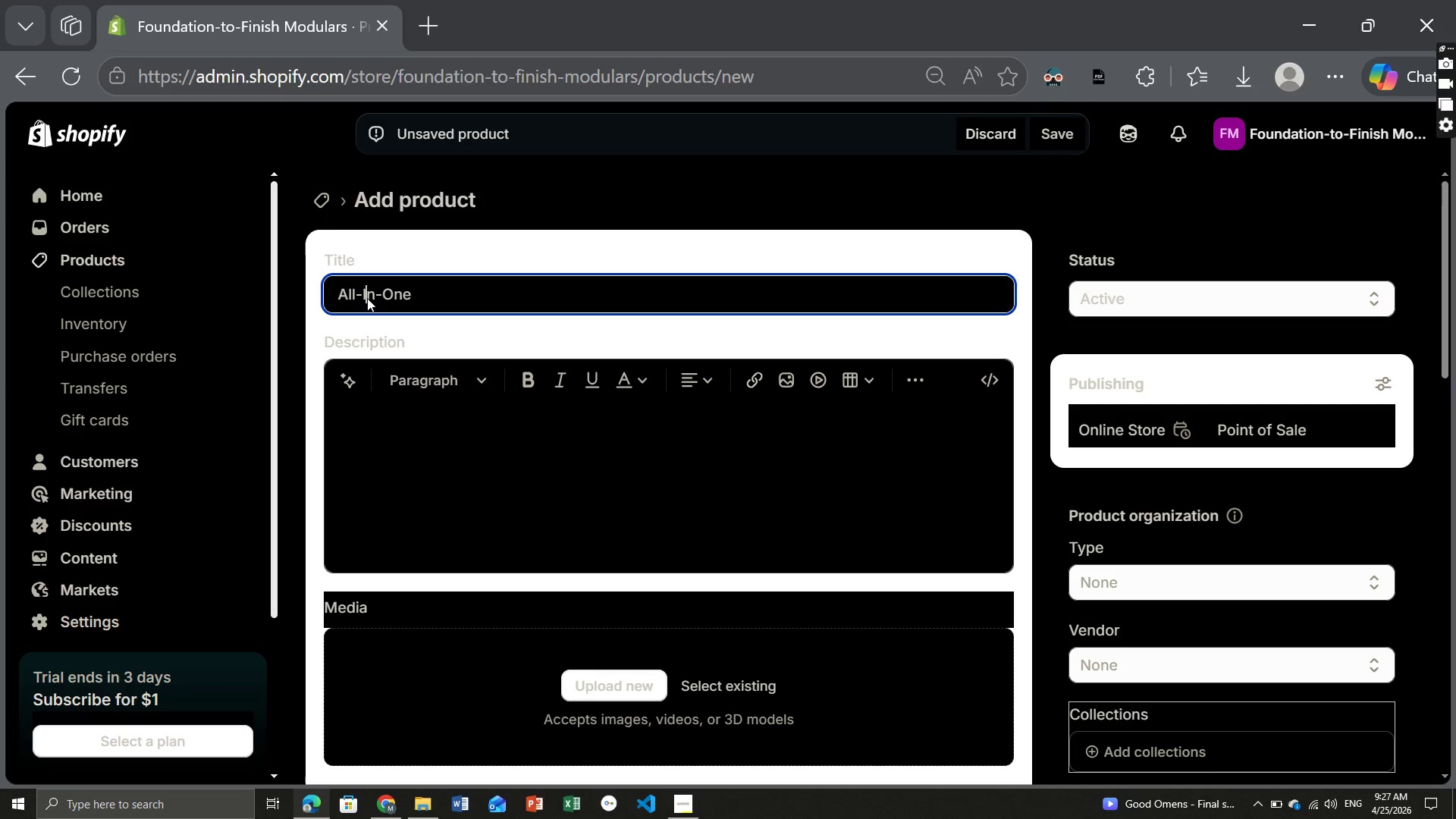 
key(I)
 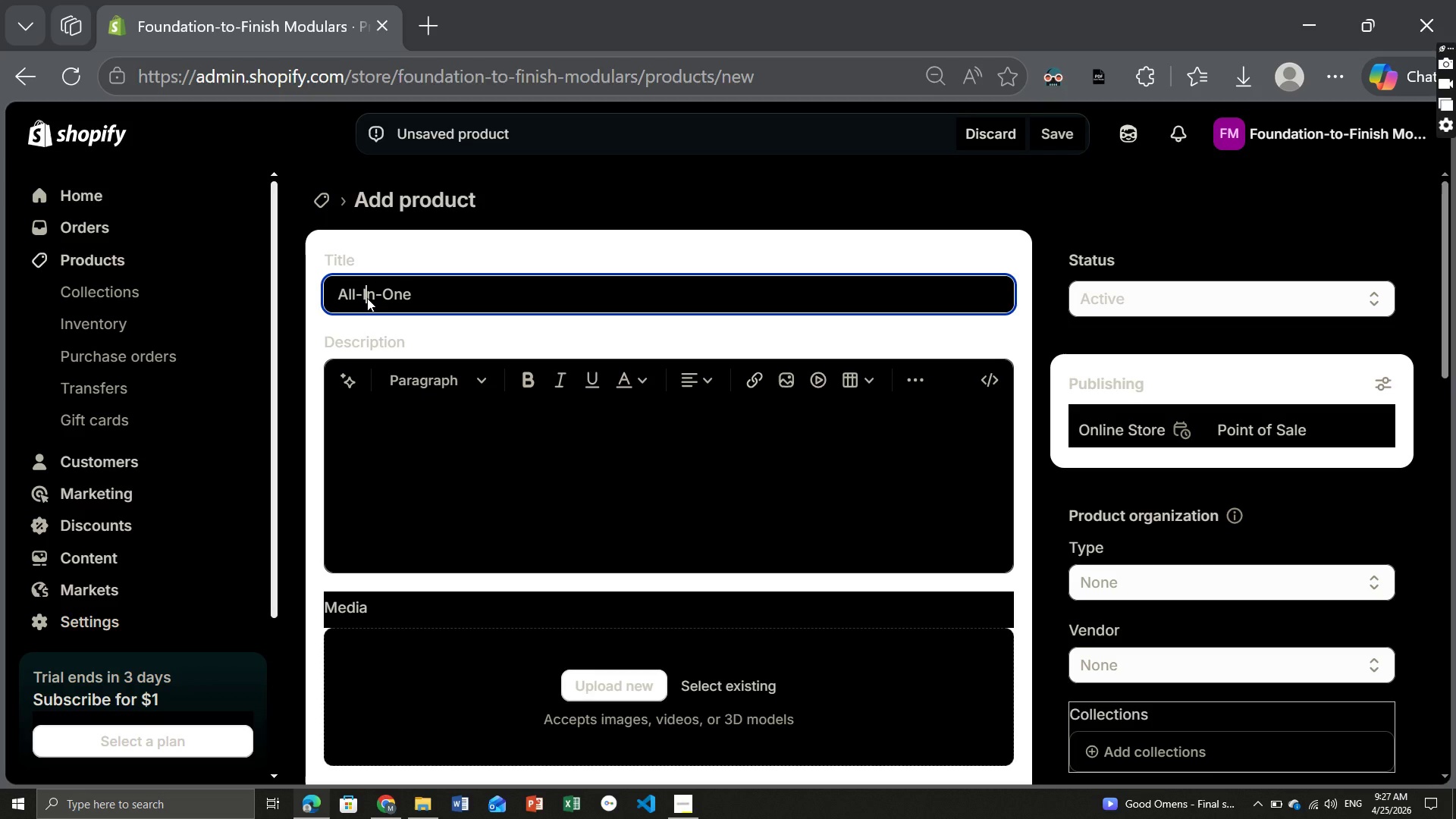 
key(CapsLock)
 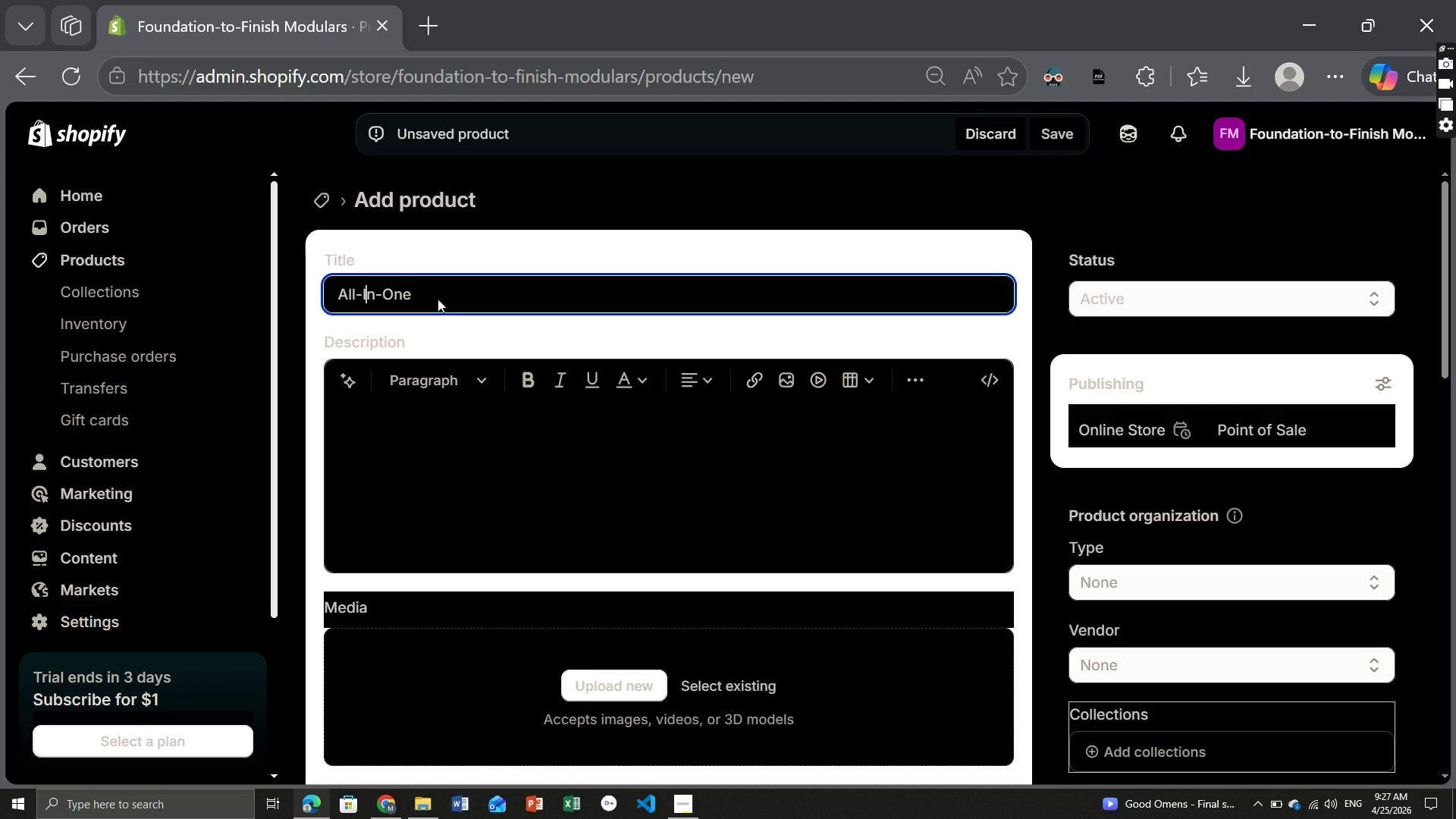 
left_click([438, 299])
 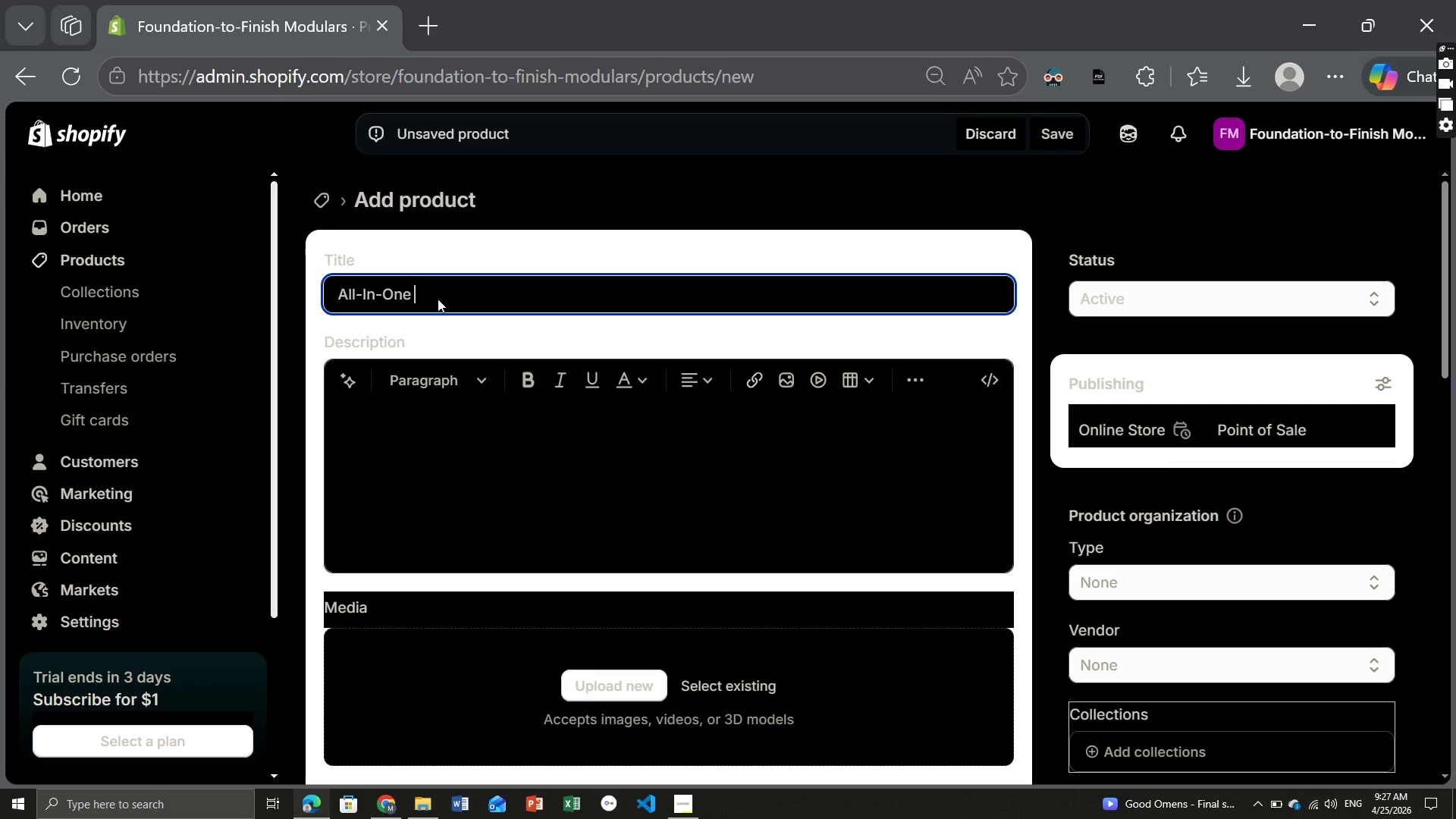 
type( ADU Kitchen & Utility Combo Unit)
 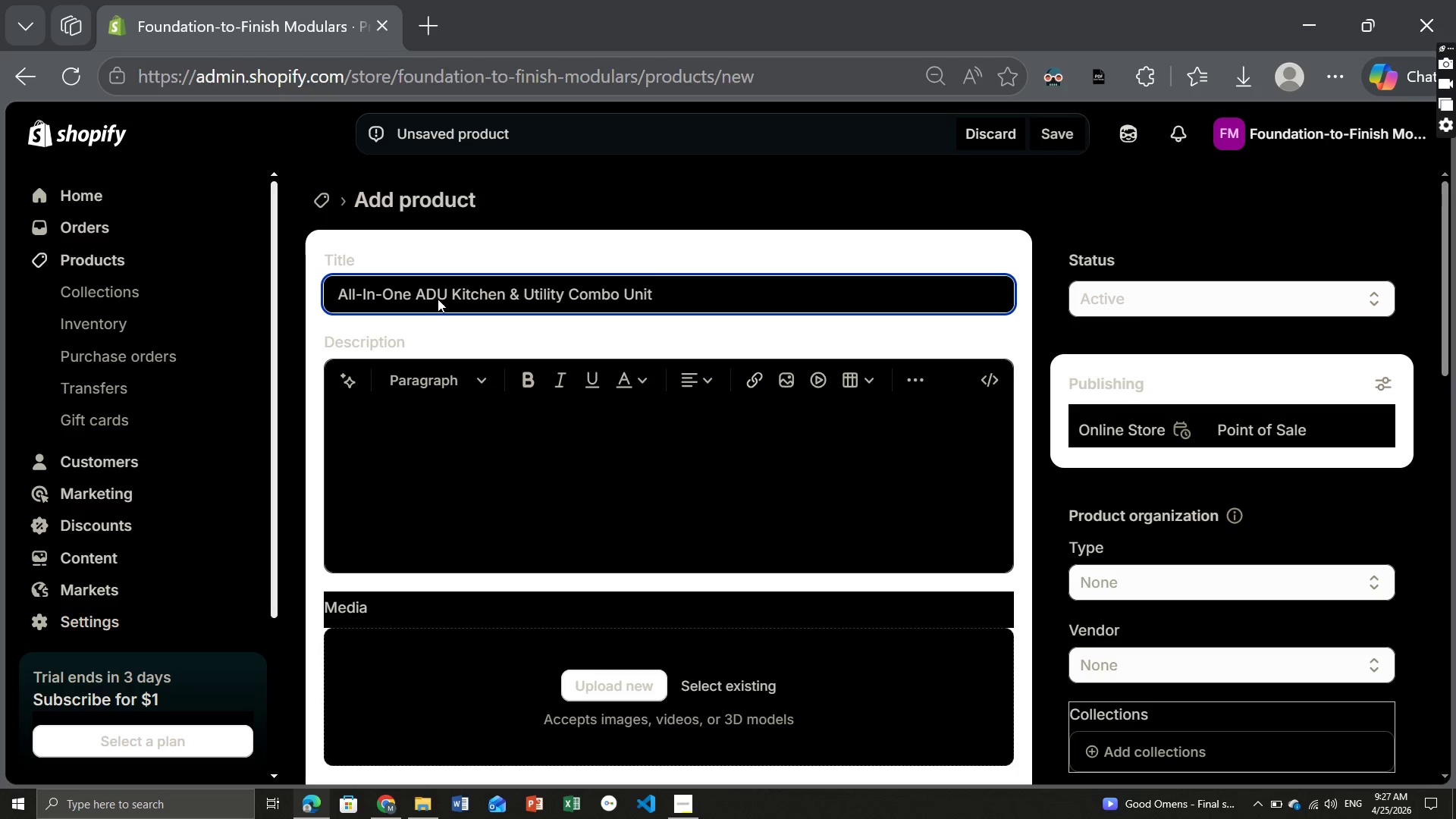 
left_click([512, 442])
 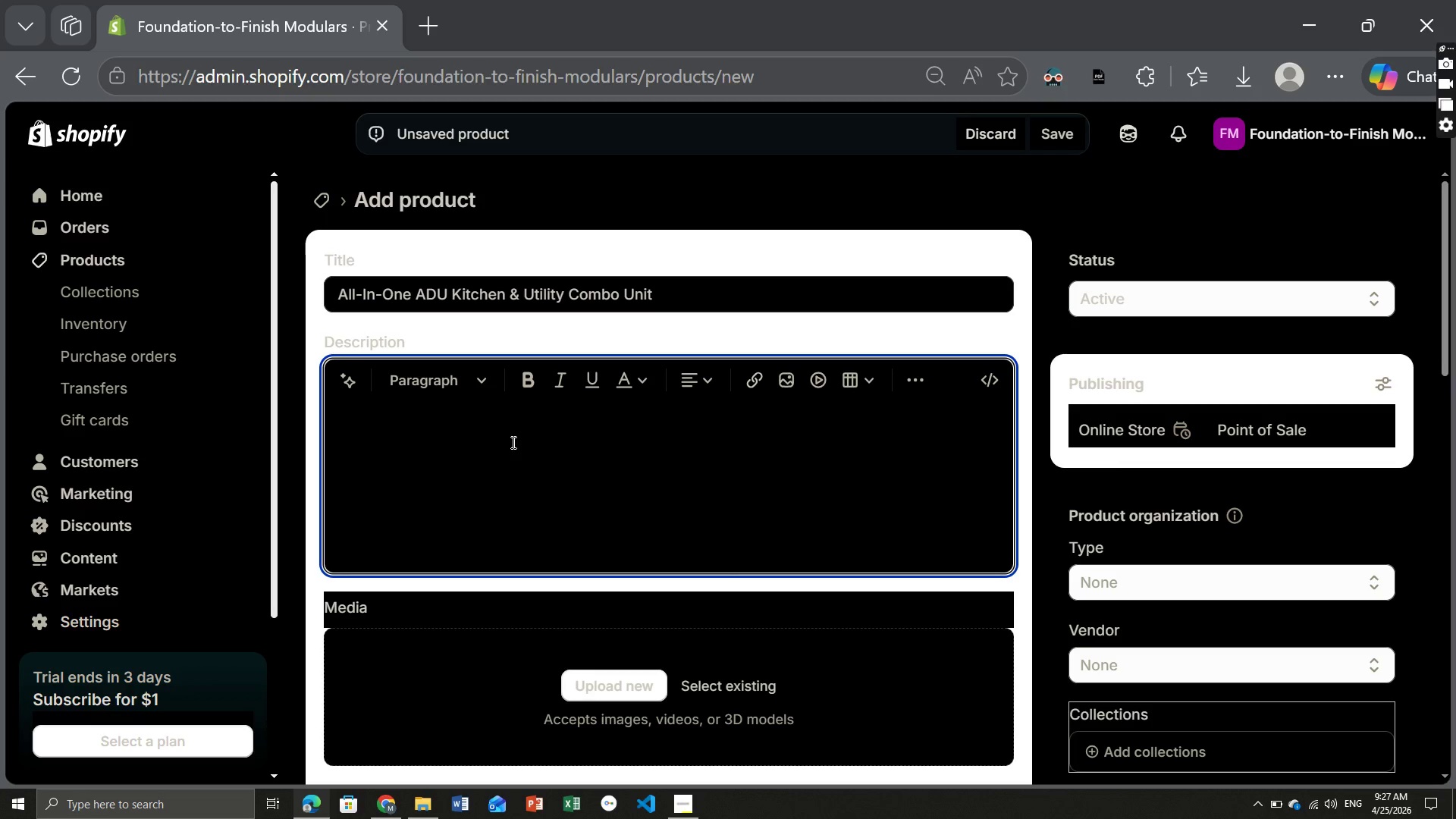 
type(This all-in-one unit combines kitchen and utility functions into a single modular system, ideal for maxinizing effi)
 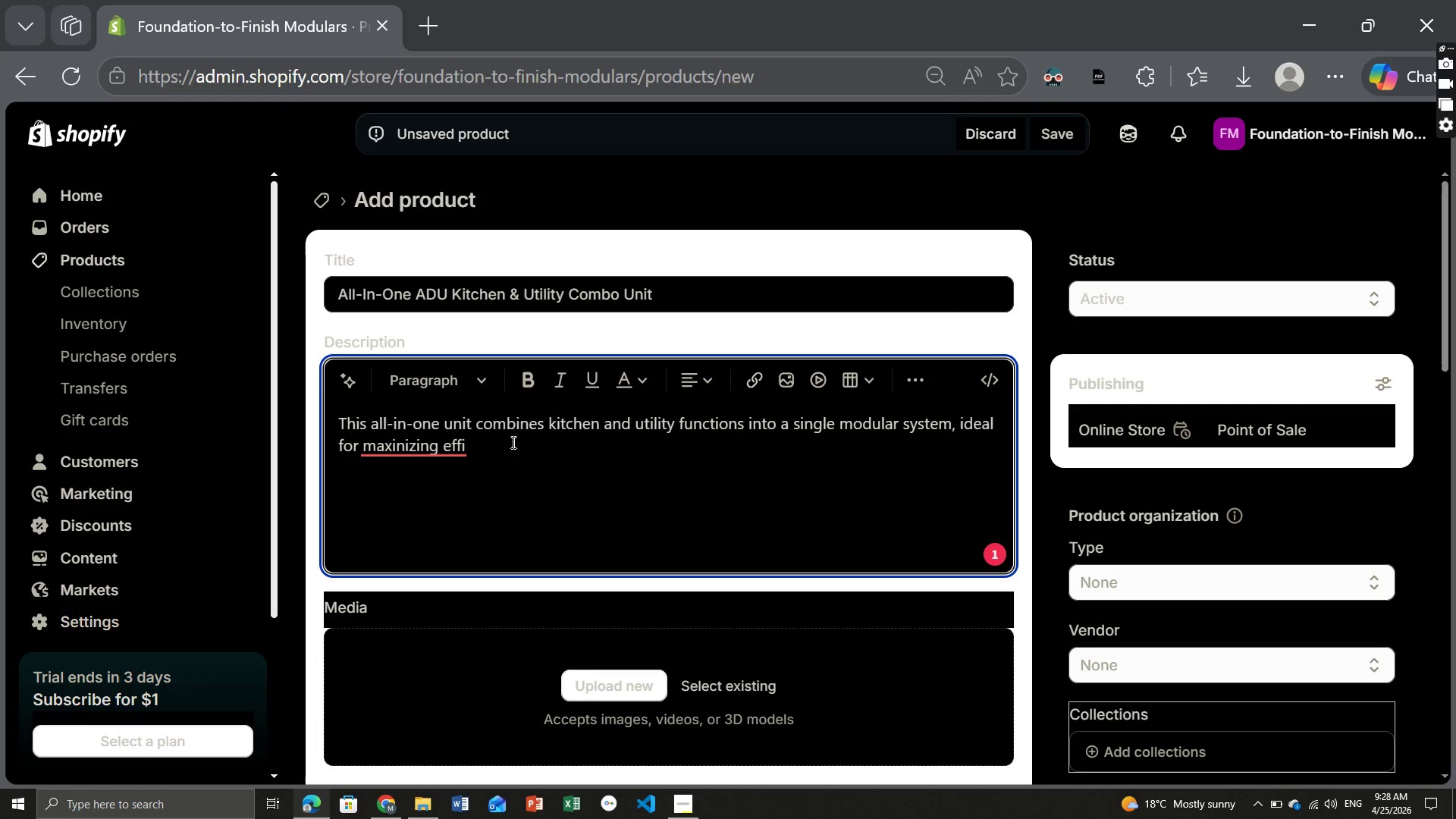 
type(ciency in ADU cinstraction.)
 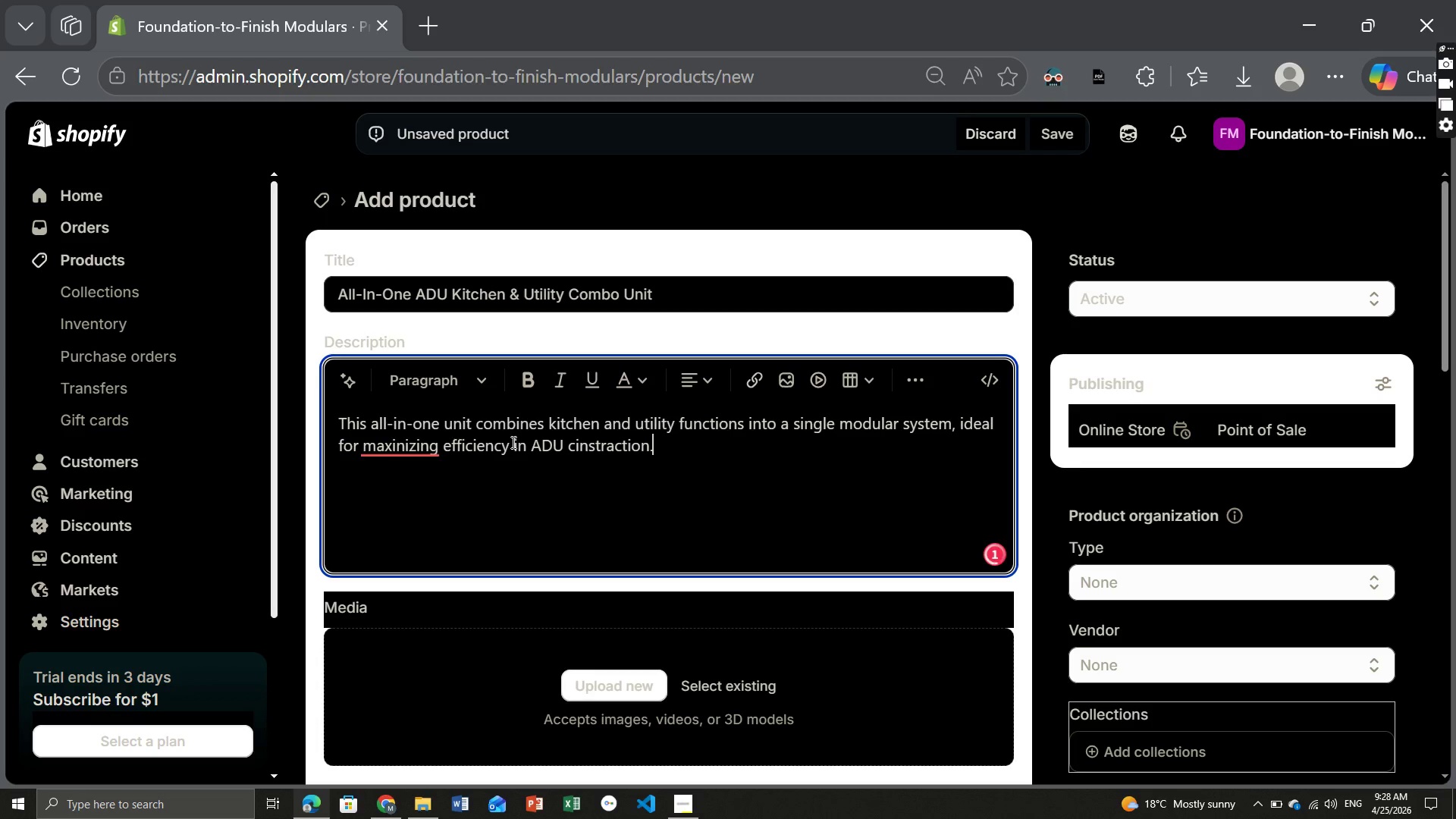 
key(Enter)
 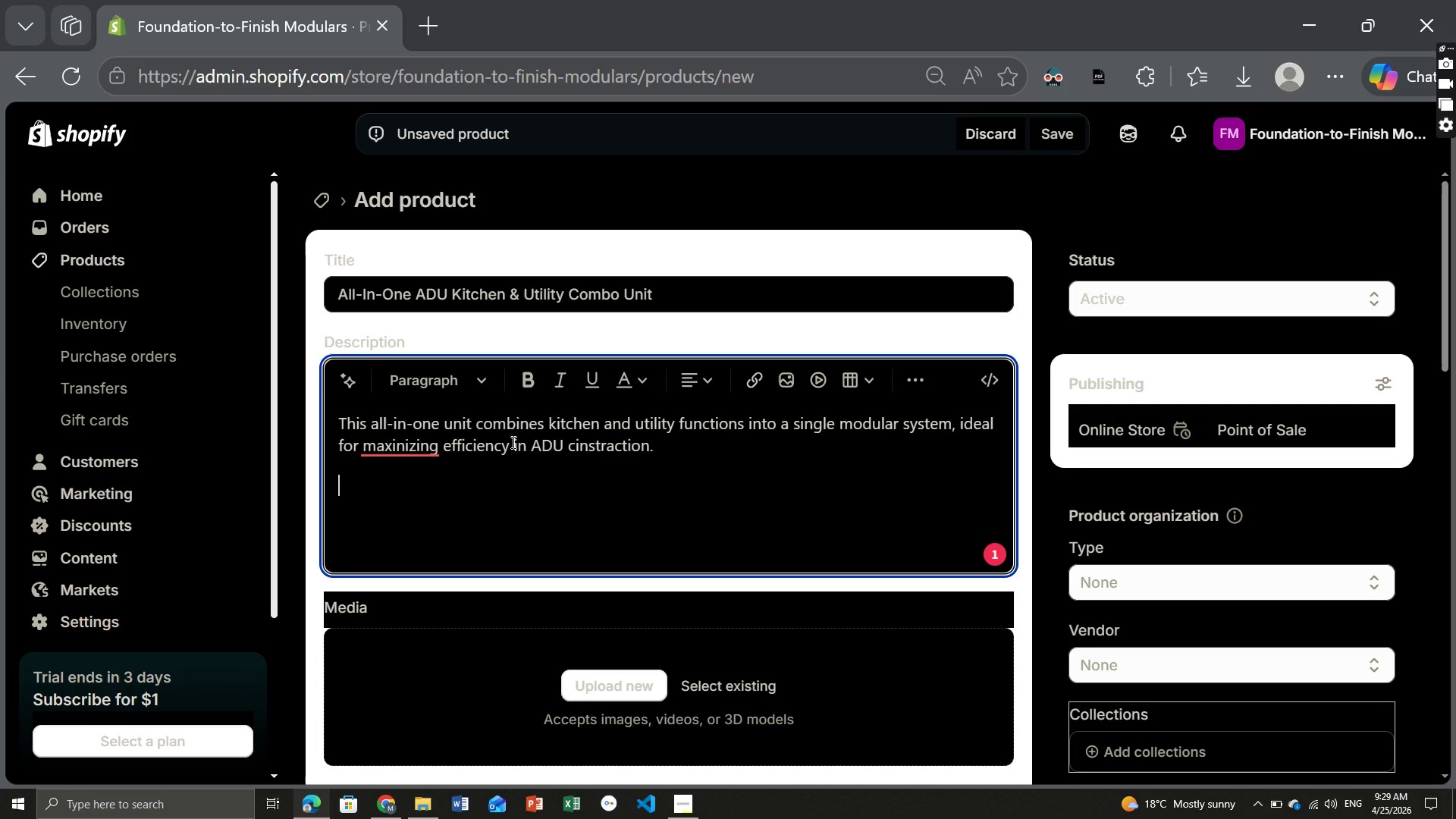 
wait(8.36)
 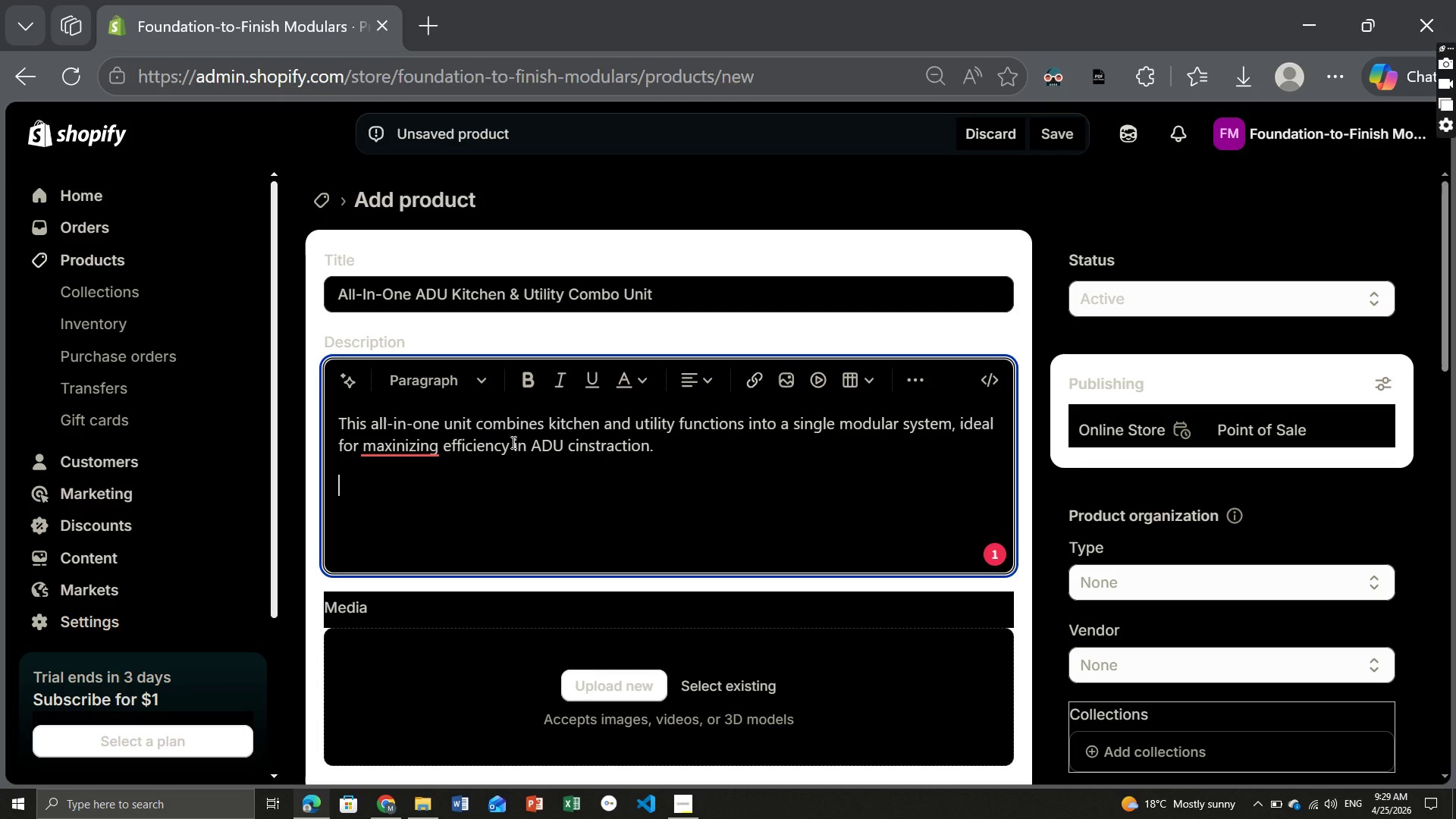 
left_click([413, 457])
 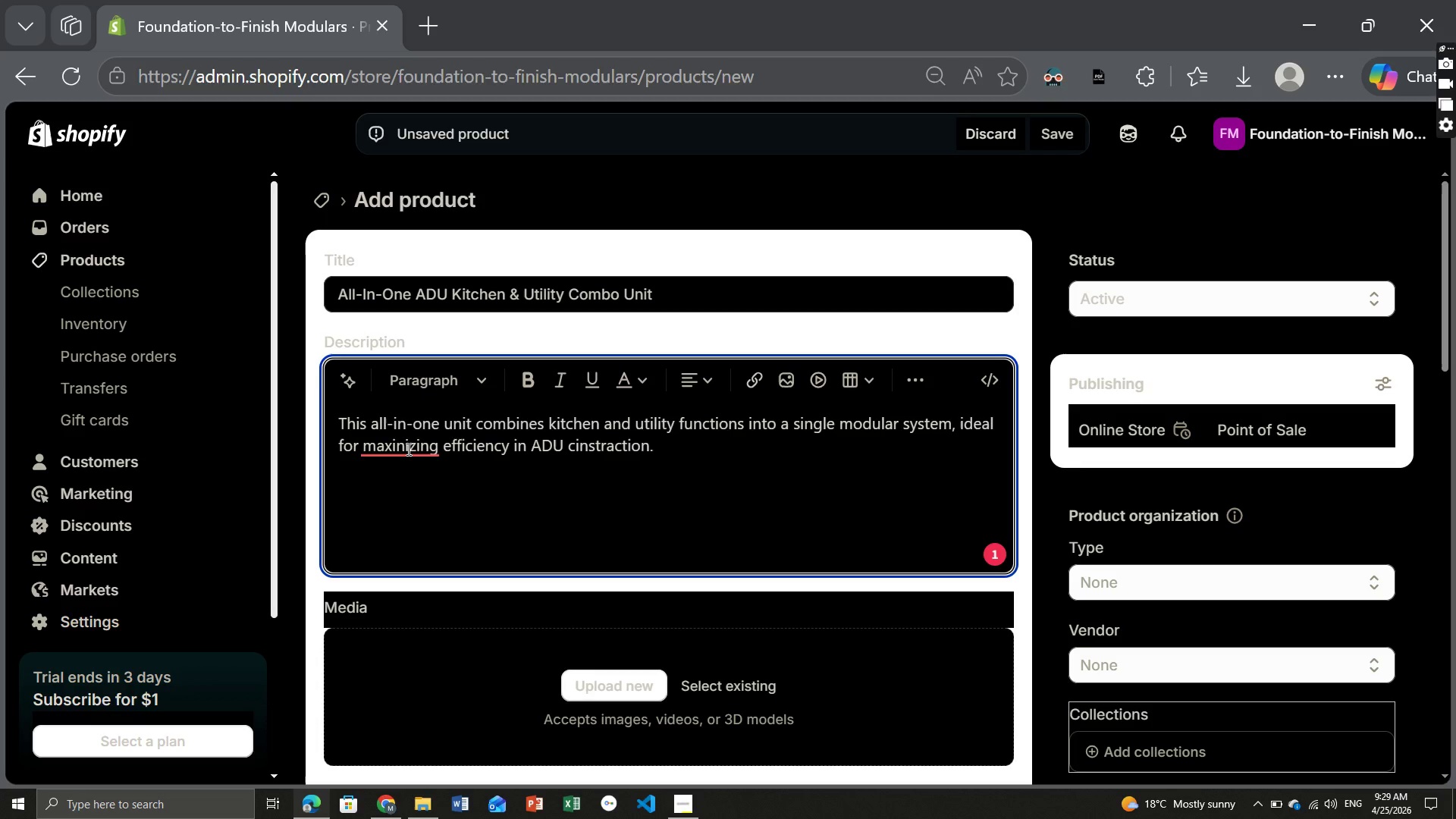 
left_click([407, 449])
 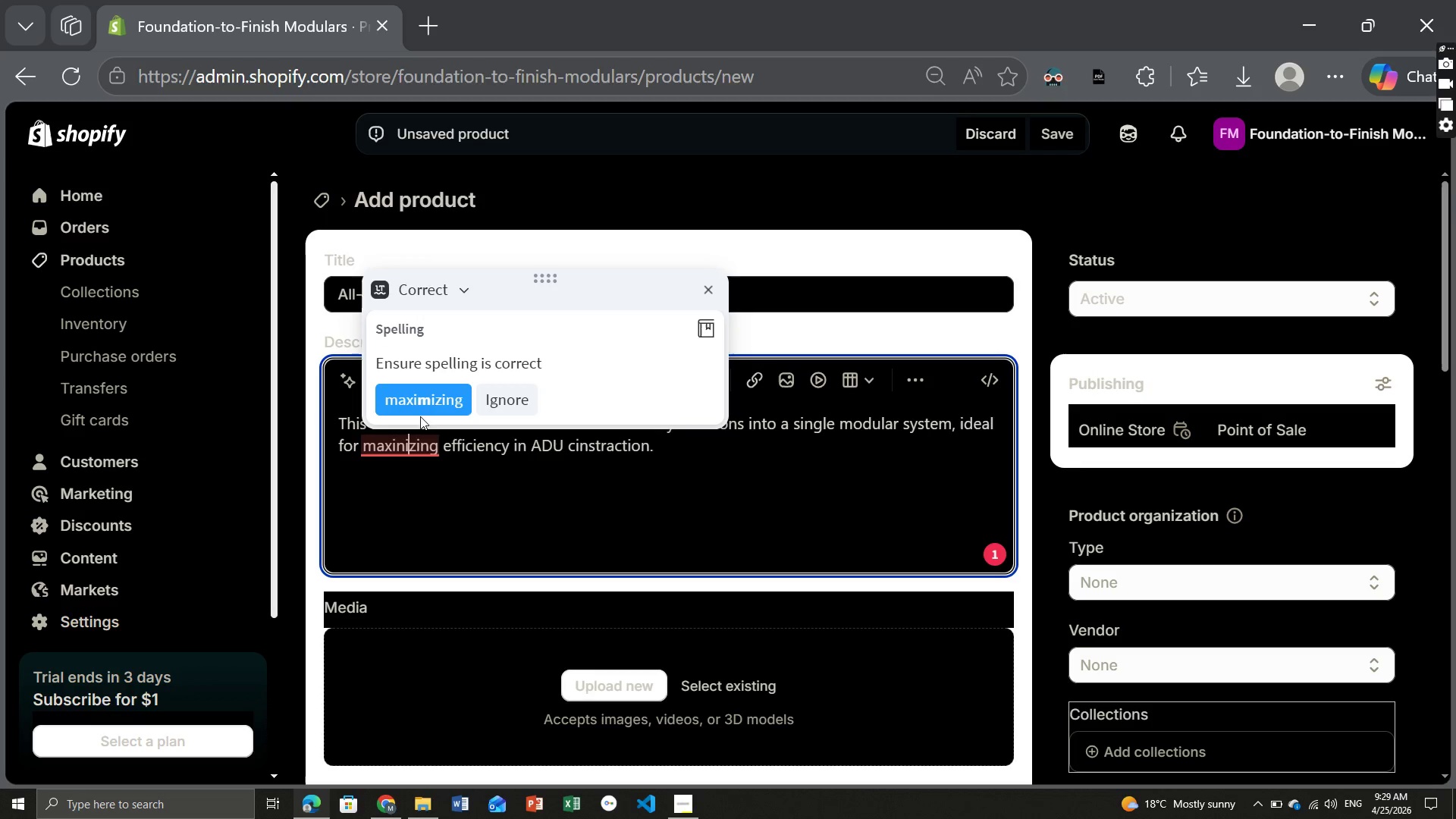 
left_click([421, 396])
 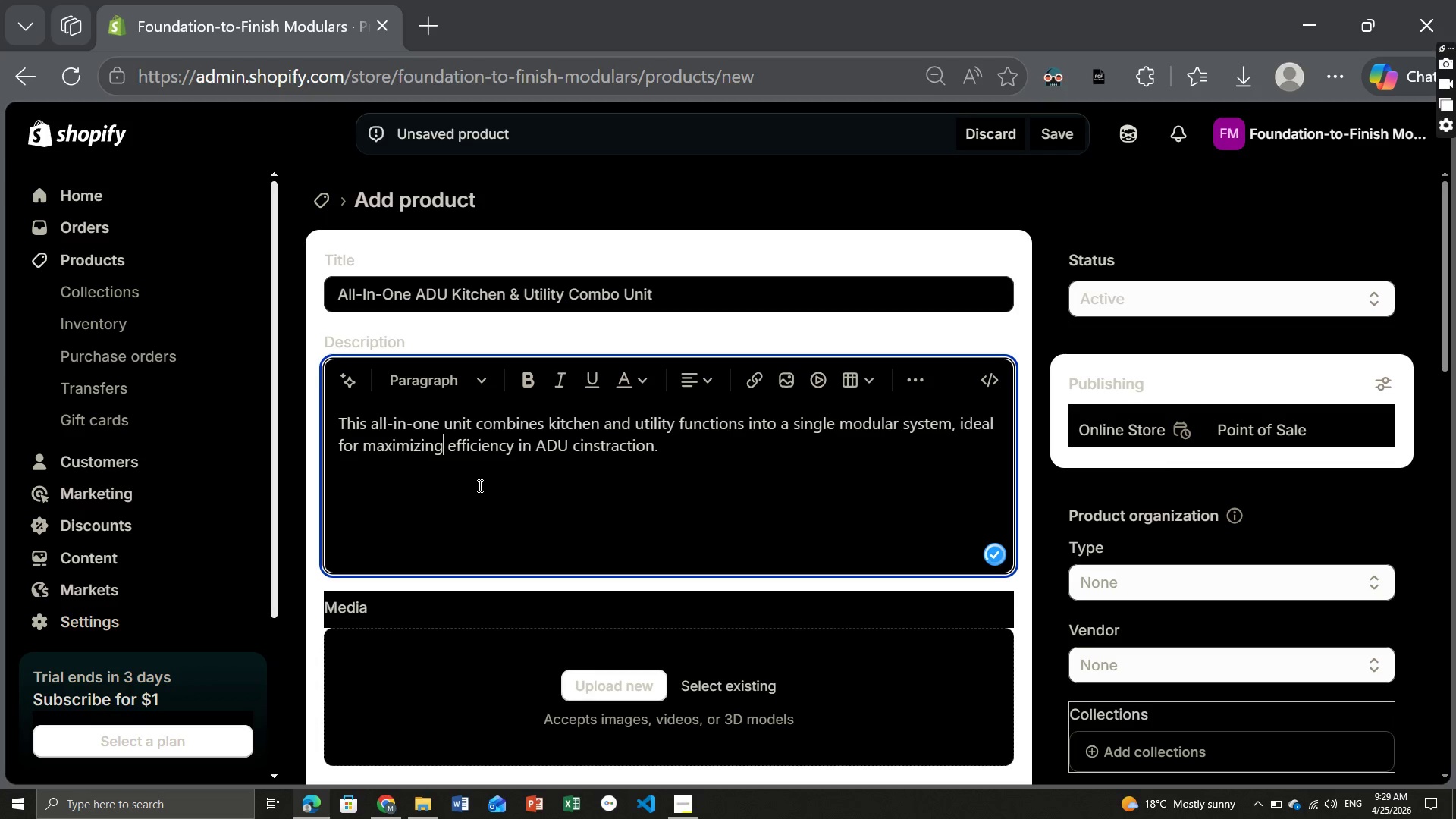 
left_click([440, 485])
 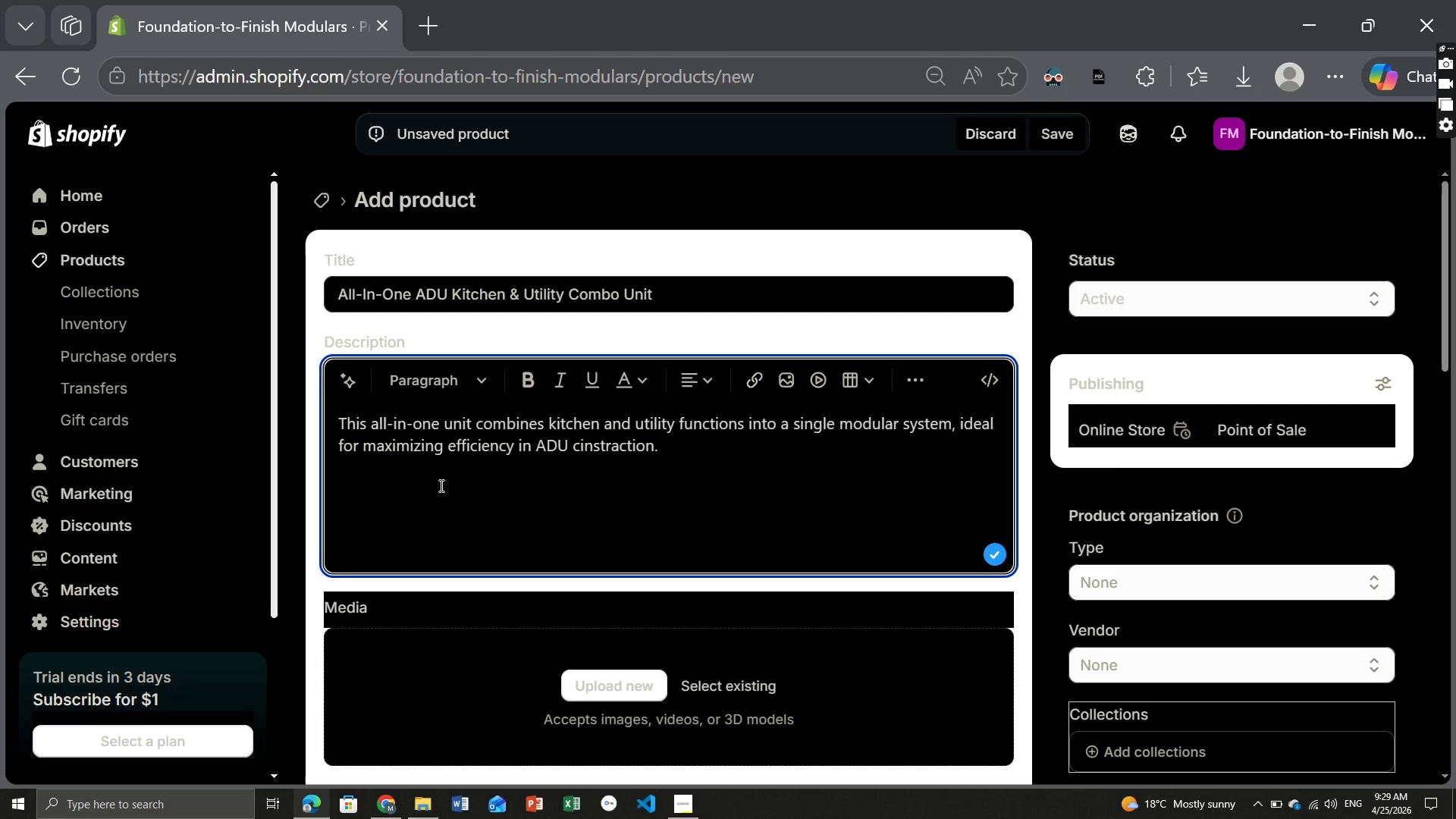 
type(Designed for constractirs looking to simplify instalations, this combo unit reduces compli)
 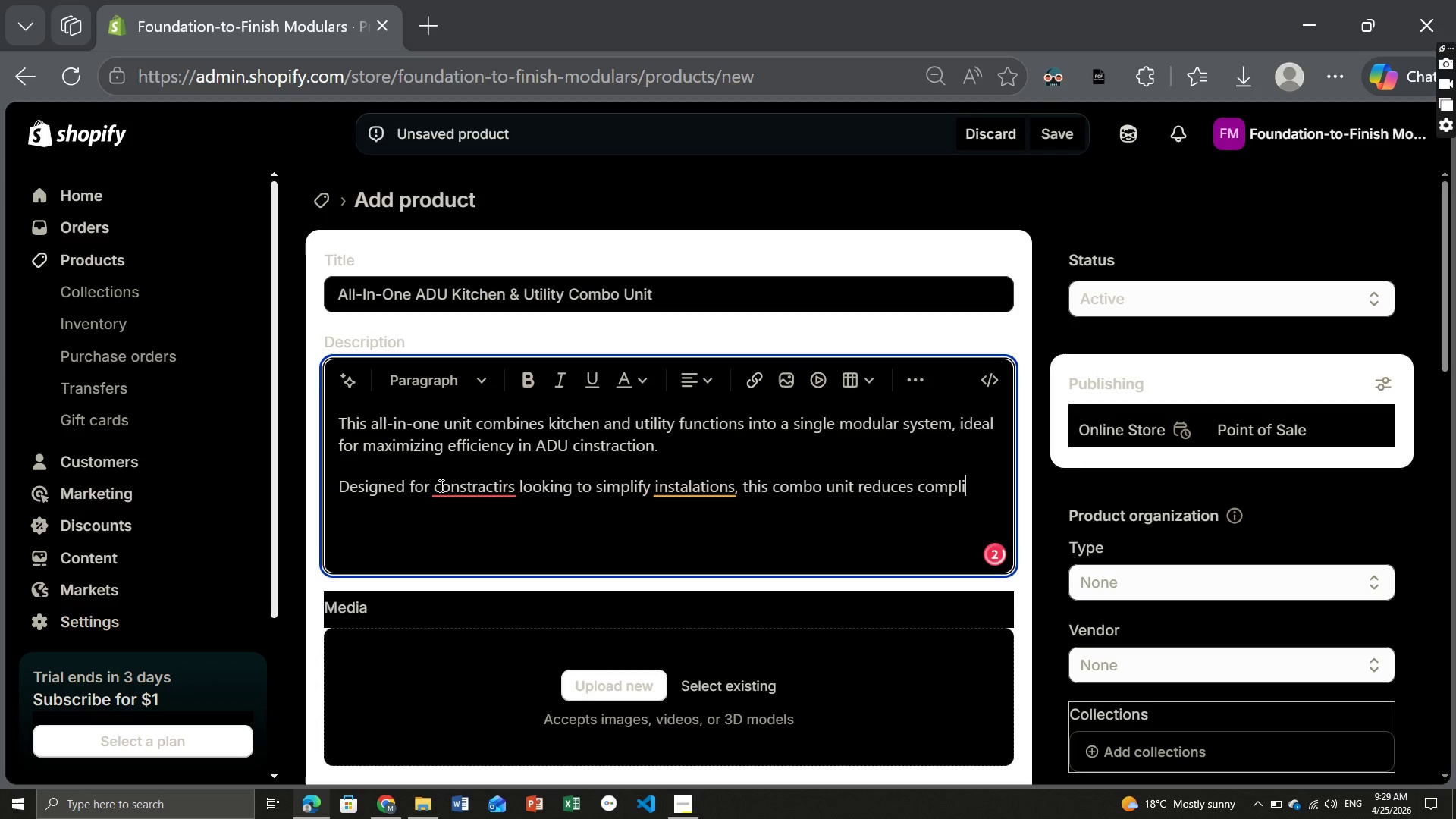 
type(city)
 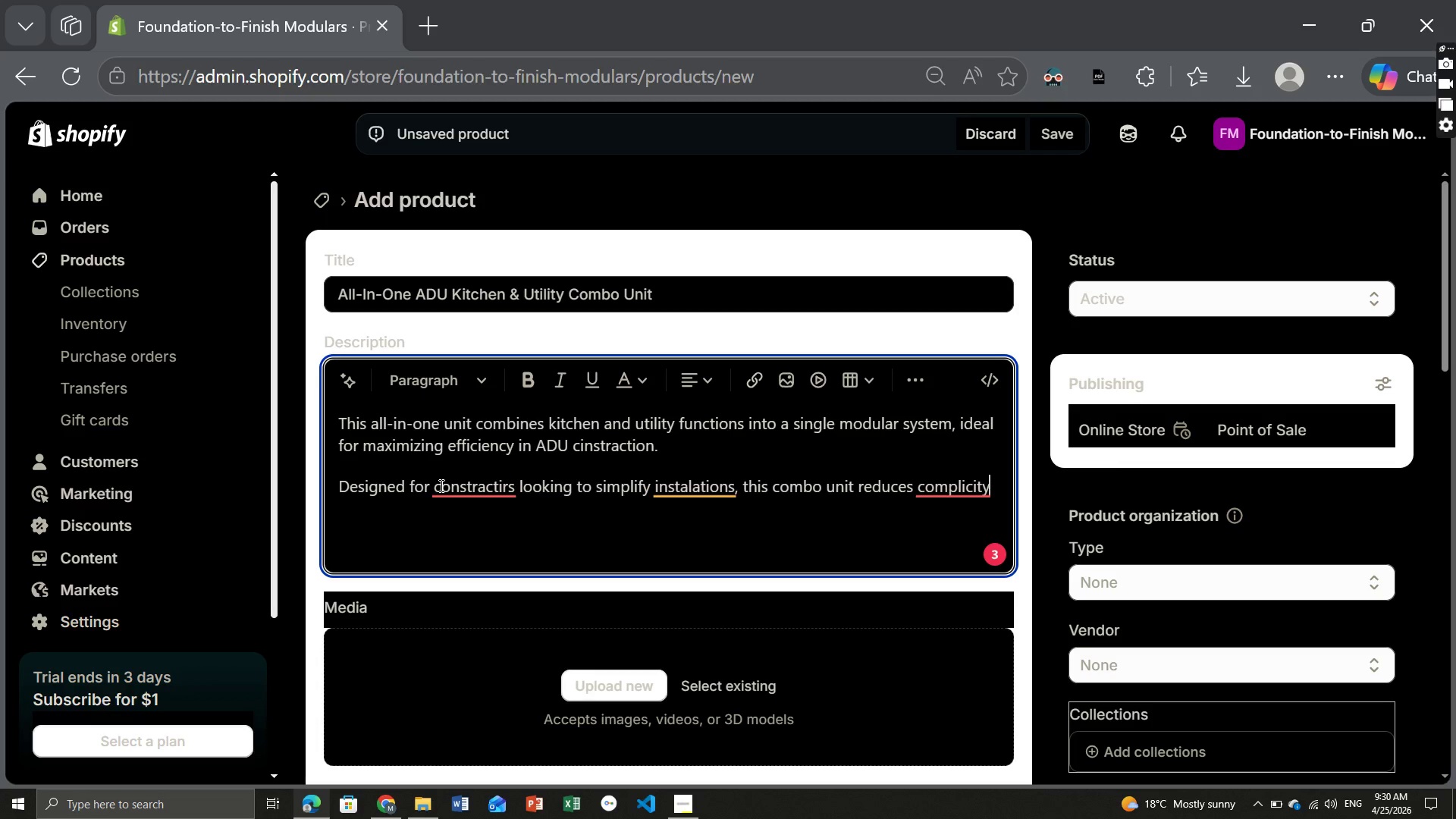 
wait(6.89)
 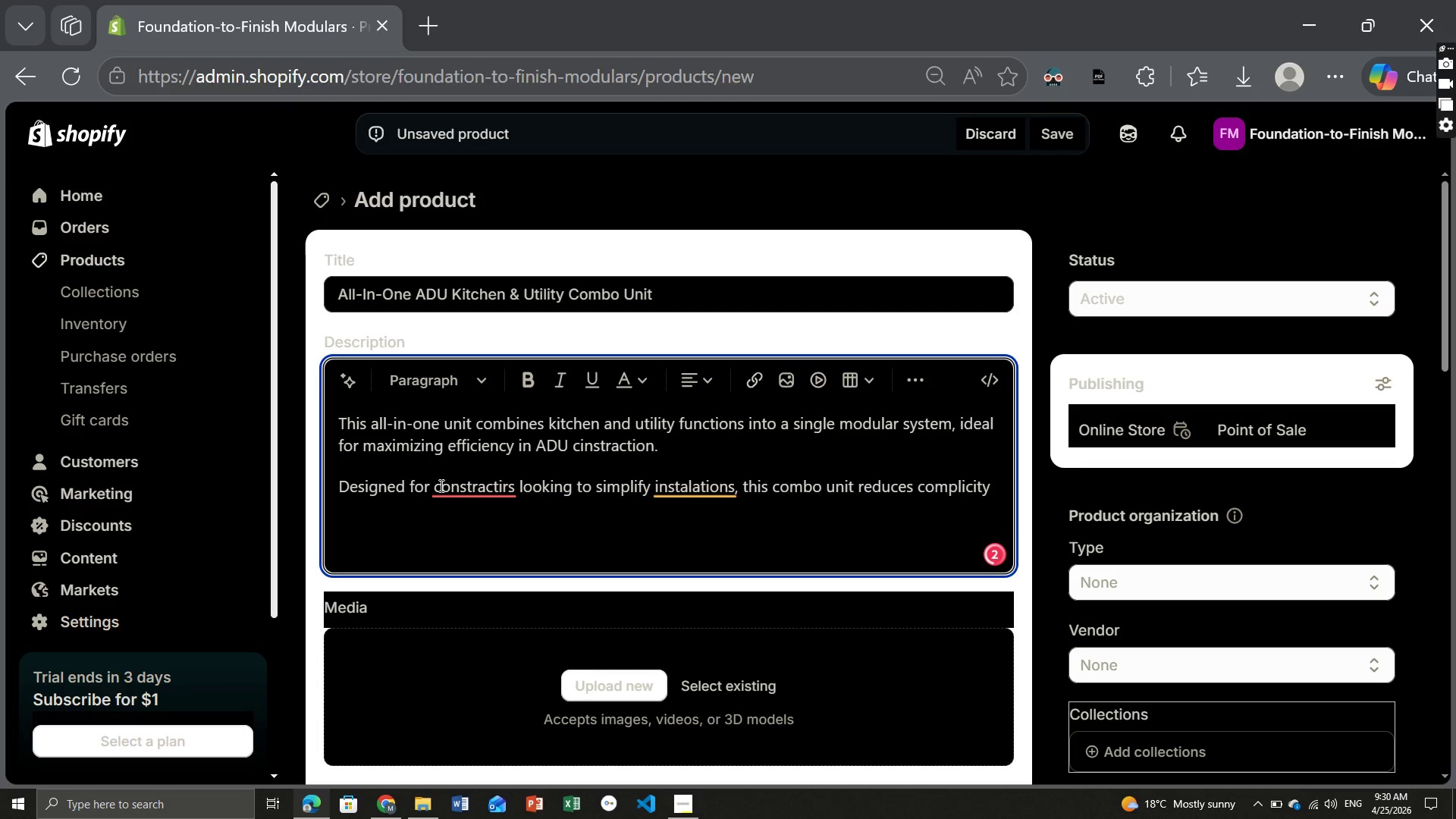 
type( while maintaining per)
 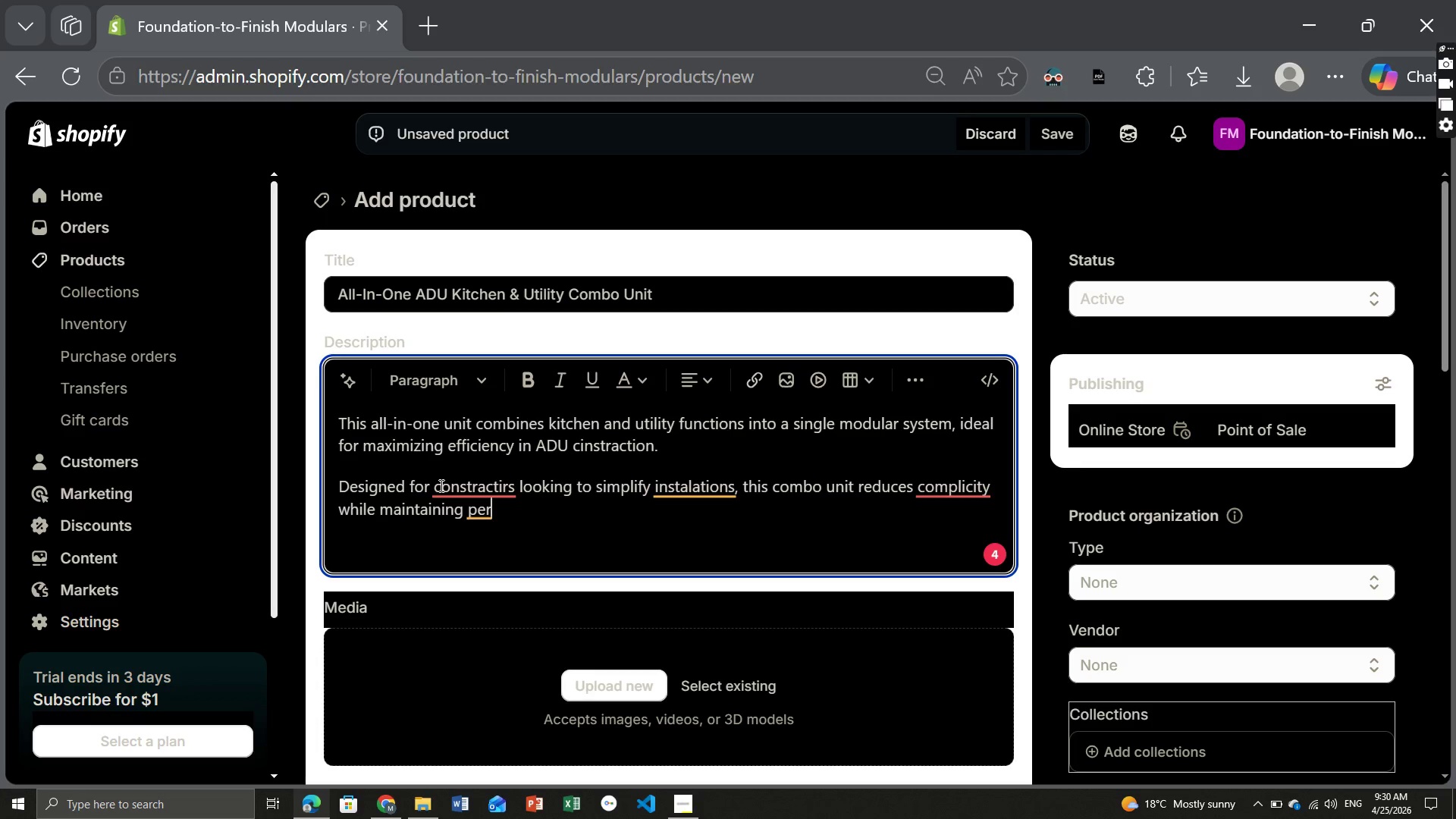 
wait(9.2)
 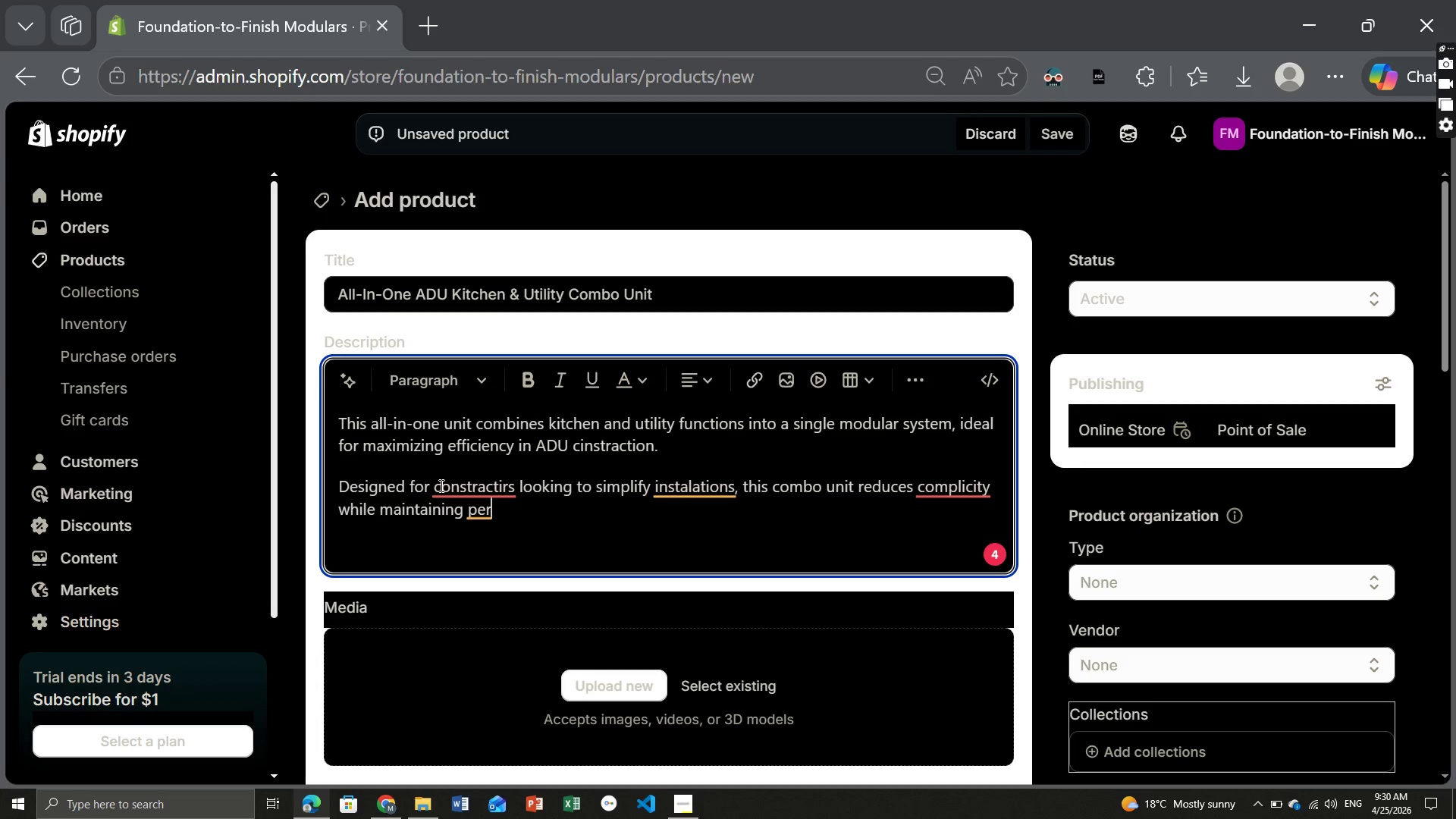 
type(formance)
 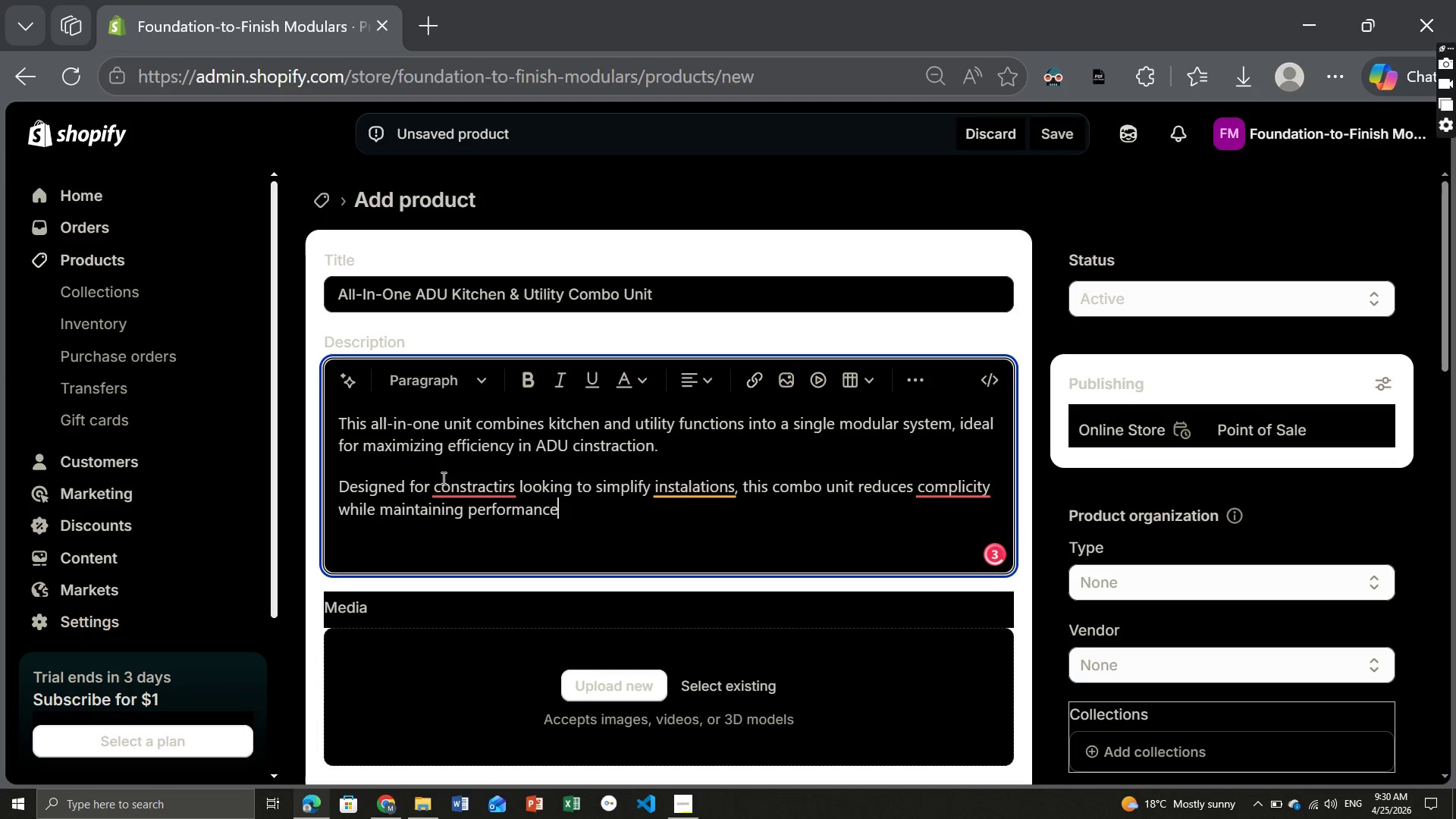 
left_click([458, 489])
 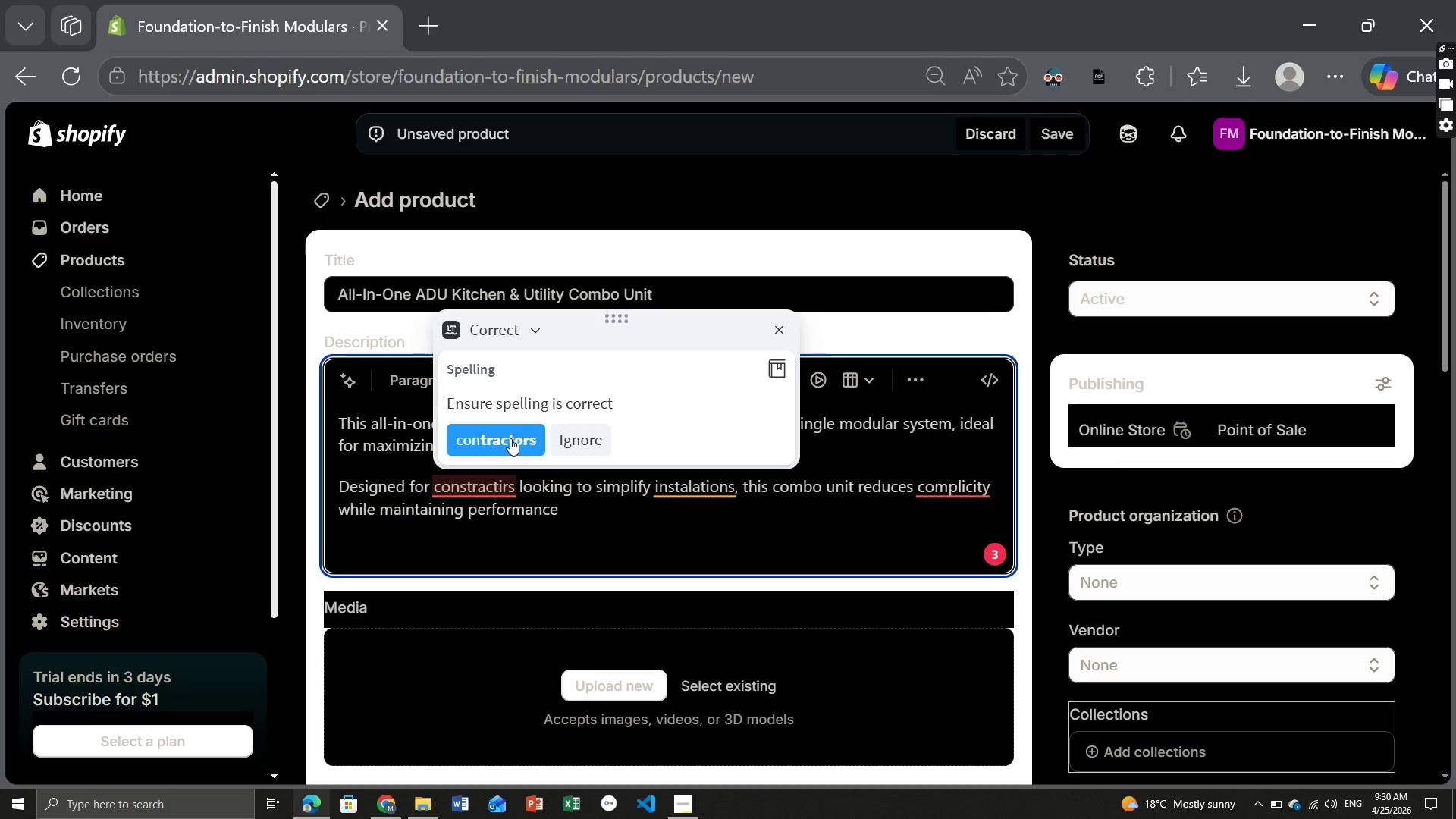 
left_click([503, 438])
 